 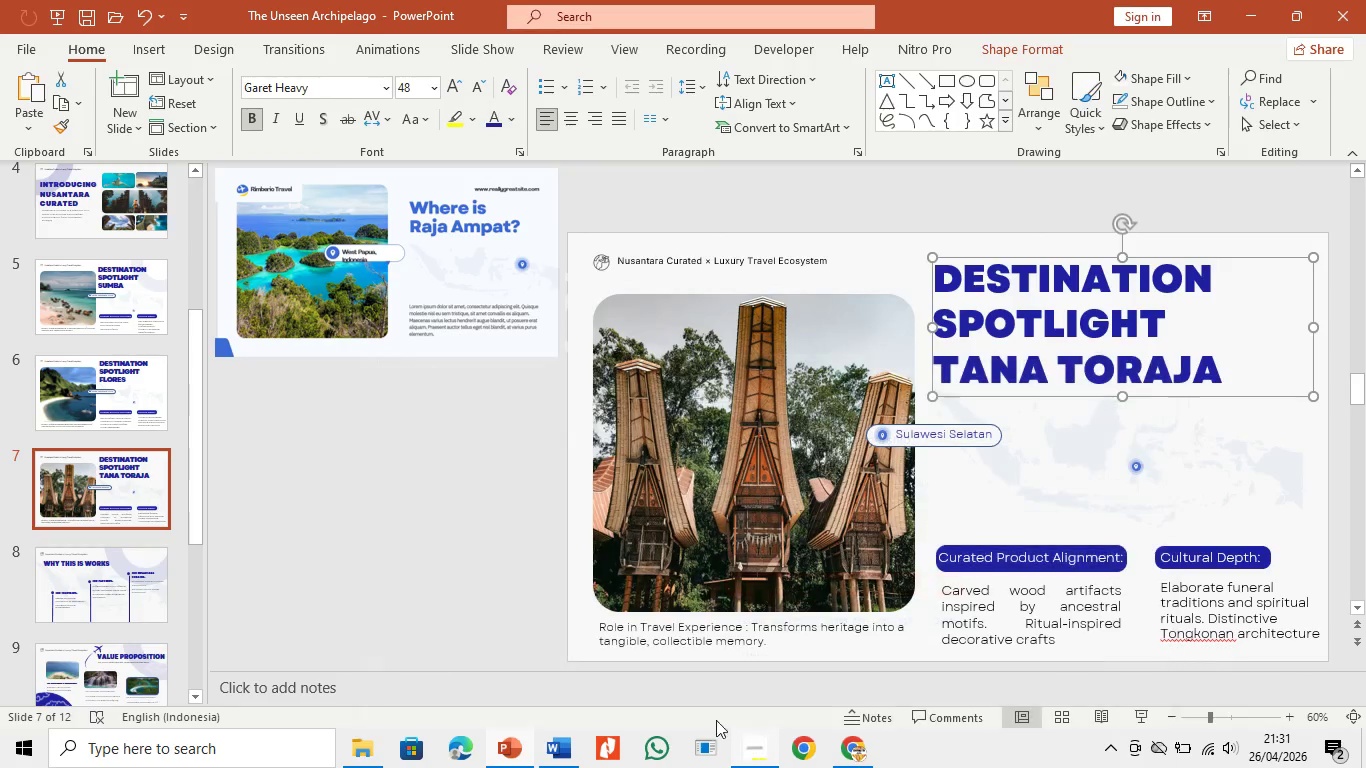 
scroll: coordinate [154, 592], scroll_direction: down, amount: 12.0
 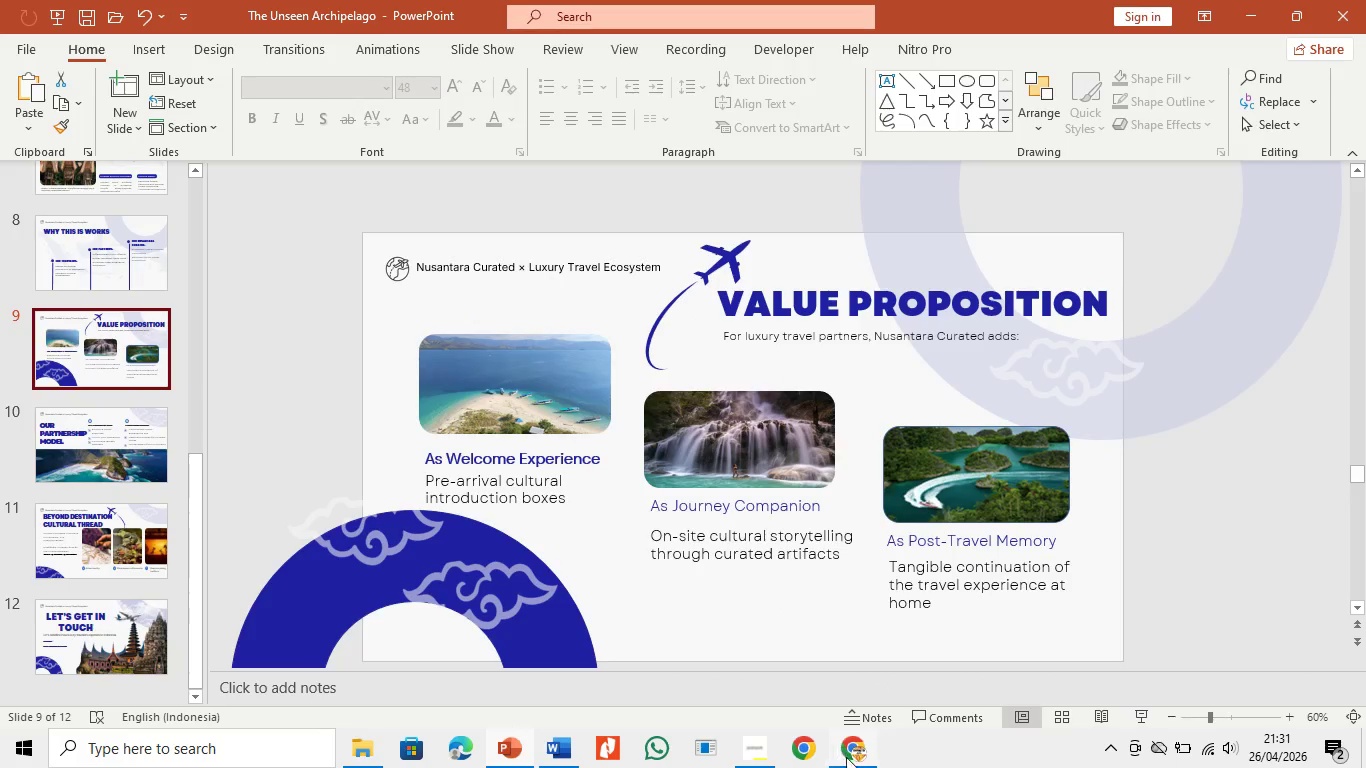 
left_click([851, 765])
 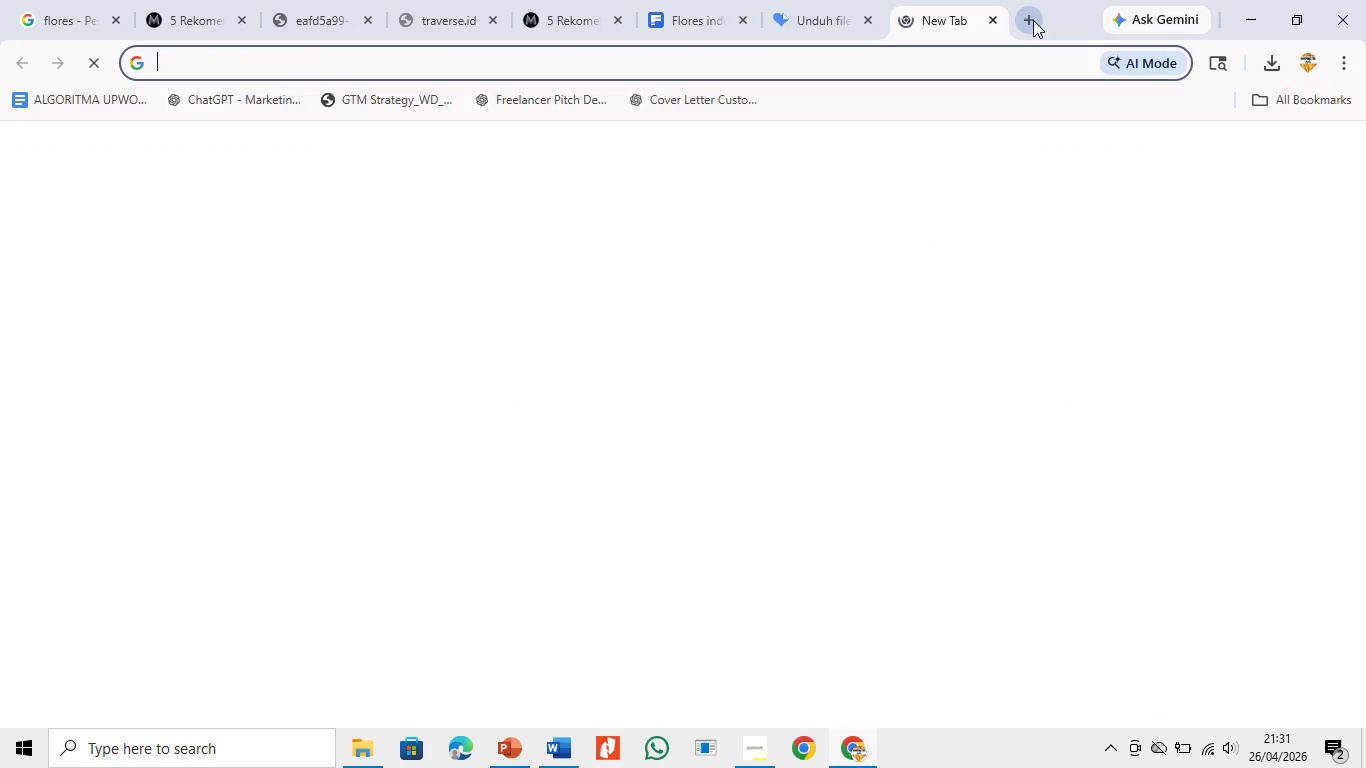 
key(P)
 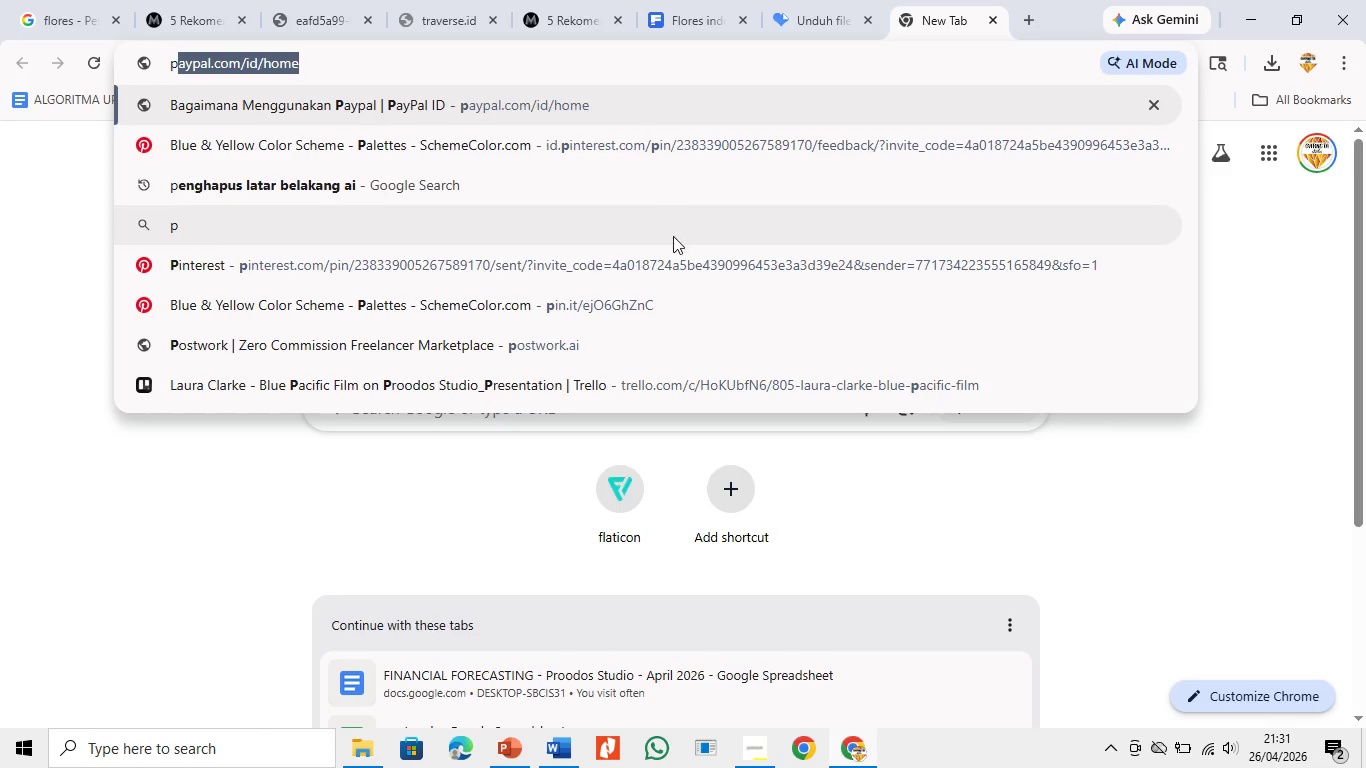 
left_click([680, 270])
 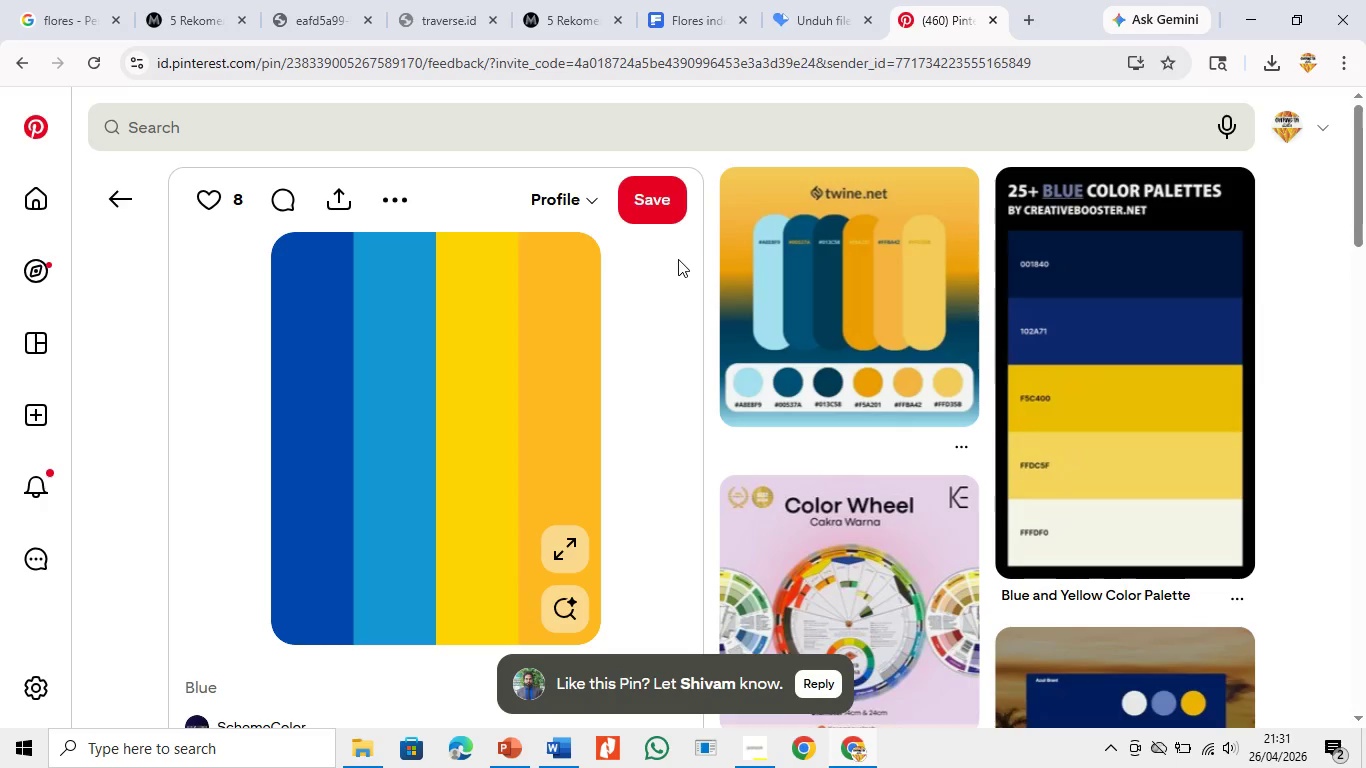 
wait(19.09)
 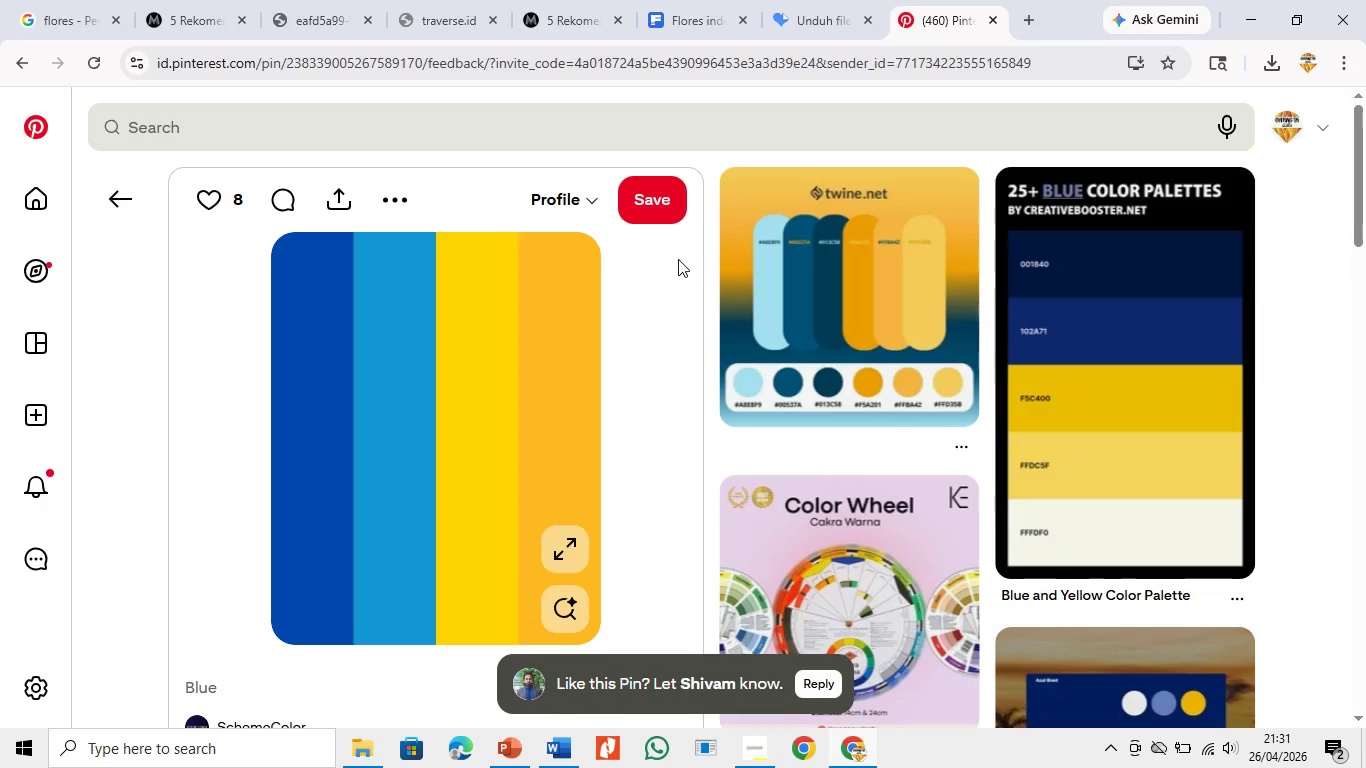 
left_click([322, 145])
 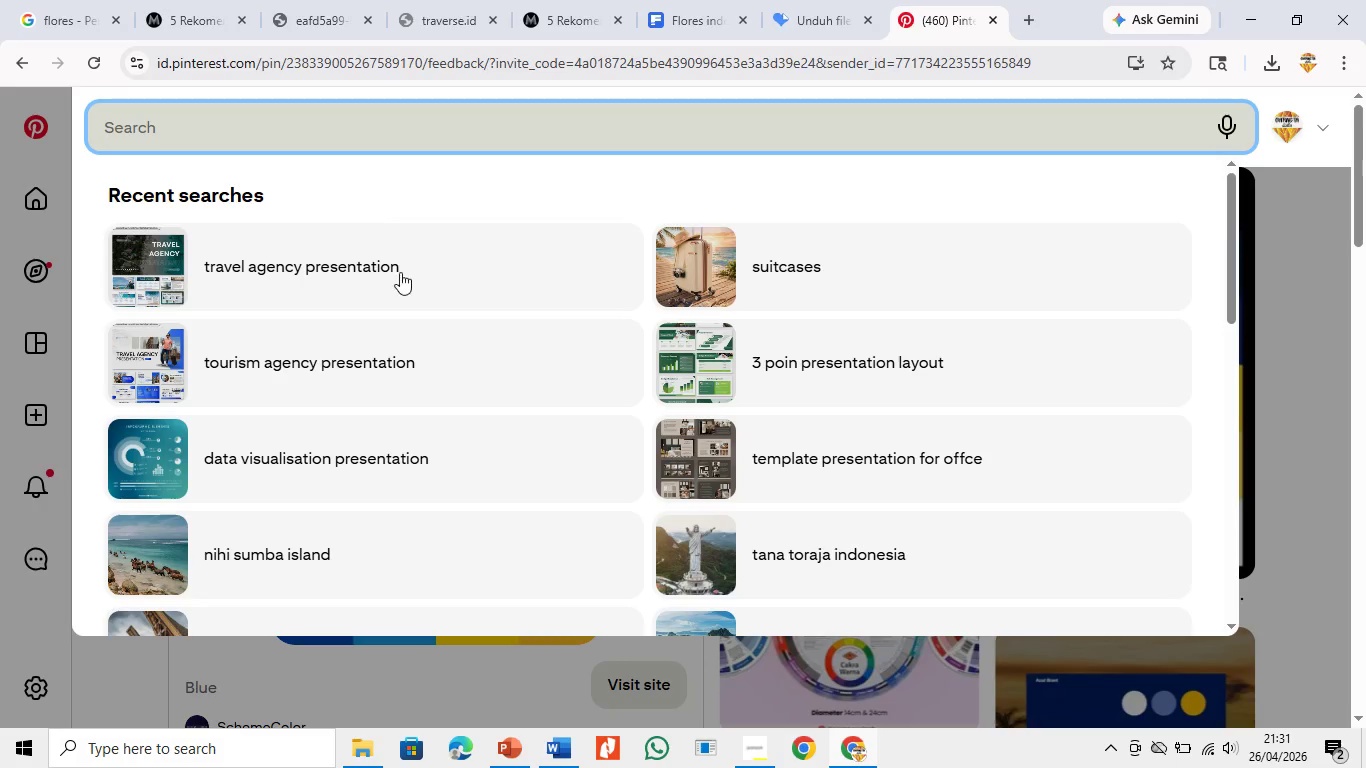 
left_click([410, 285])
 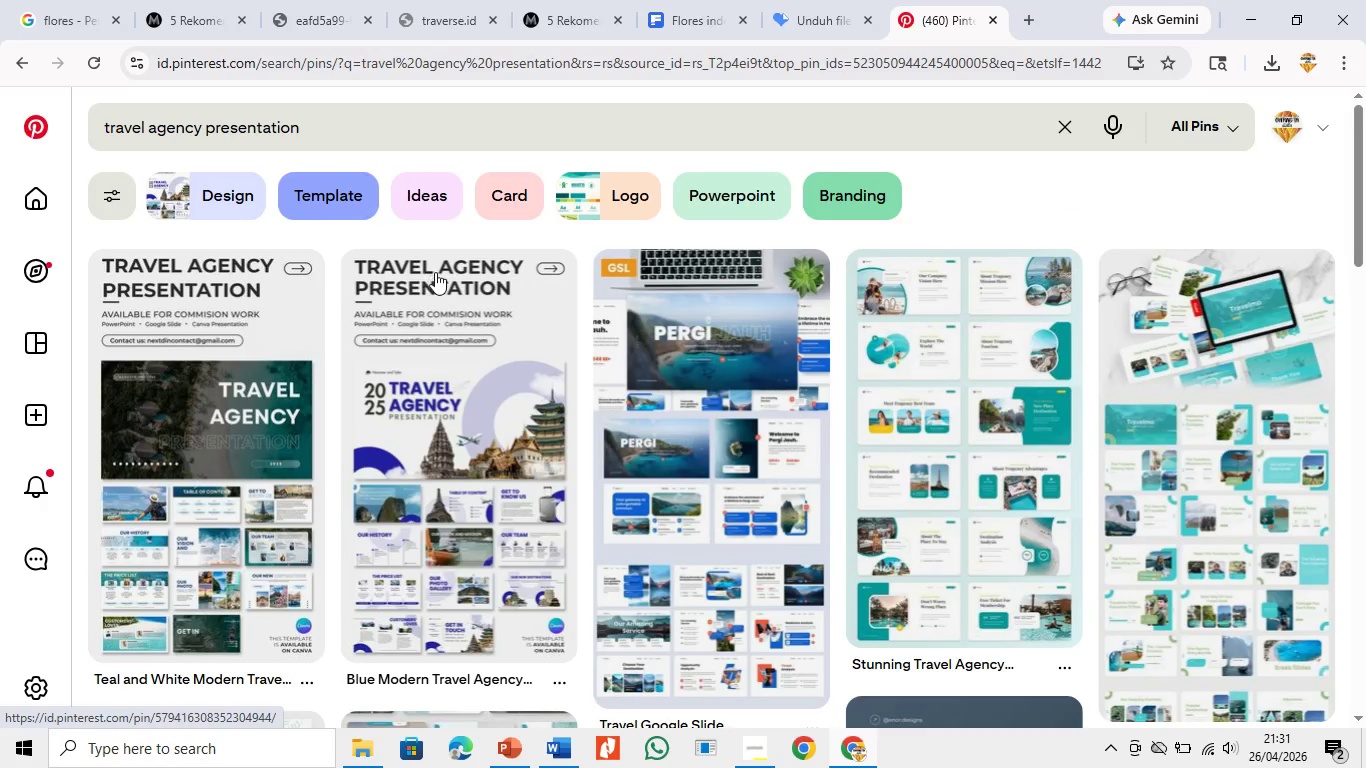 
left_click([491, 497])
 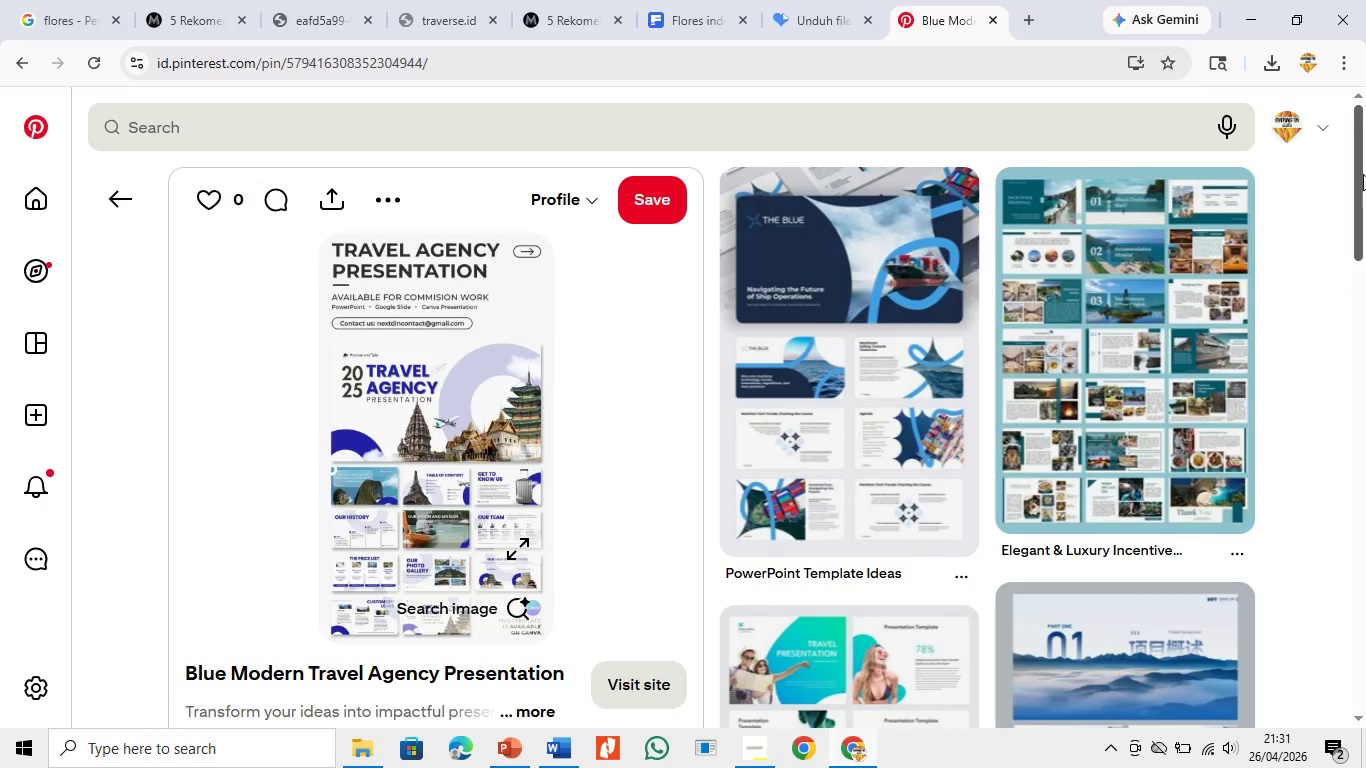 
left_click_drag(start_coordinate=[1363, 174], to_coordinate=[1365, 366])
 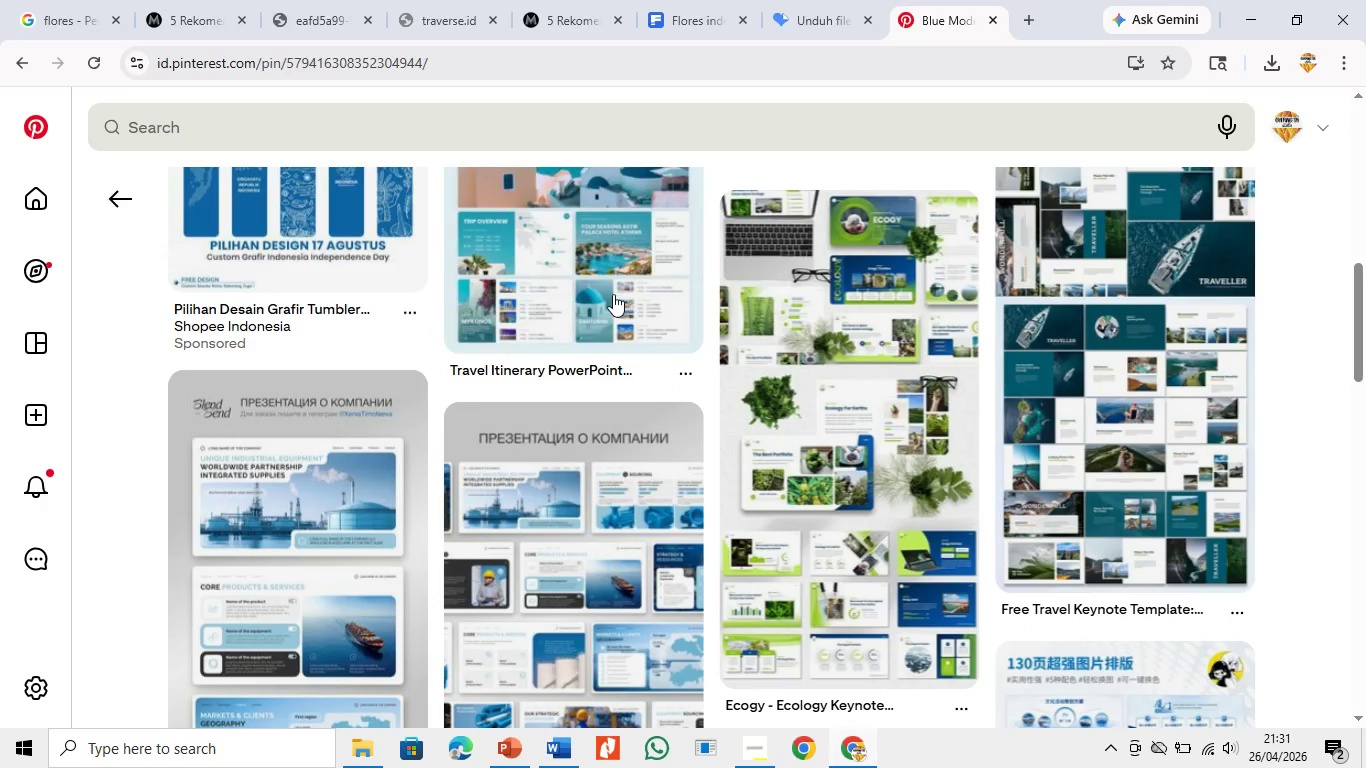 
left_click([613, 294])
 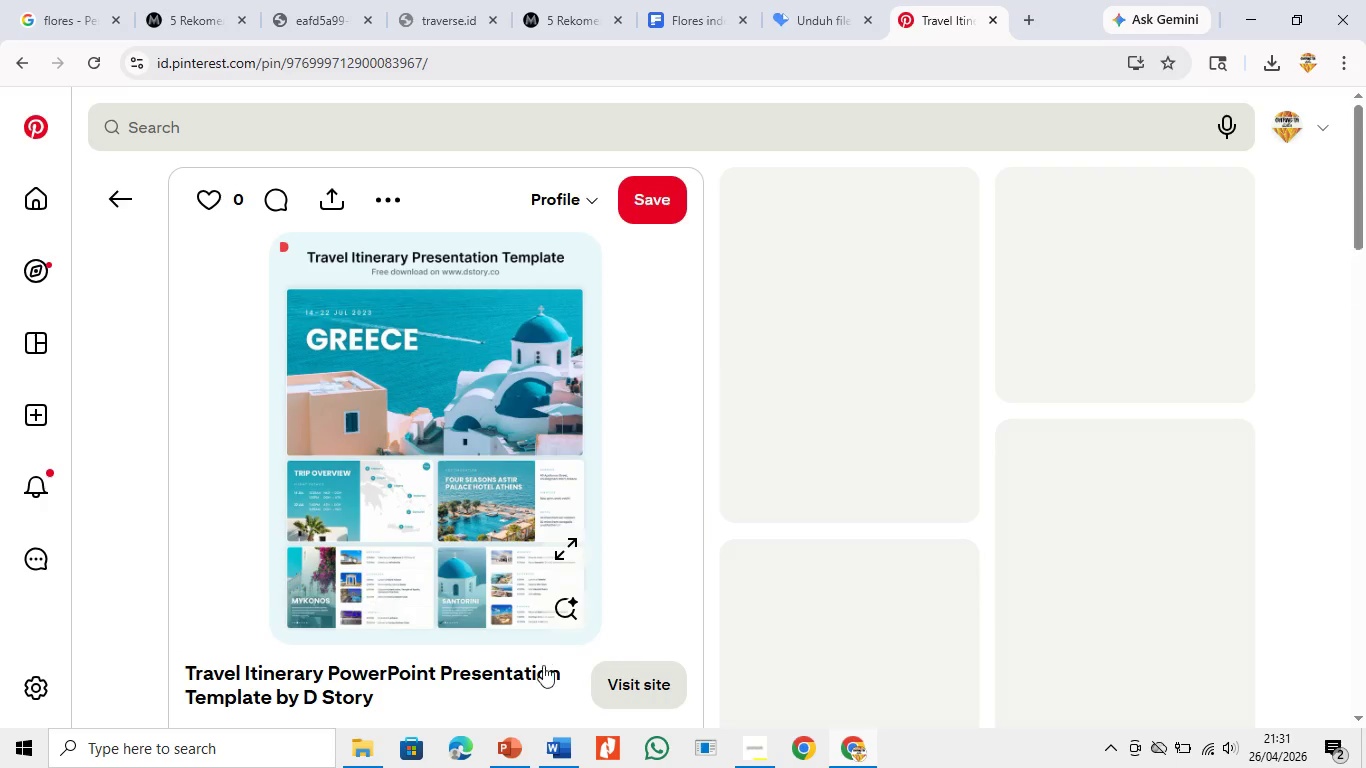 
left_click([563, 545])
 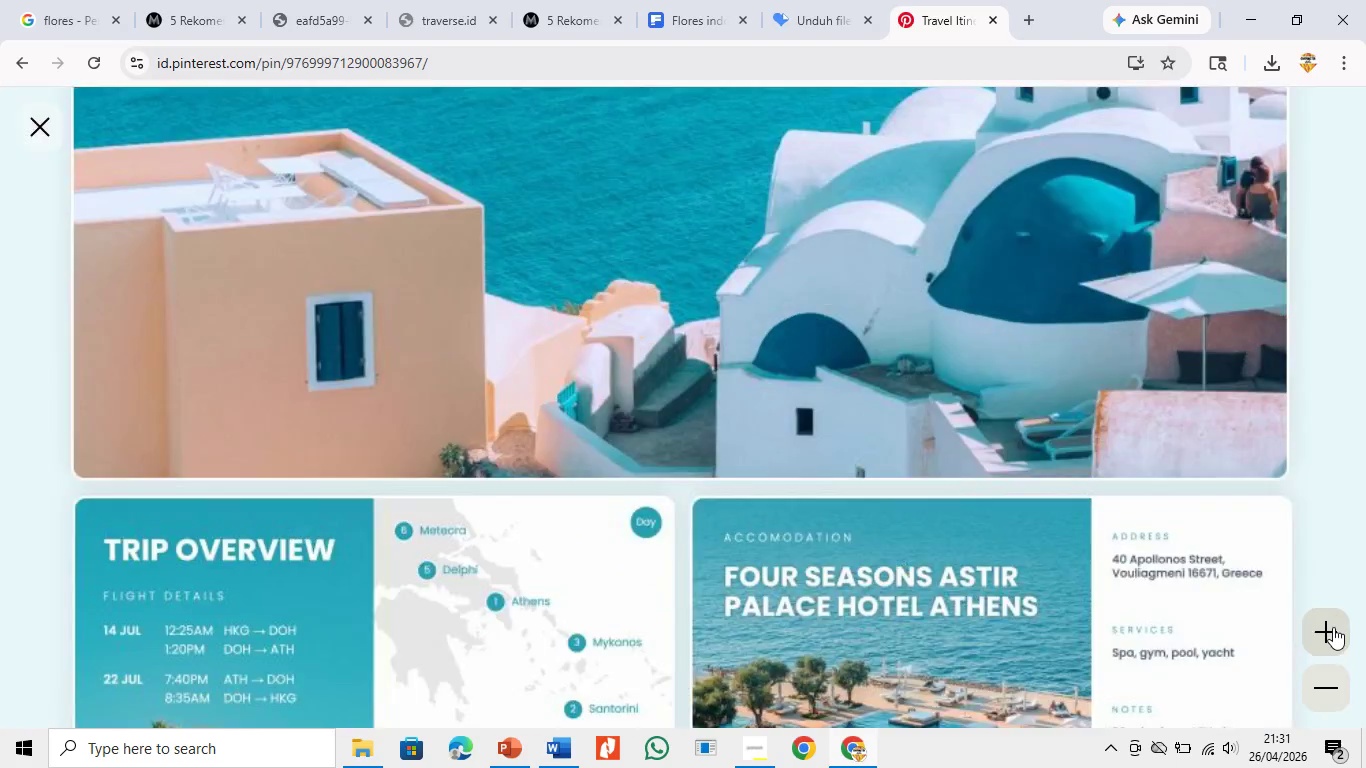 
left_click_drag(start_coordinate=[877, 211], to_coordinate=[977, 197])
 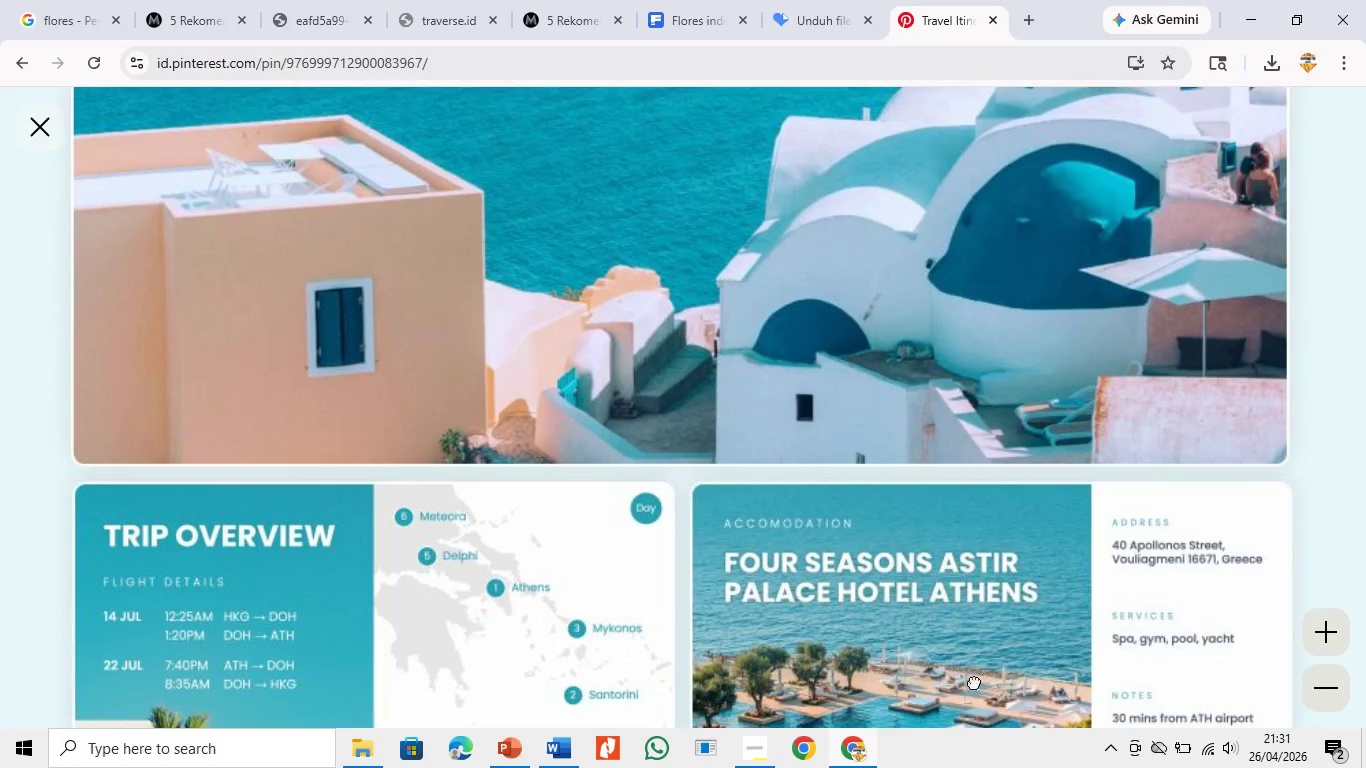 
left_click_drag(start_coordinate=[974, 683], to_coordinate=[973, 479])
 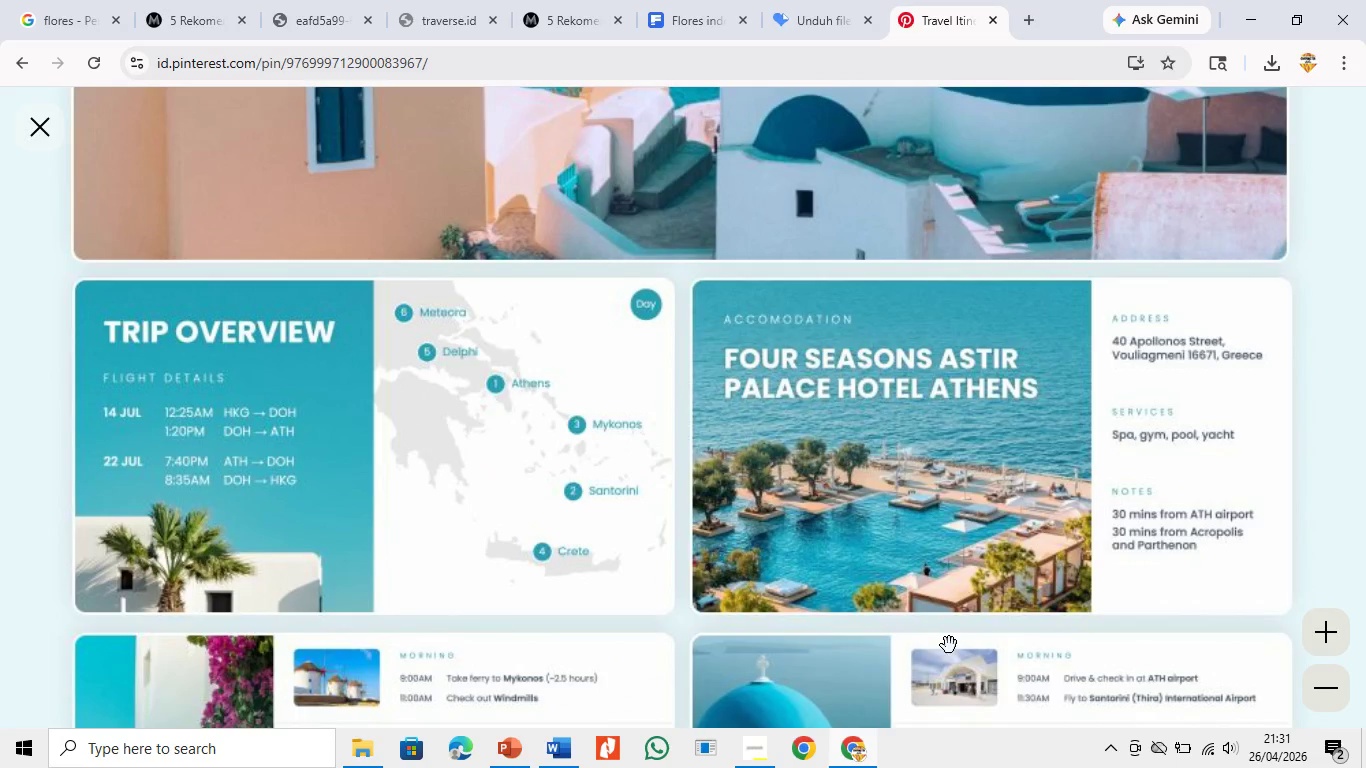 
left_click_drag(start_coordinate=[949, 645], to_coordinate=[939, 518])
 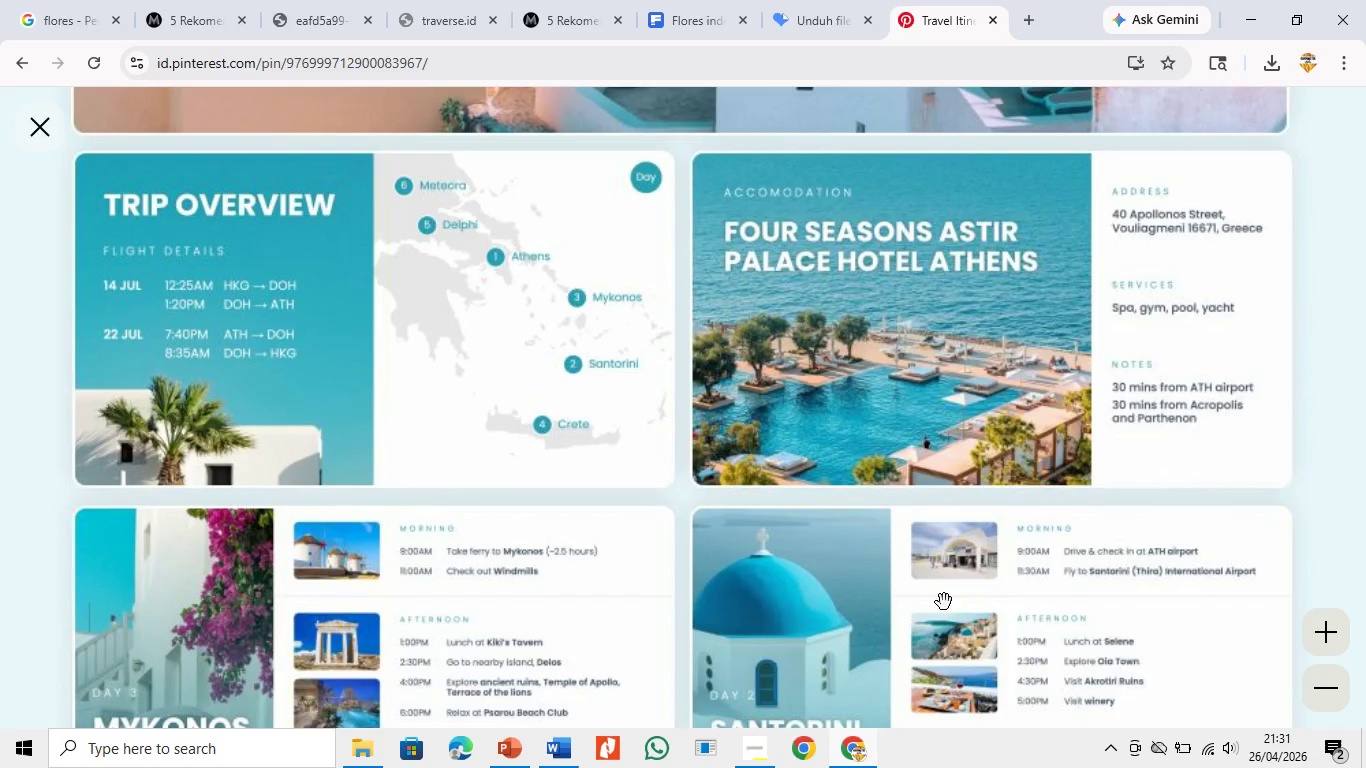 
left_click_drag(start_coordinate=[948, 612], to_coordinate=[978, 473])
 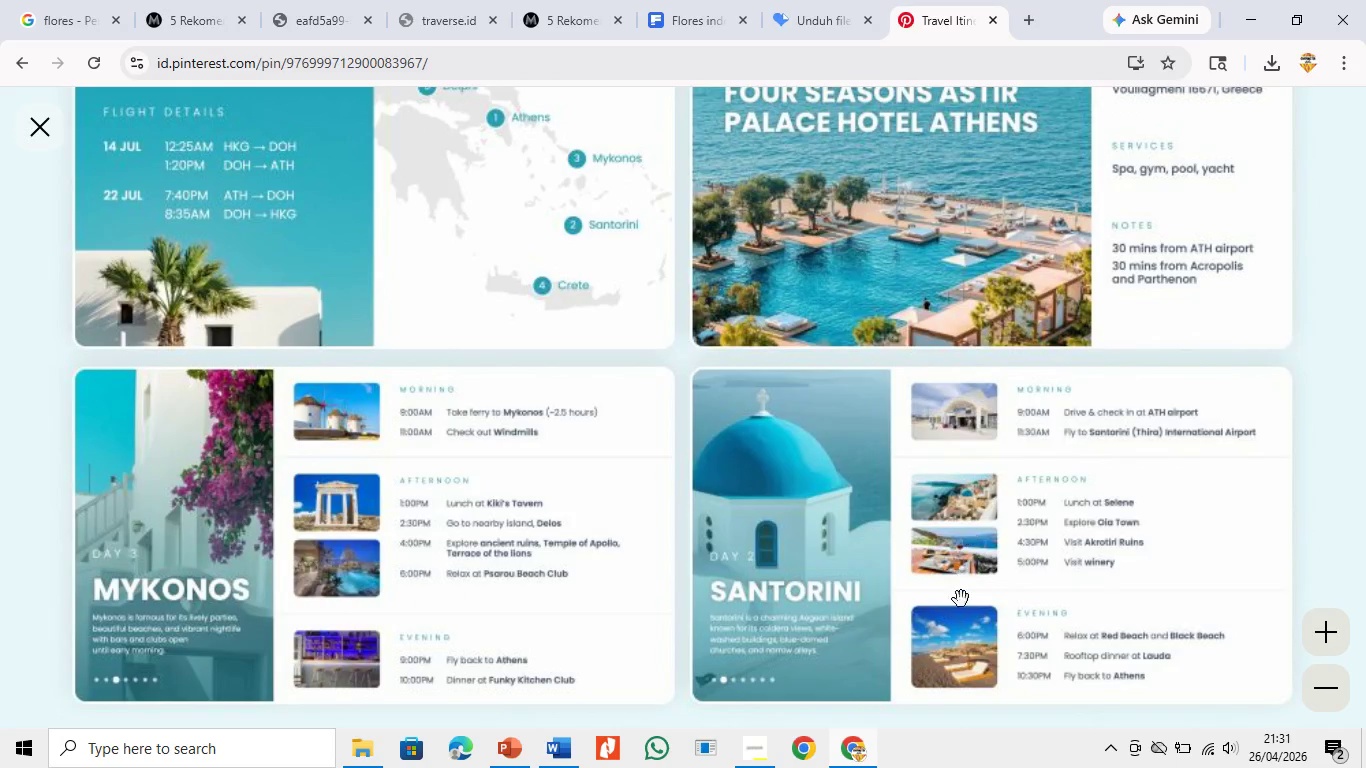 
left_click_drag(start_coordinate=[961, 599], to_coordinate=[973, 528])
 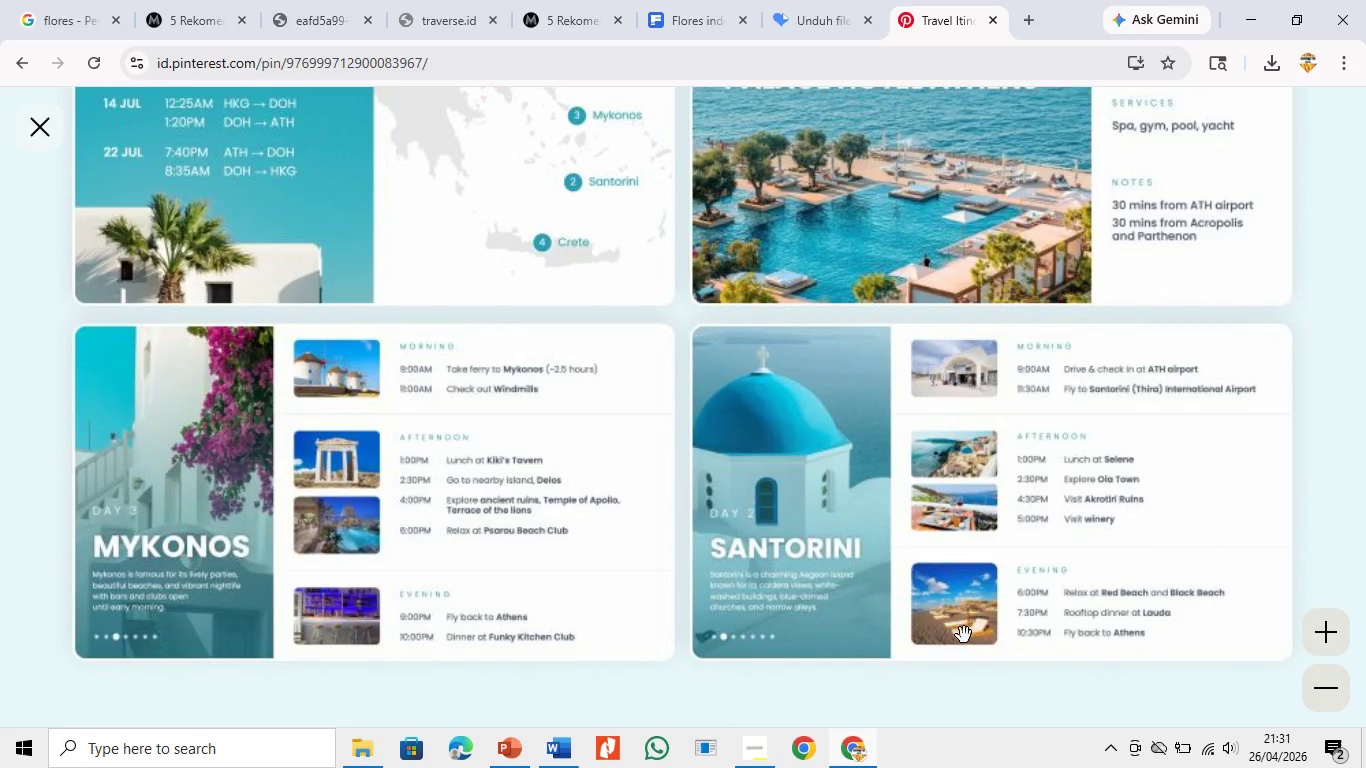 
left_click_drag(start_coordinate=[964, 643], to_coordinate=[975, 577])
 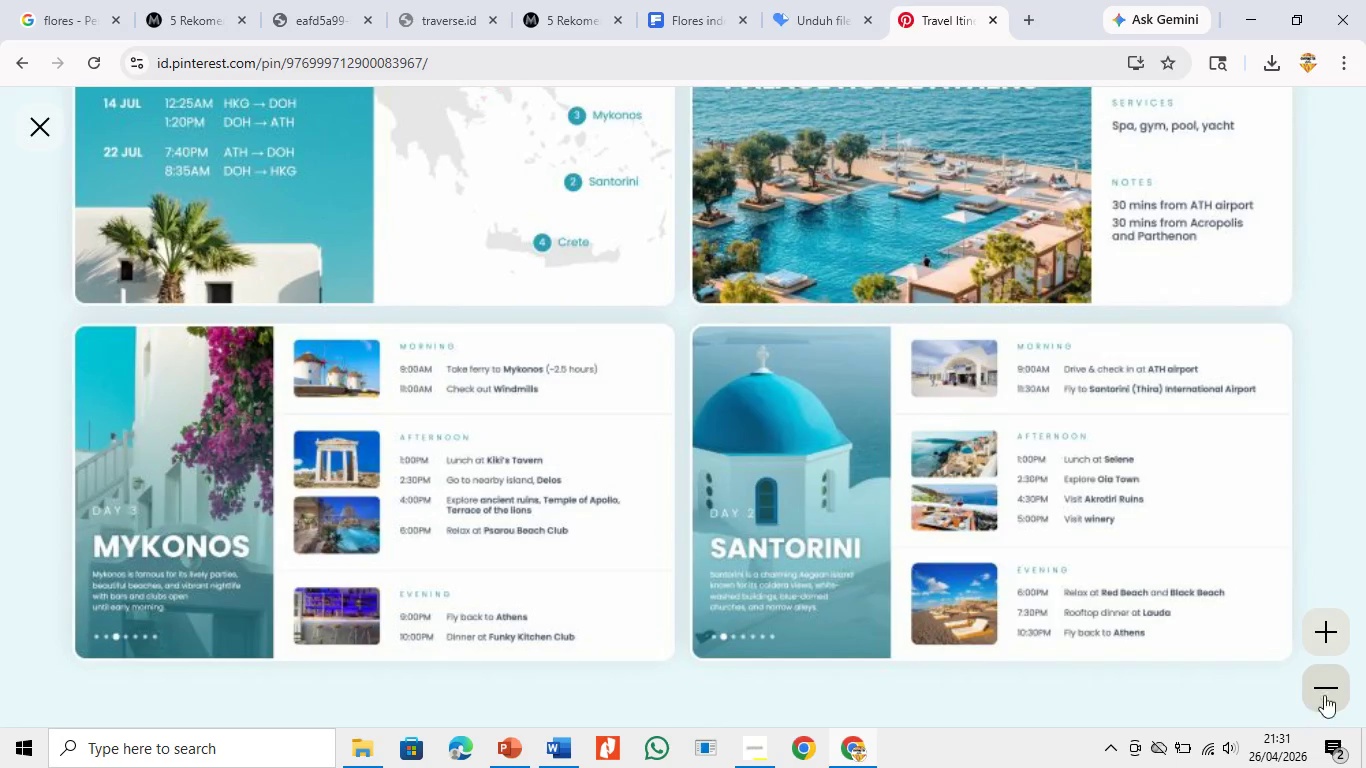 
left_click([1333, 681])
 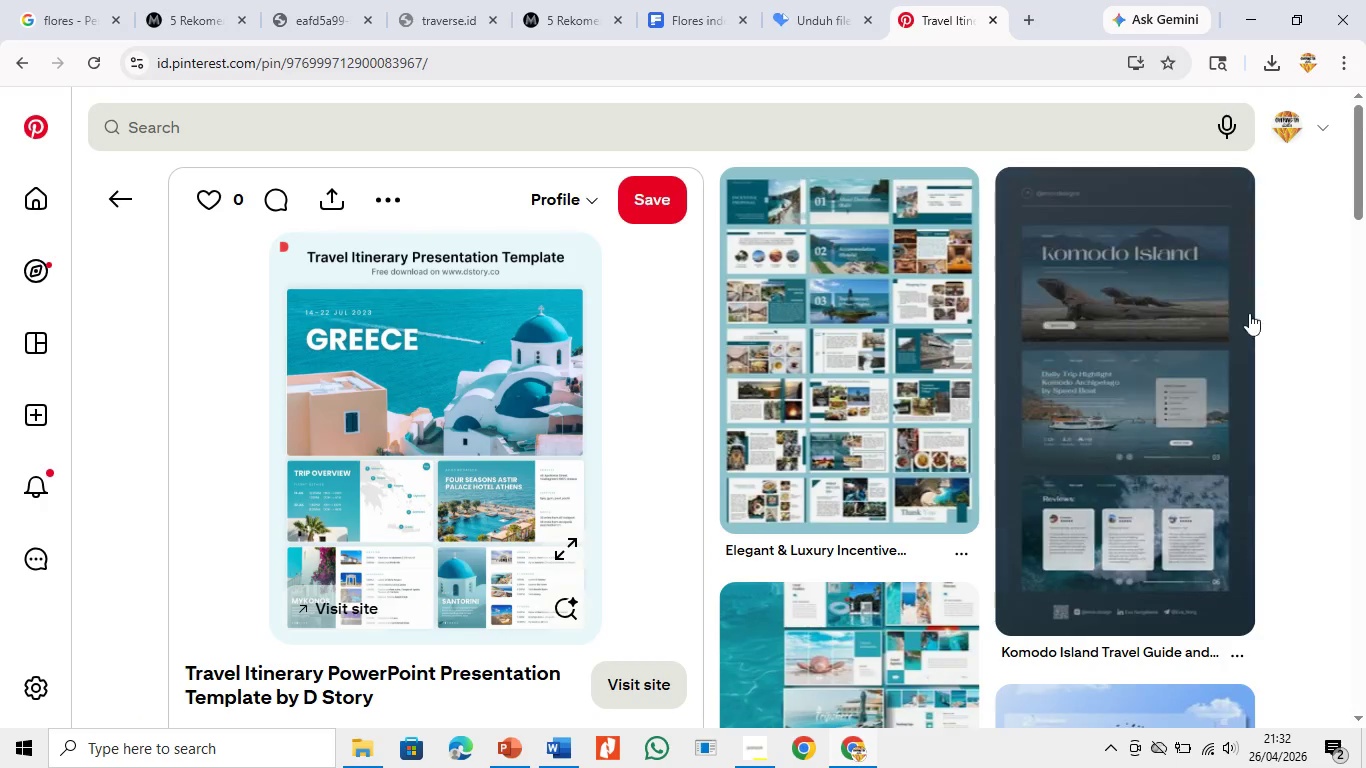 
left_click_drag(start_coordinate=[1365, 181], to_coordinate=[1272, 565])
 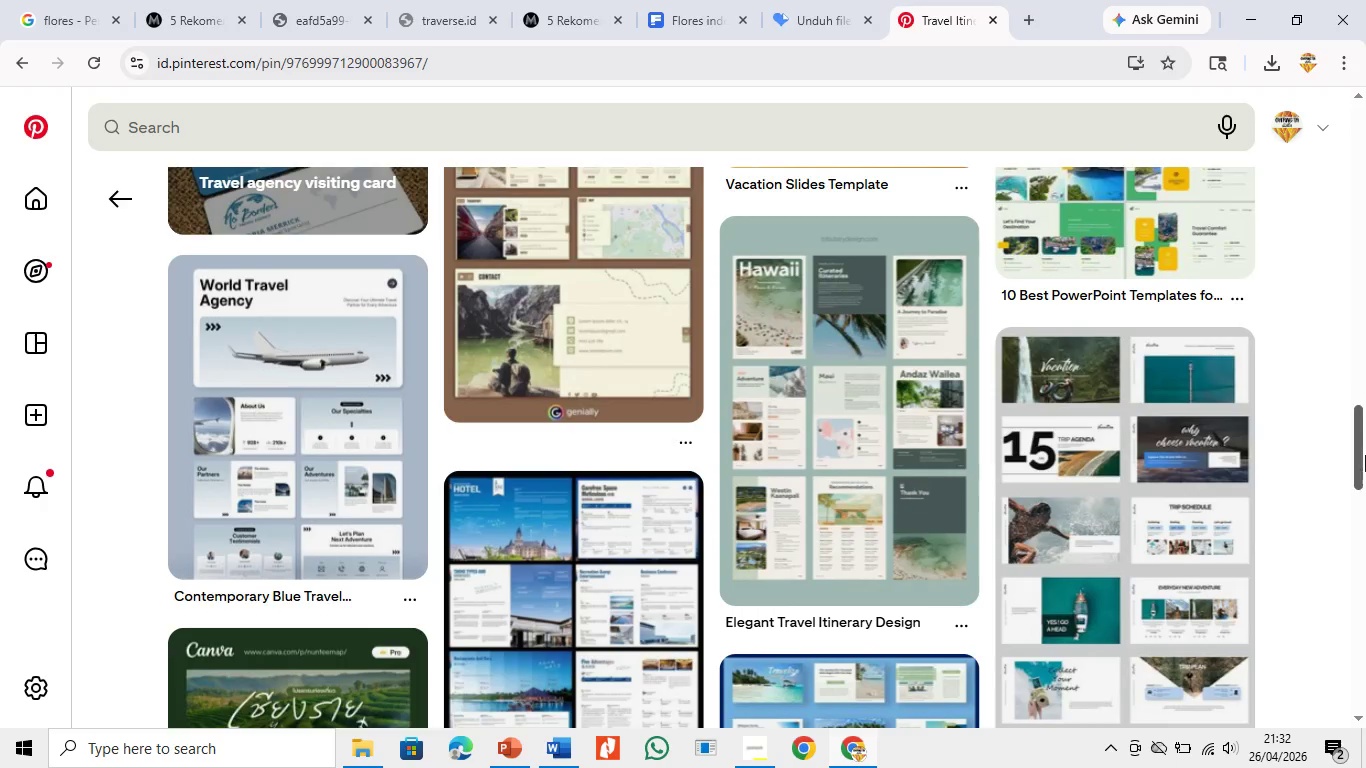 
left_click_drag(start_coordinate=[1365, 455], to_coordinate=[1363, 539])
 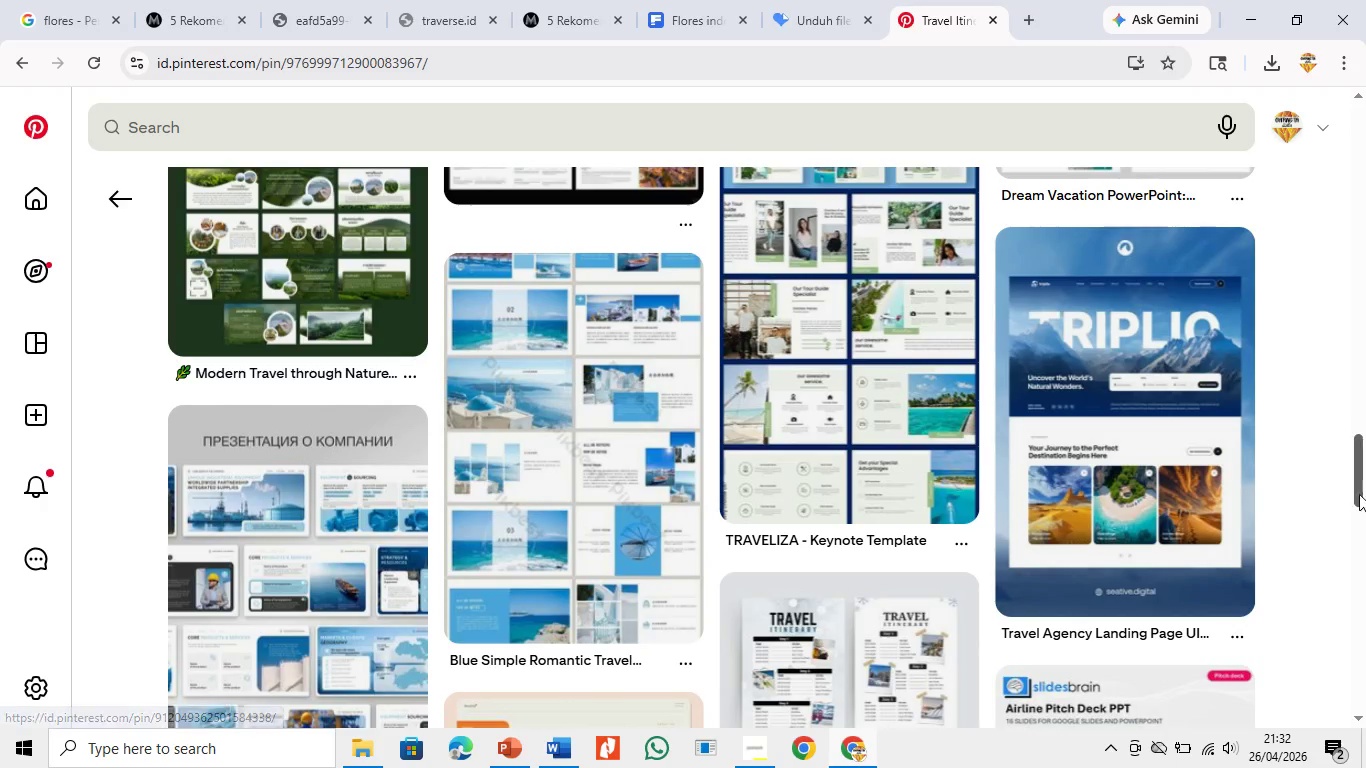 
double_click([1206, 473])
 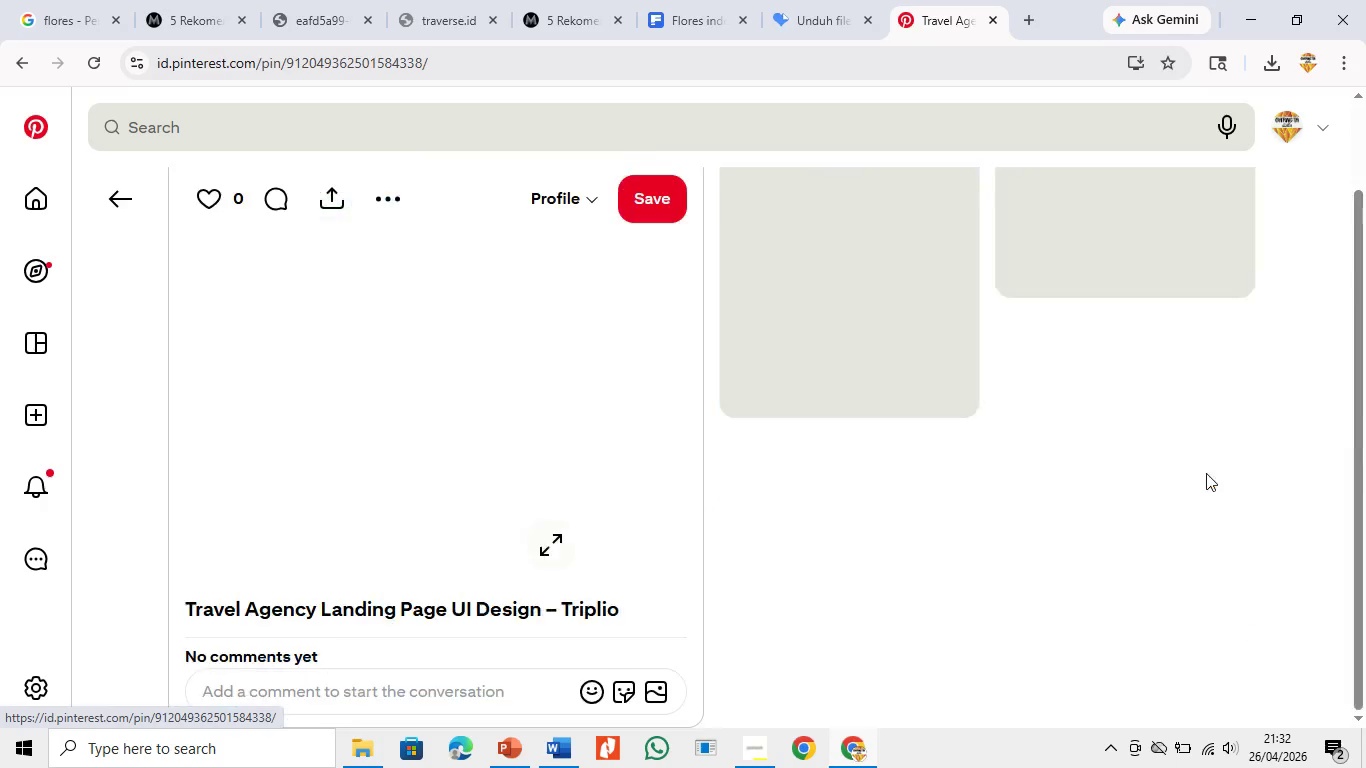 
left_click([1206, 473])
 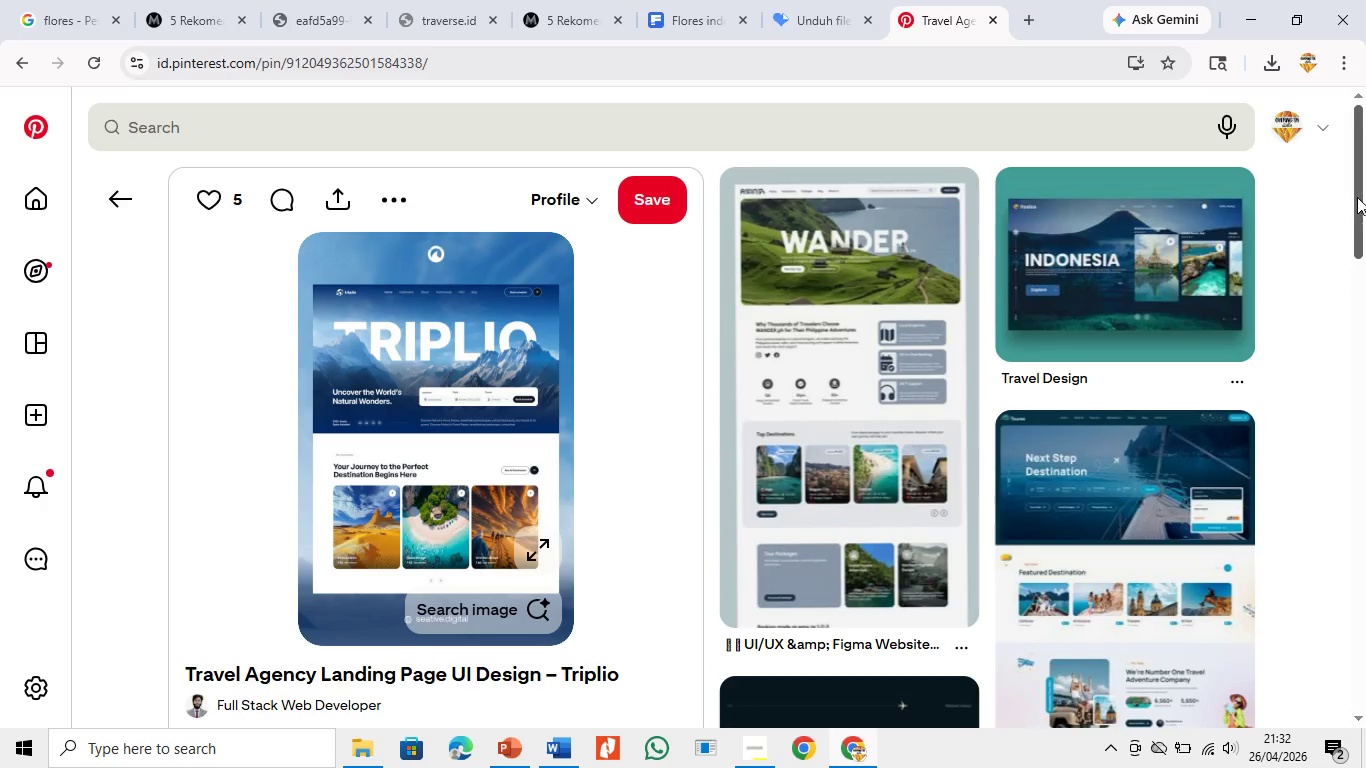 
left_click_drag(start_coordinate=[1365, 179], to_coordinate=[1333, 427])
 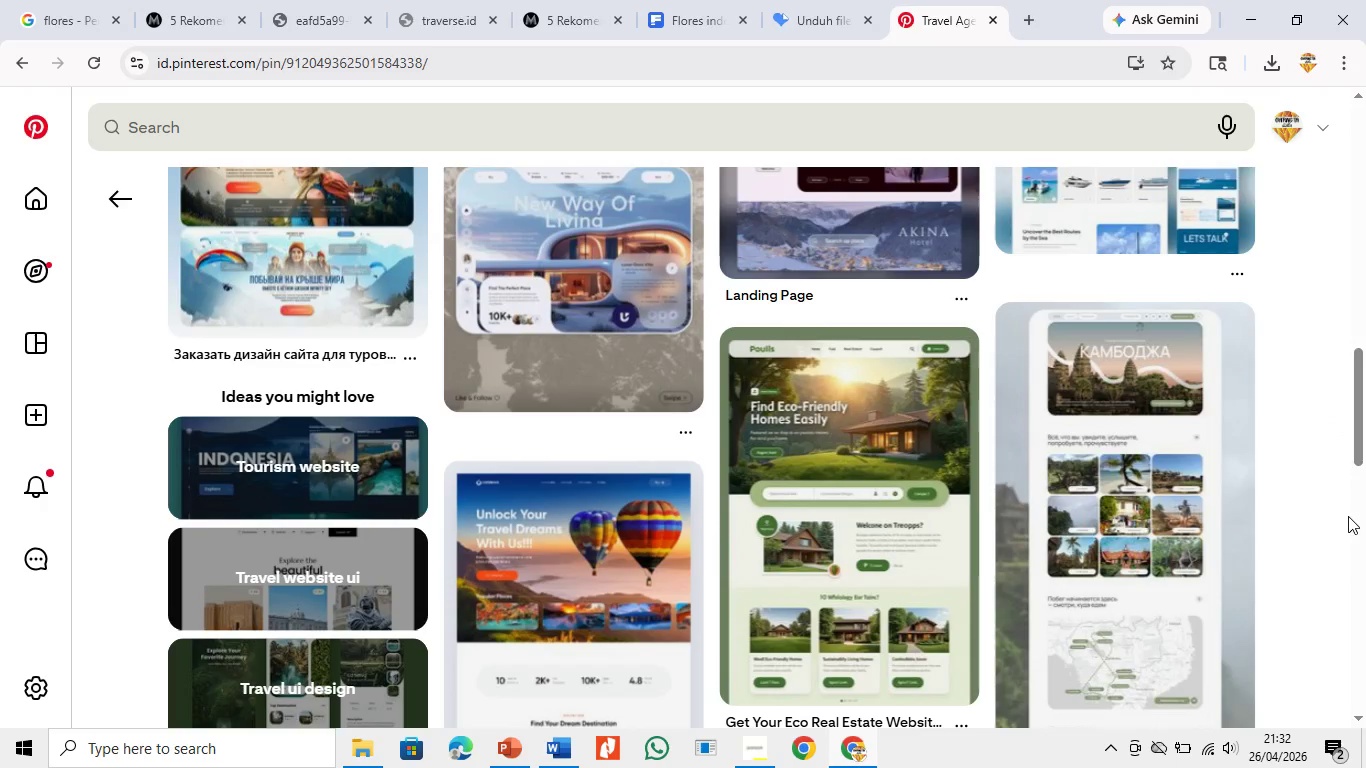 
wait(12.95)
 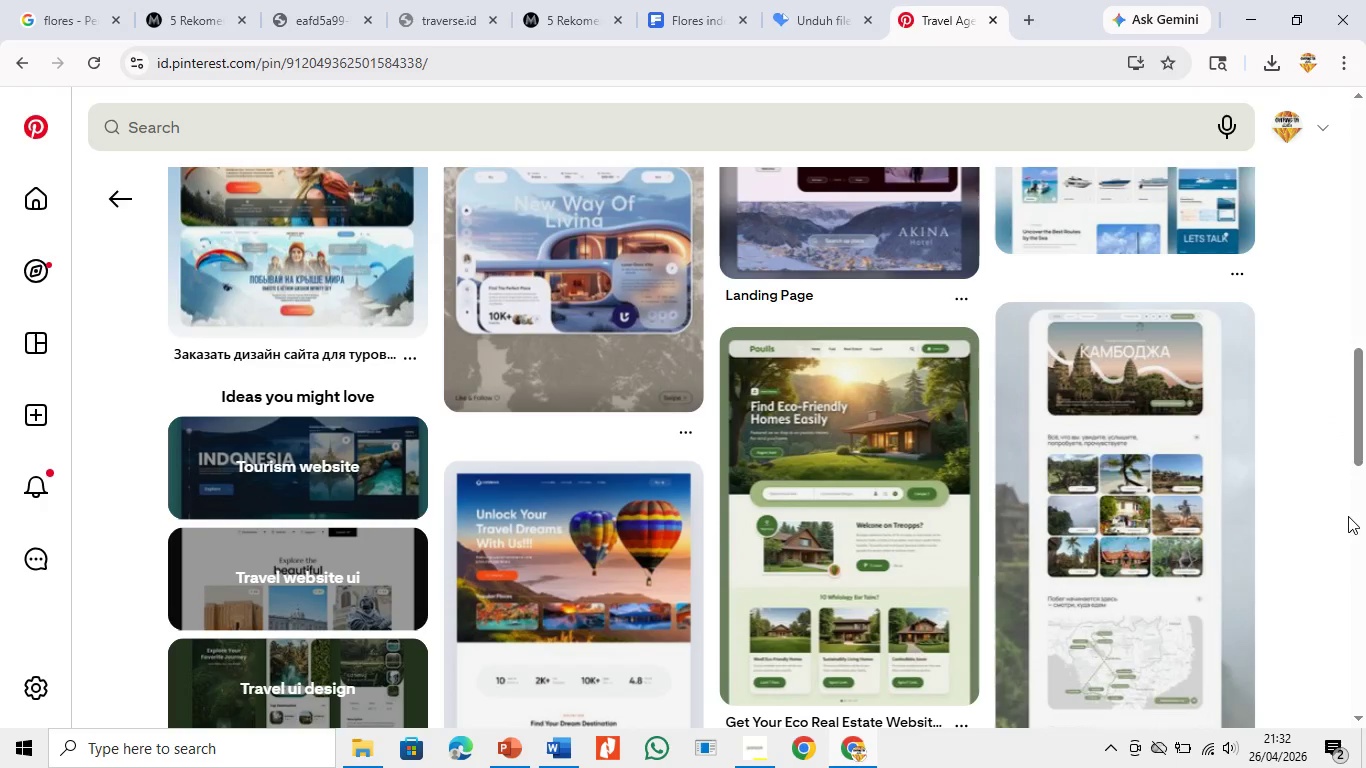 
left_click_drag(start_coordinate=[1365, 419], to_coordinate=[1339, 614])
 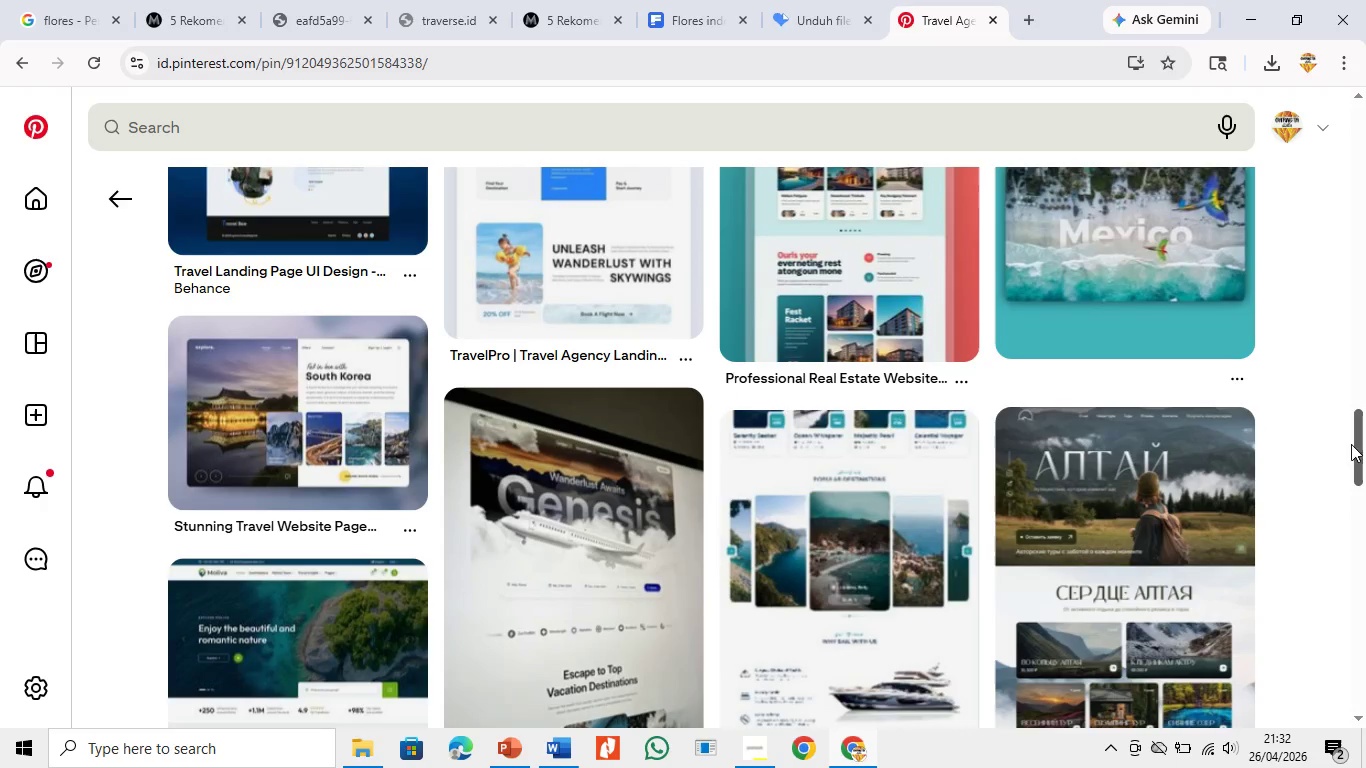 
left_click_drag(start_coordinate=[1365, 457], to_coordinate=[1350, 608])
 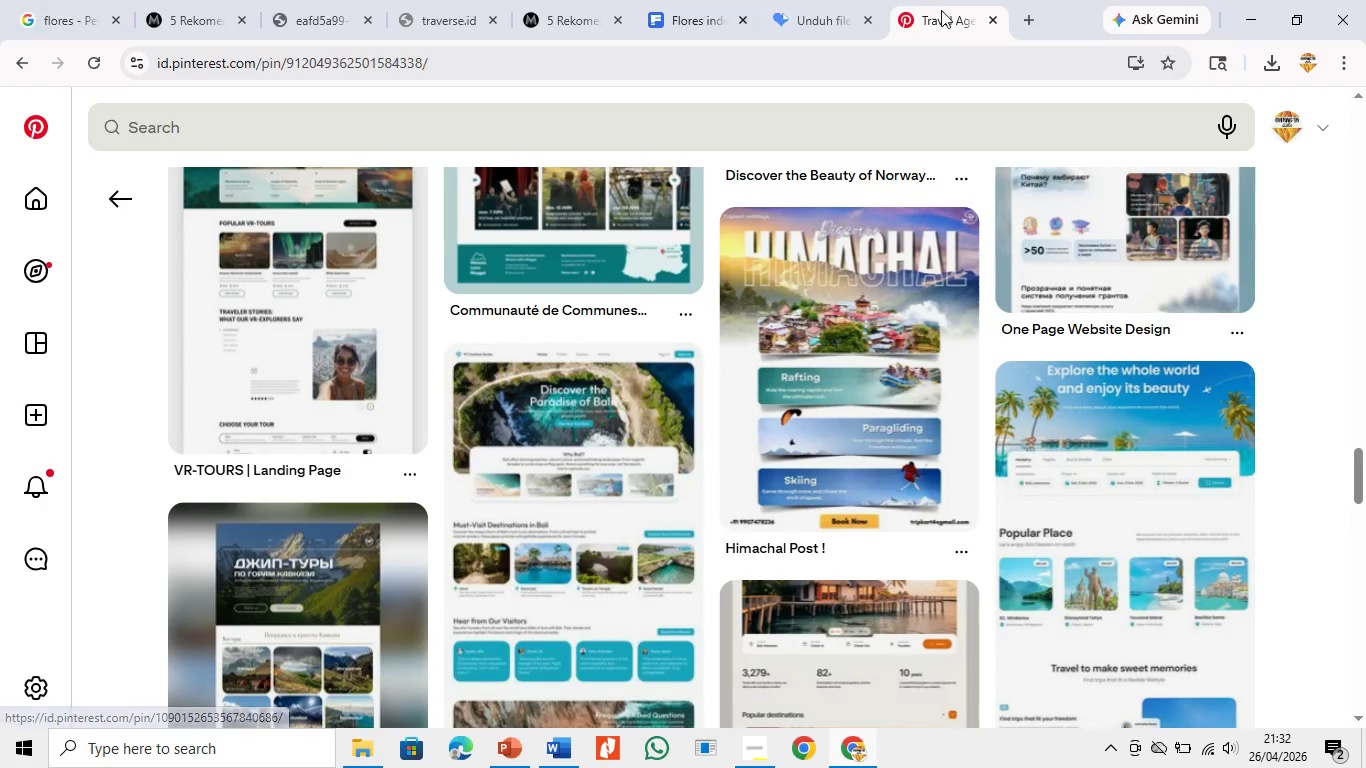 
left_click_drag(start_coordinate=[1364, 479], to_coordinate=[1365, 592])
 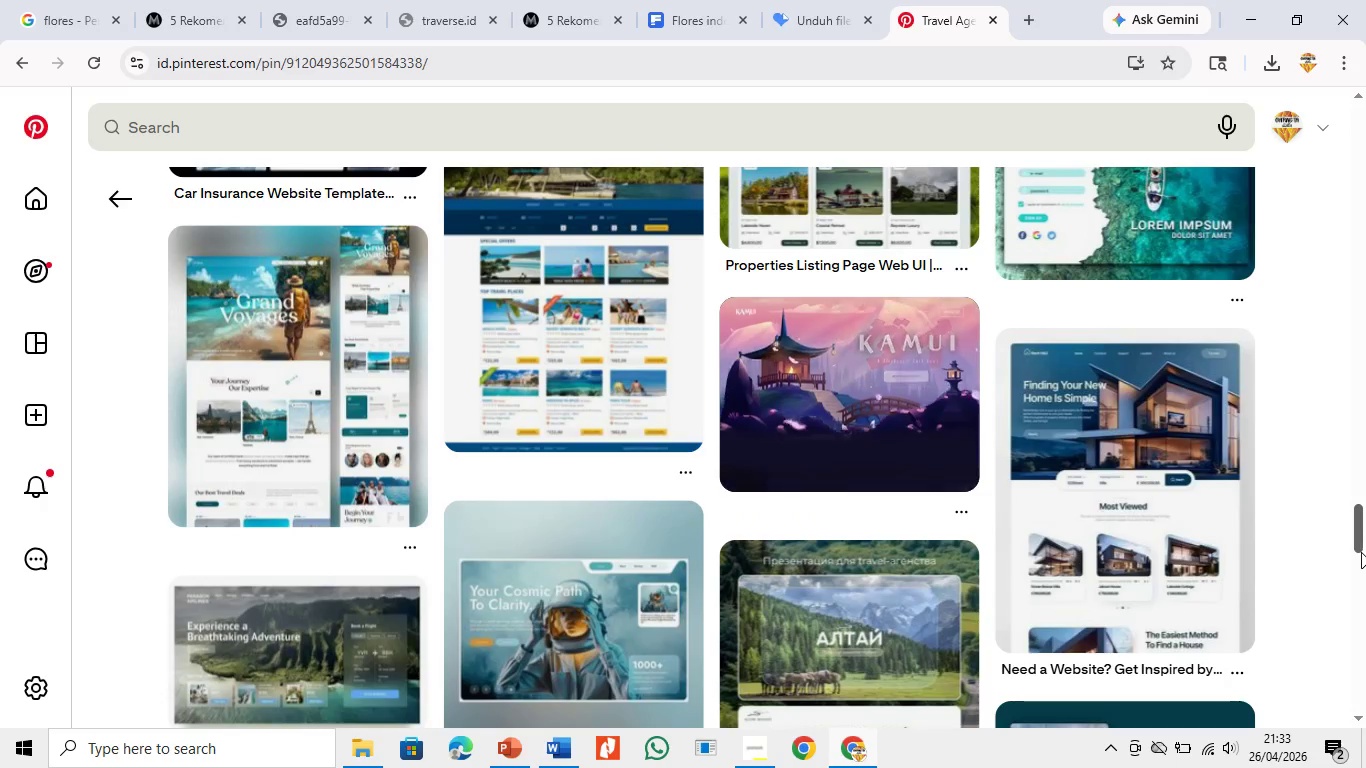 
left_click_drag(start_coordinate=[1364, 542], to_coordinate=[1365, 554])
 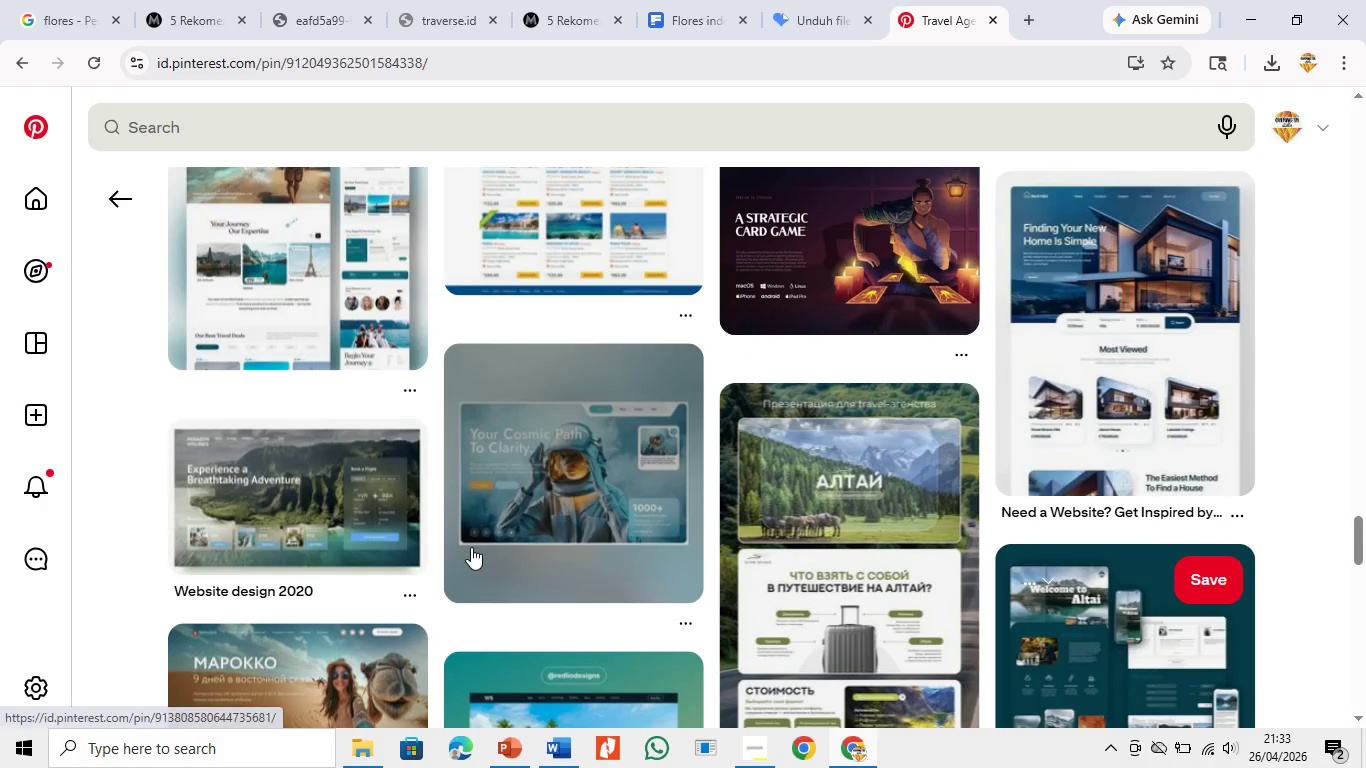 
left_click([471, 547])
 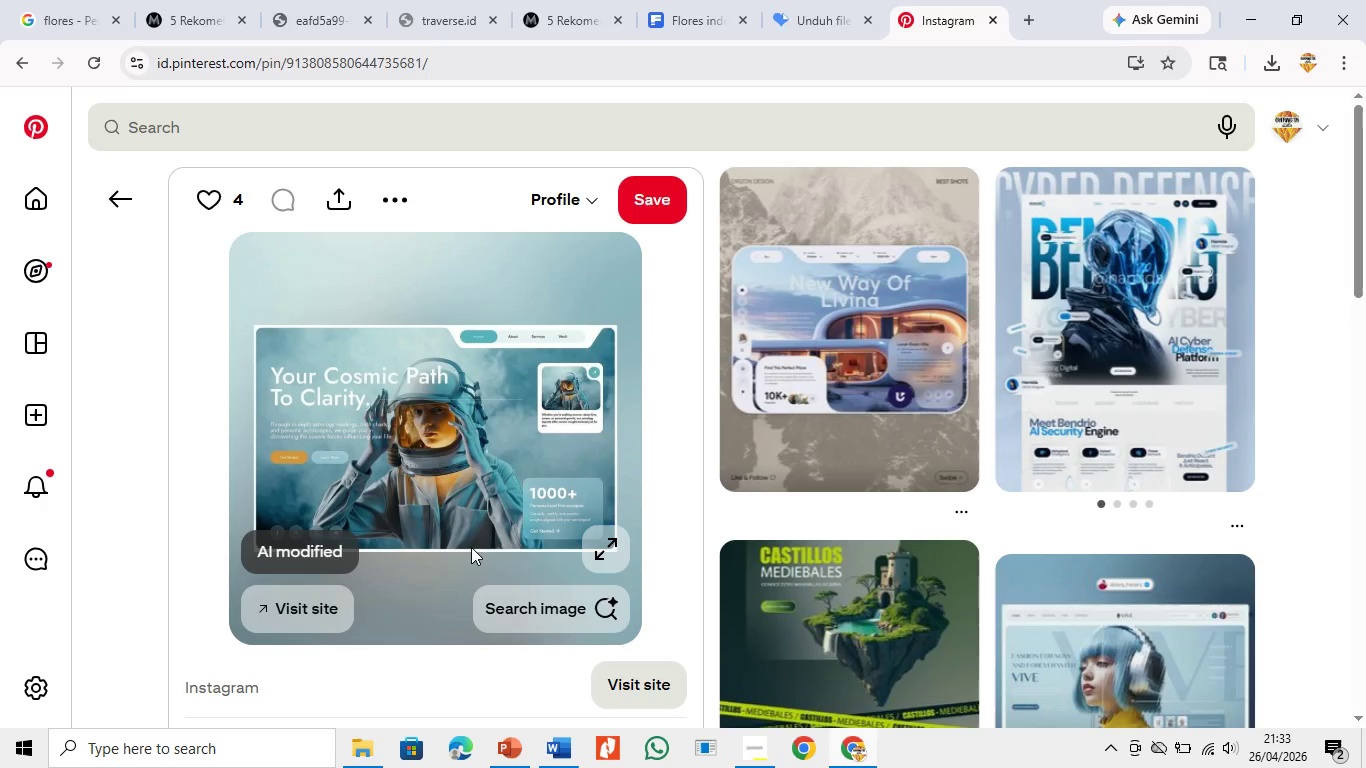 
wait(8.09)
 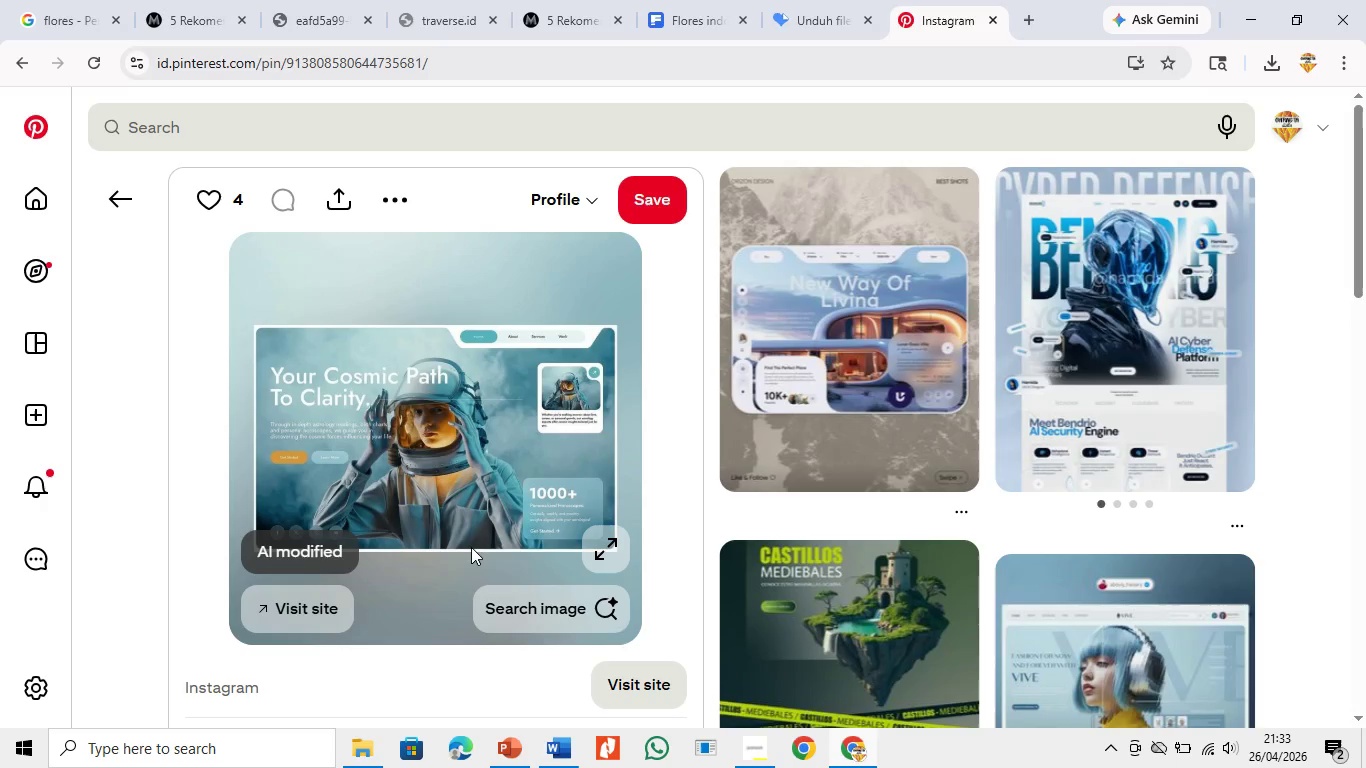 
left_click([91, 182])
 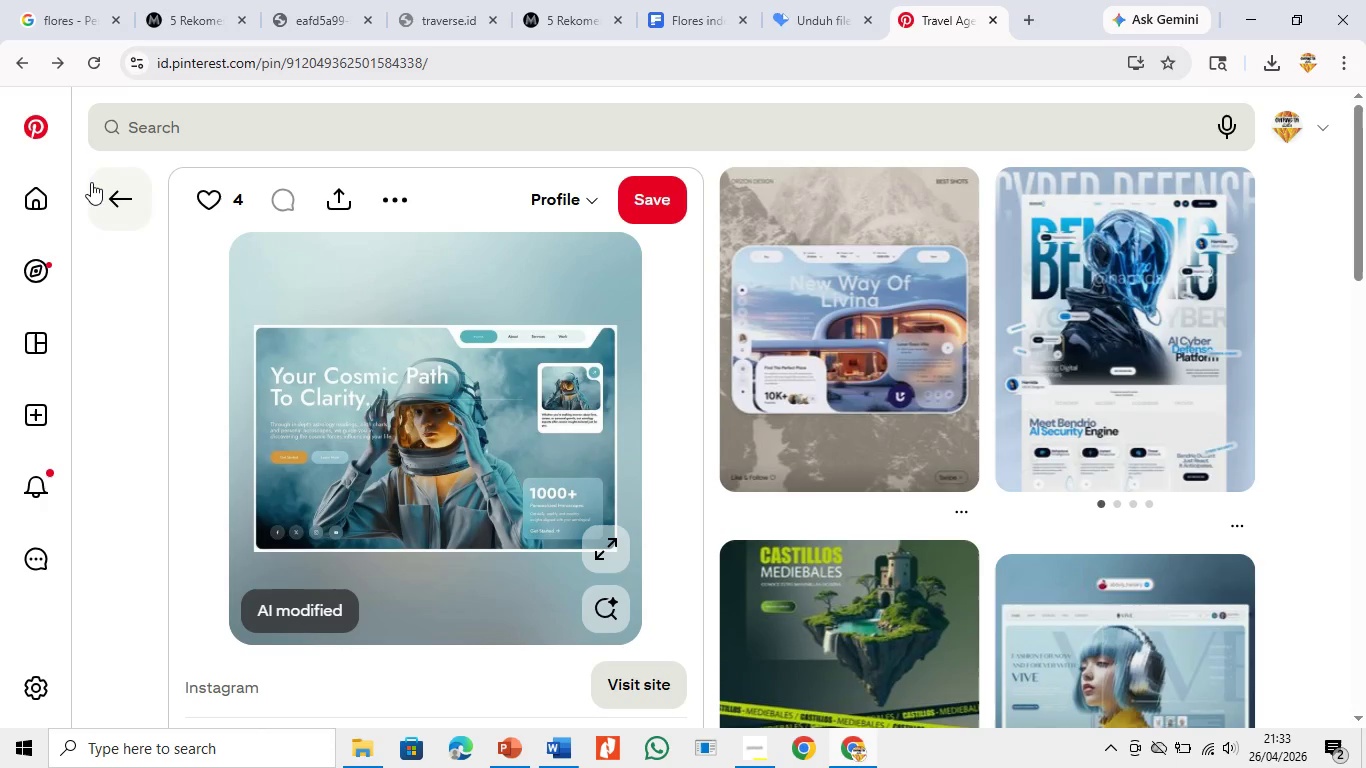 
left_click([91, 182])
 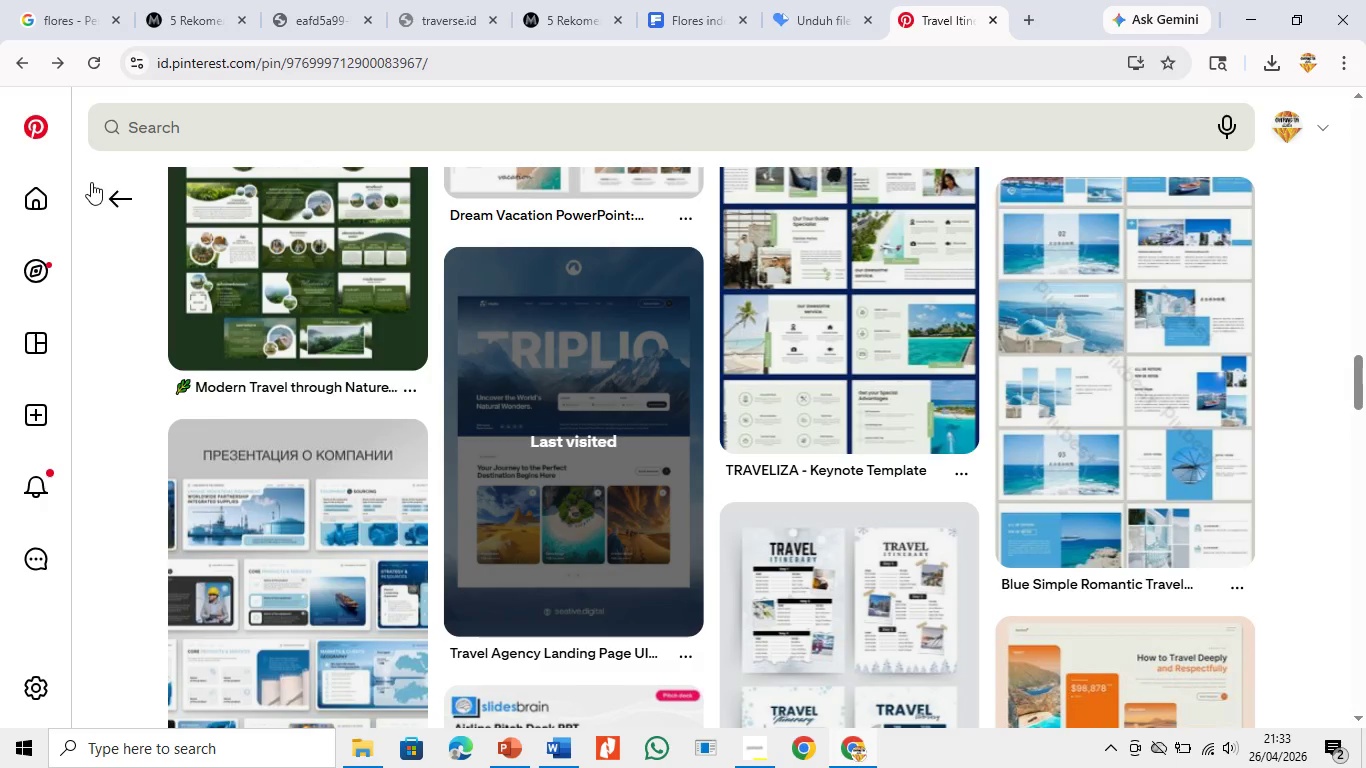 
wait(6.39)
 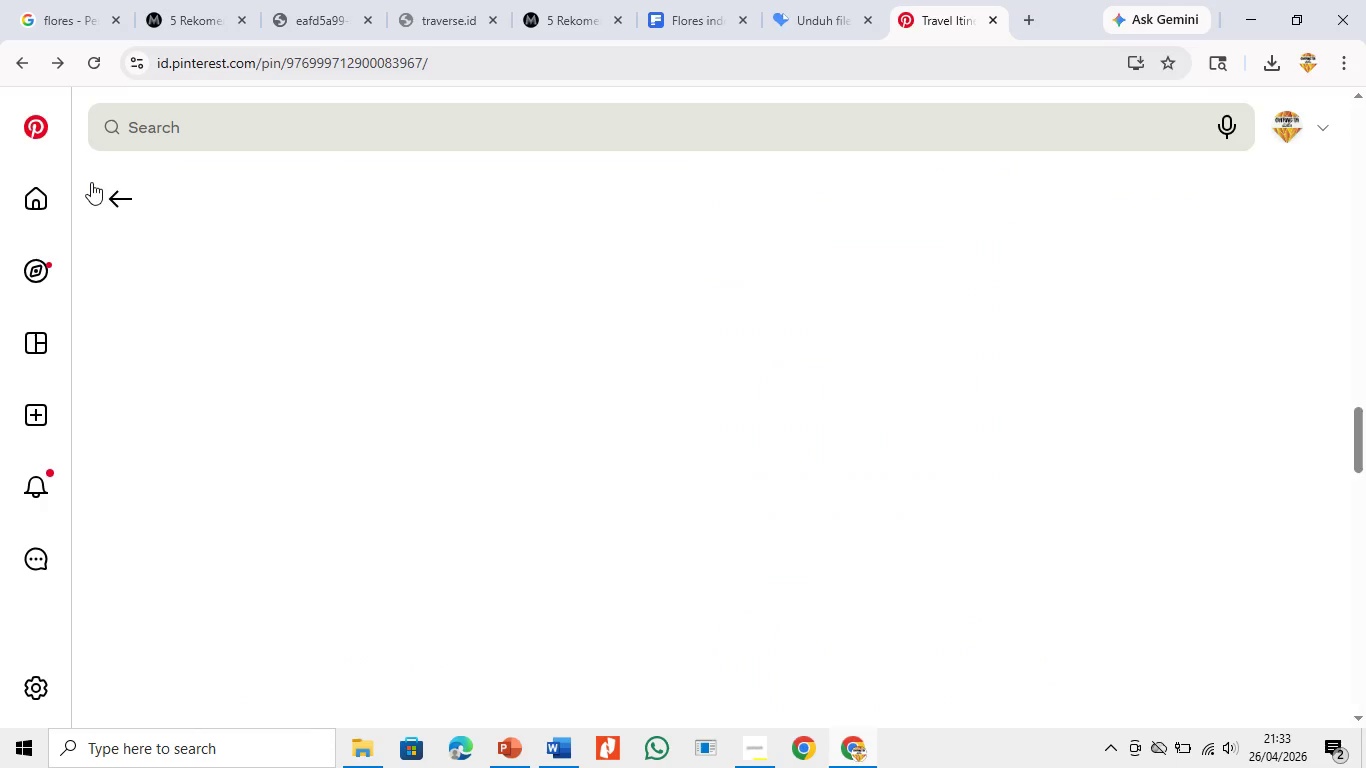 
left_click_drag(start_coordinate=[1361, 395], to_coordinate=[1365, 505])
 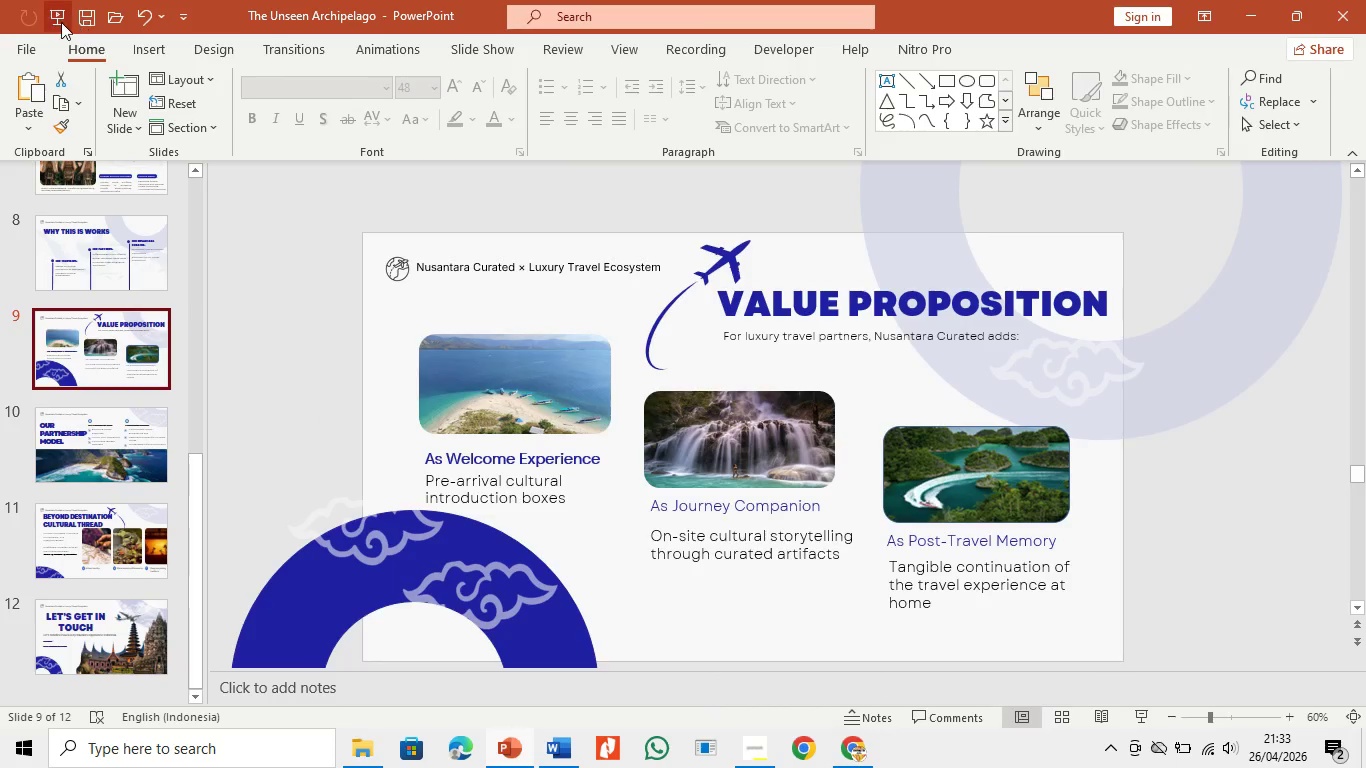 
mouse_move([119, 595])
 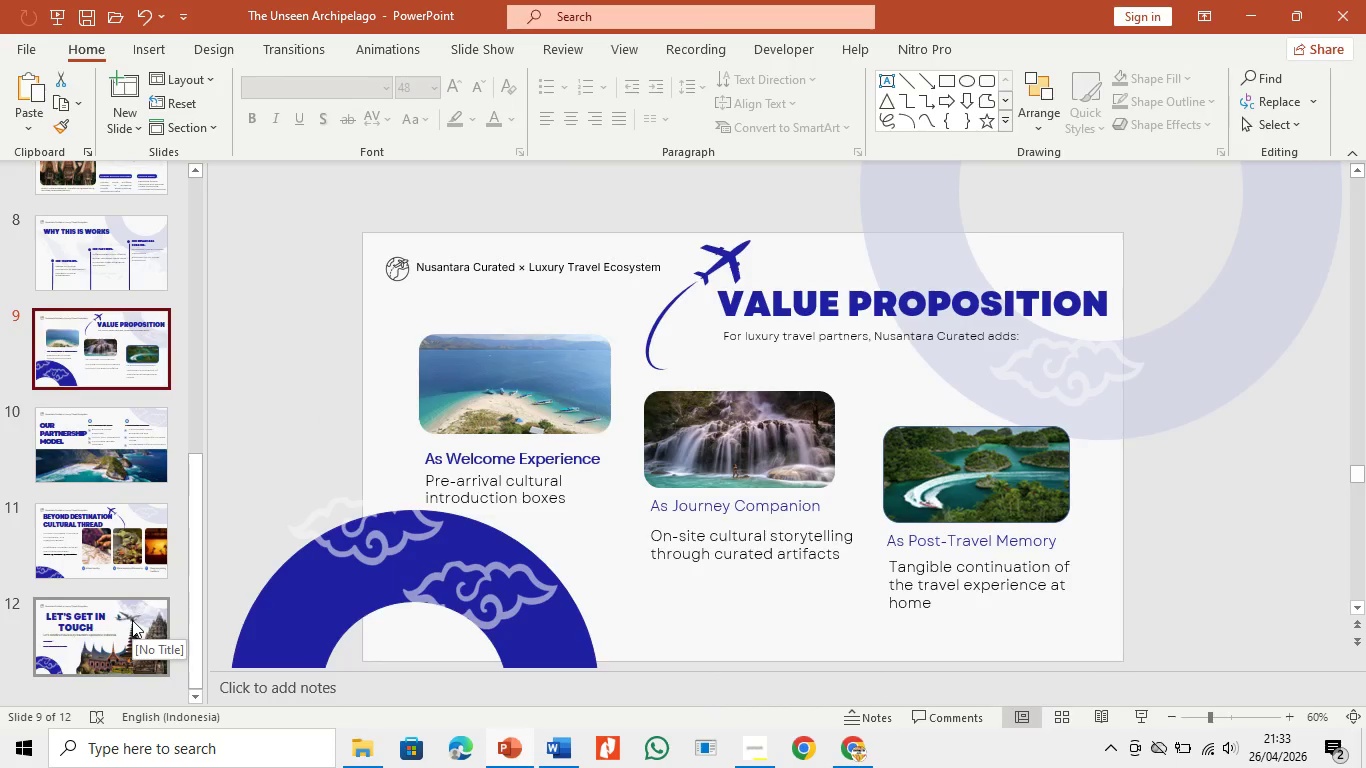 
left_click([132, 620])
 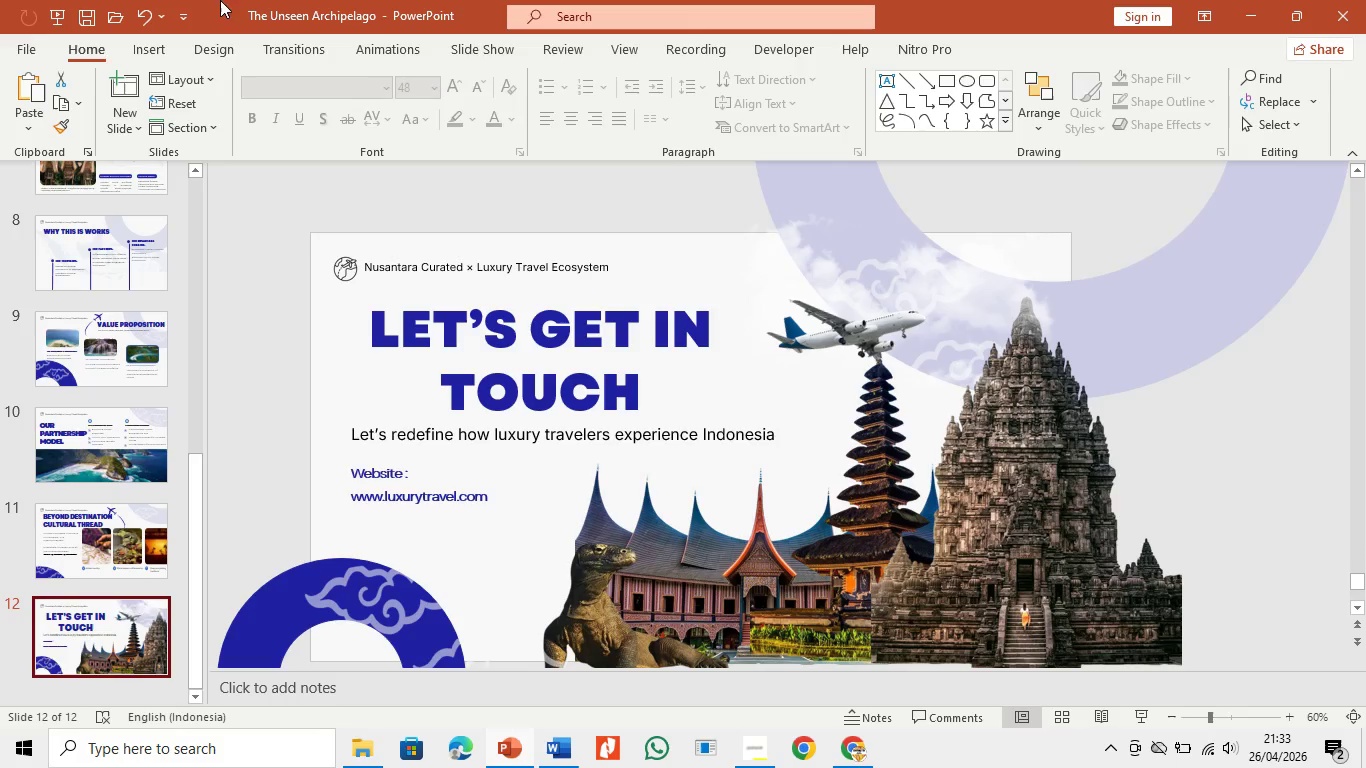 
left_click([619, 622])
 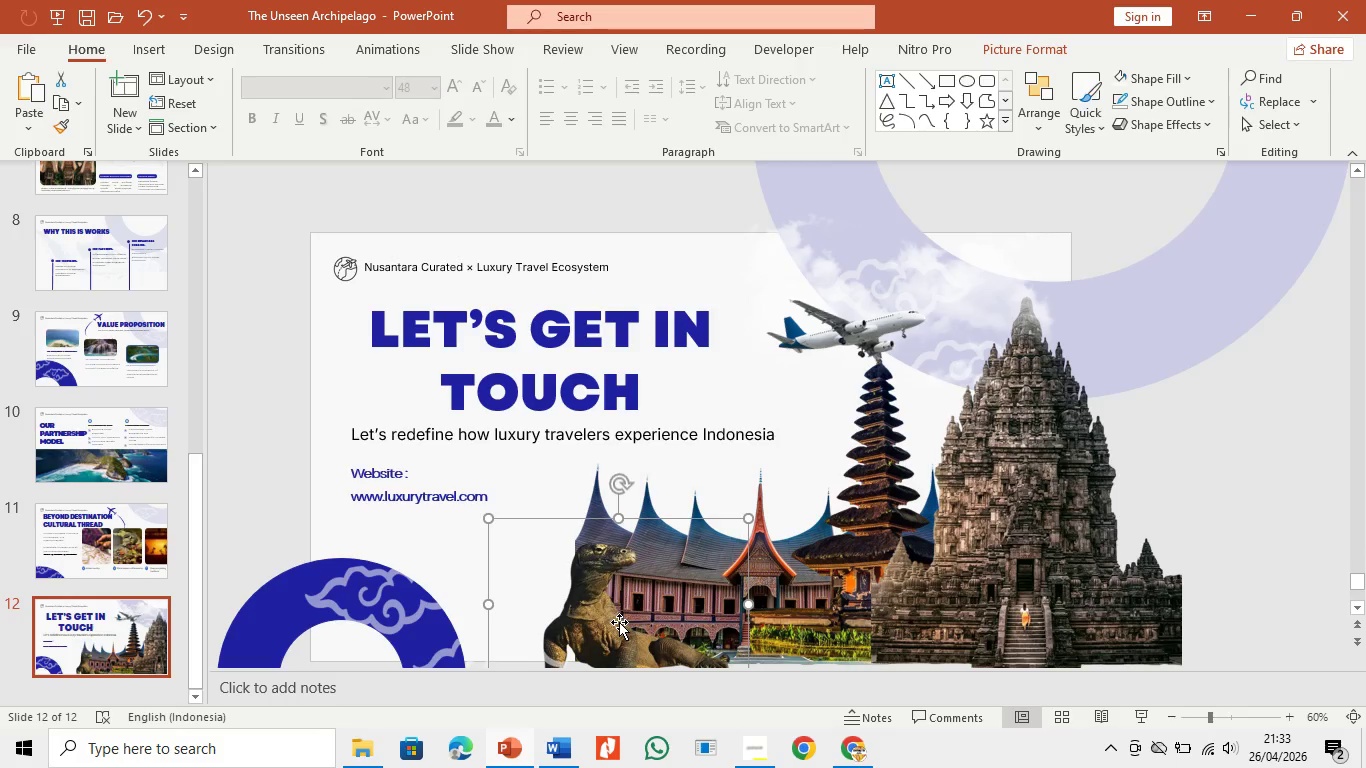 
left_click_drag(start_coordinate=[619, 622], to_coordinate=[589, 595])
 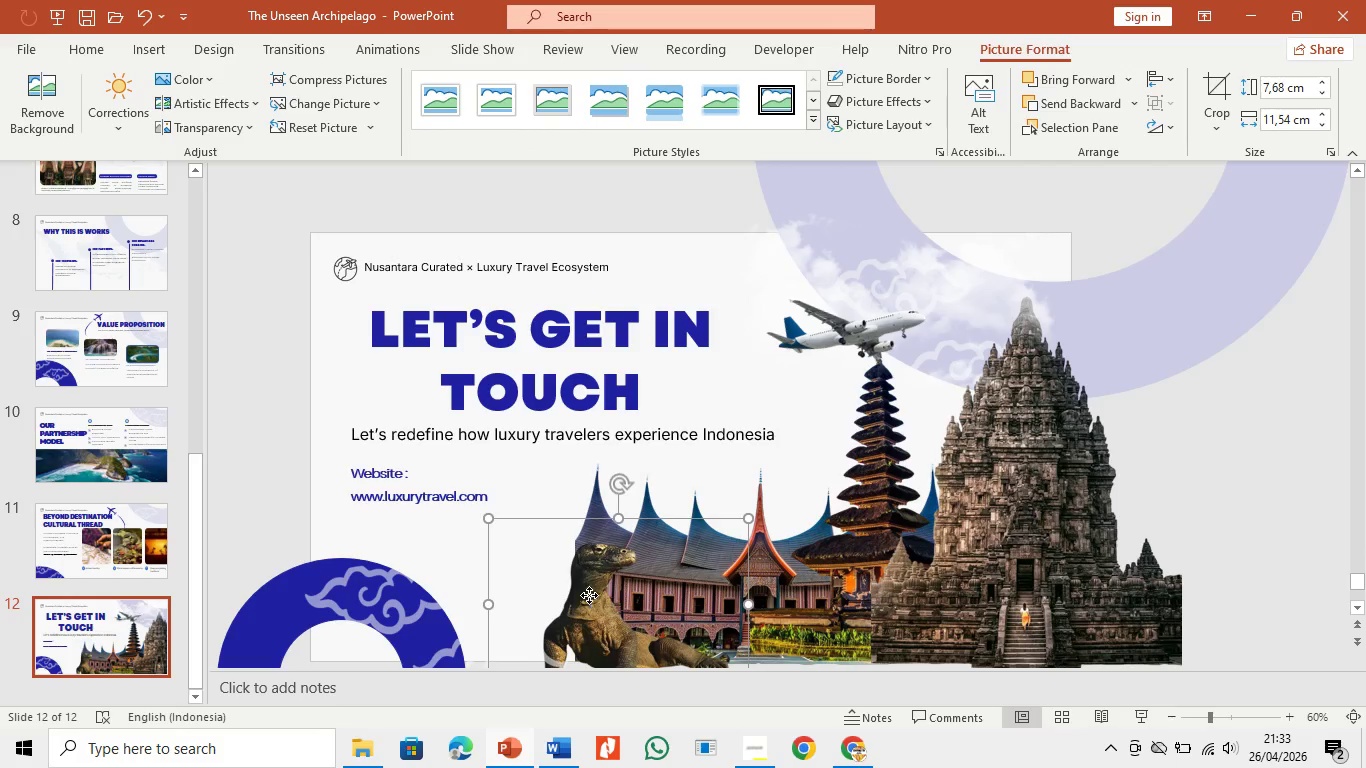 
left_click_drag(start_coordinate=[589, 595], to_coordinate=[564, 590])
 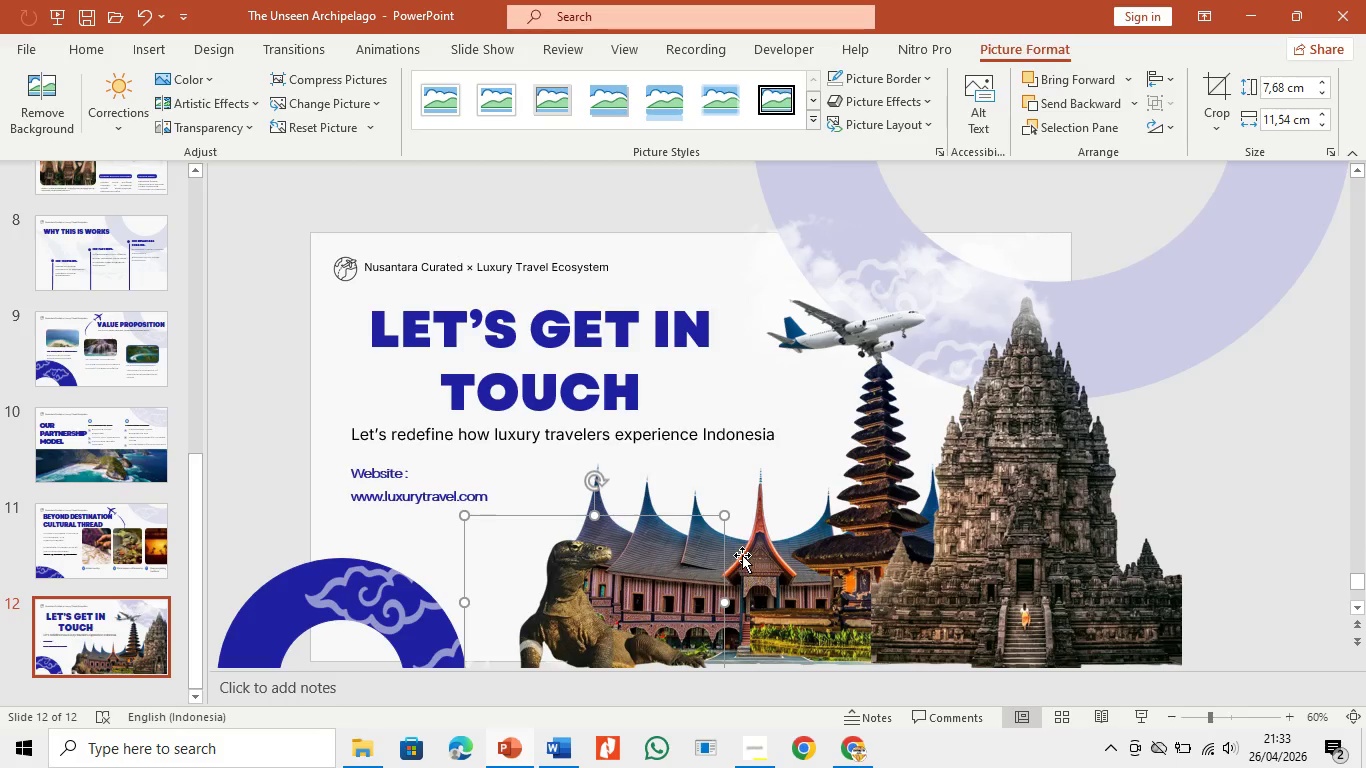 
left_click([743, 553])
 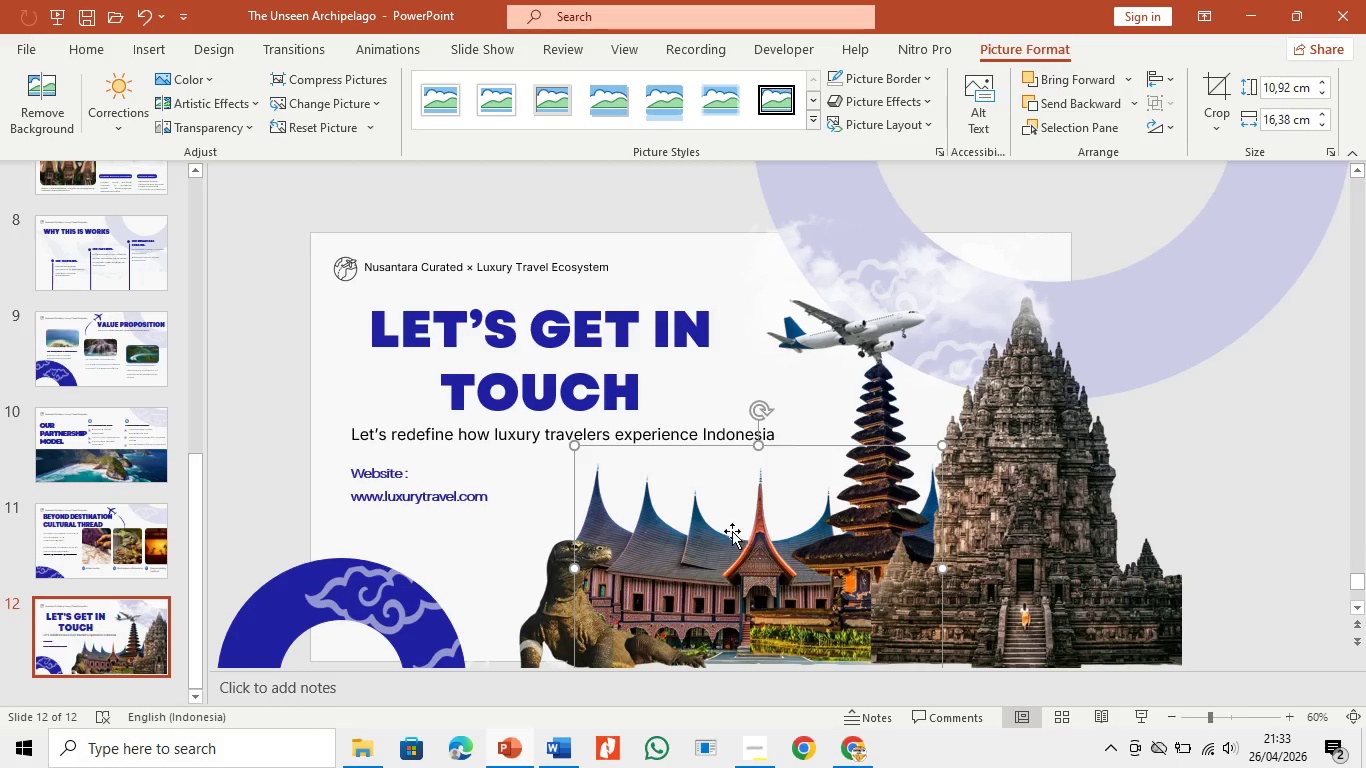 
left_click_drag(start_coordinate=[732, 531], to_coordinate=[681, 531])
 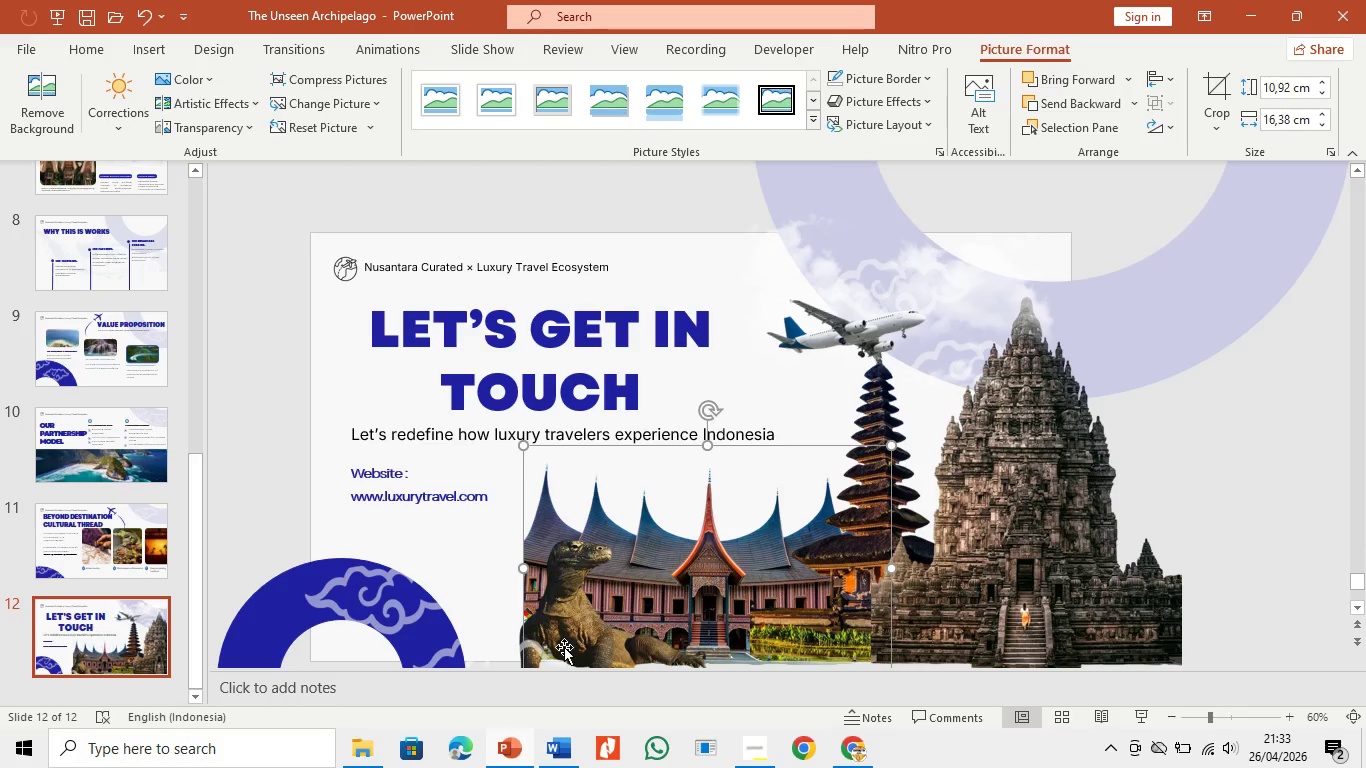 
left_click([563, 647])
 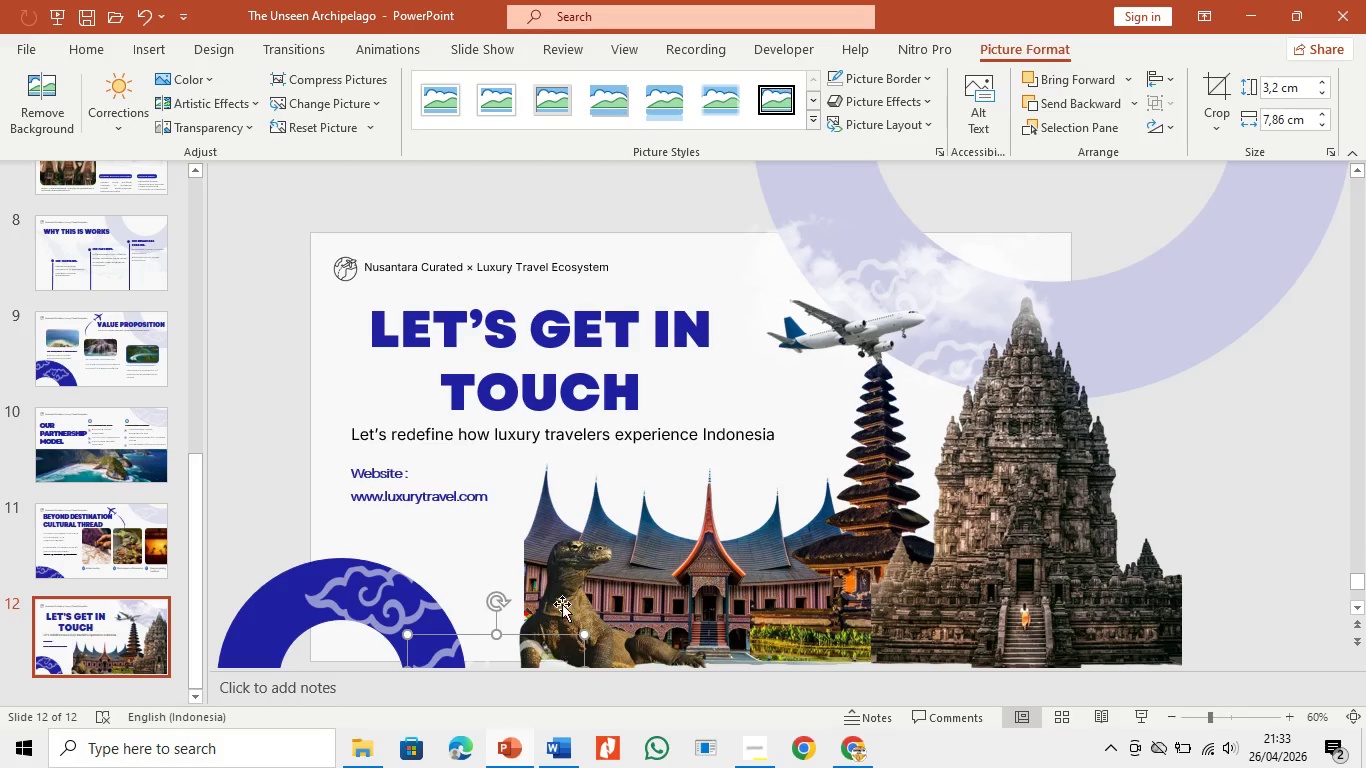 
left_click([562, 602])
 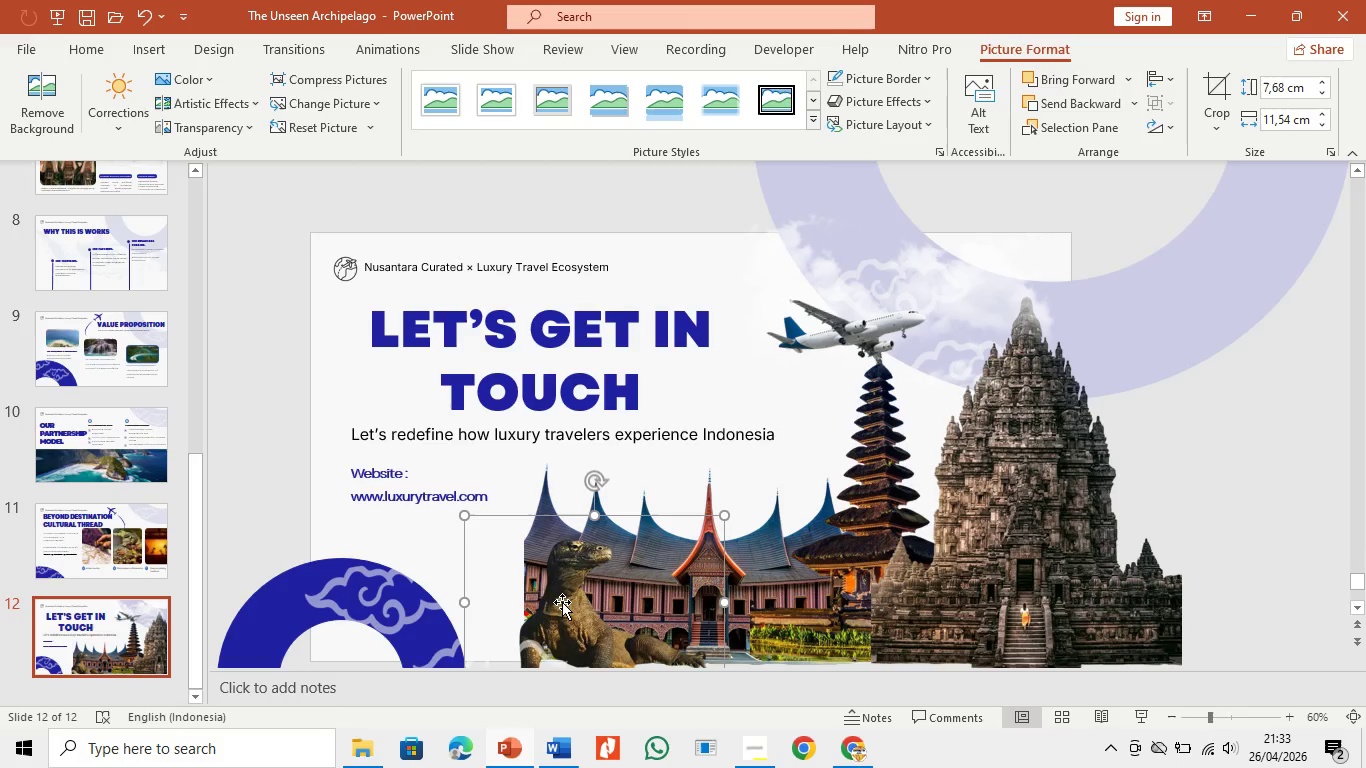 
left_click_drag(start_coordinate=[562, 602], to_coordinate=[553, 595])
 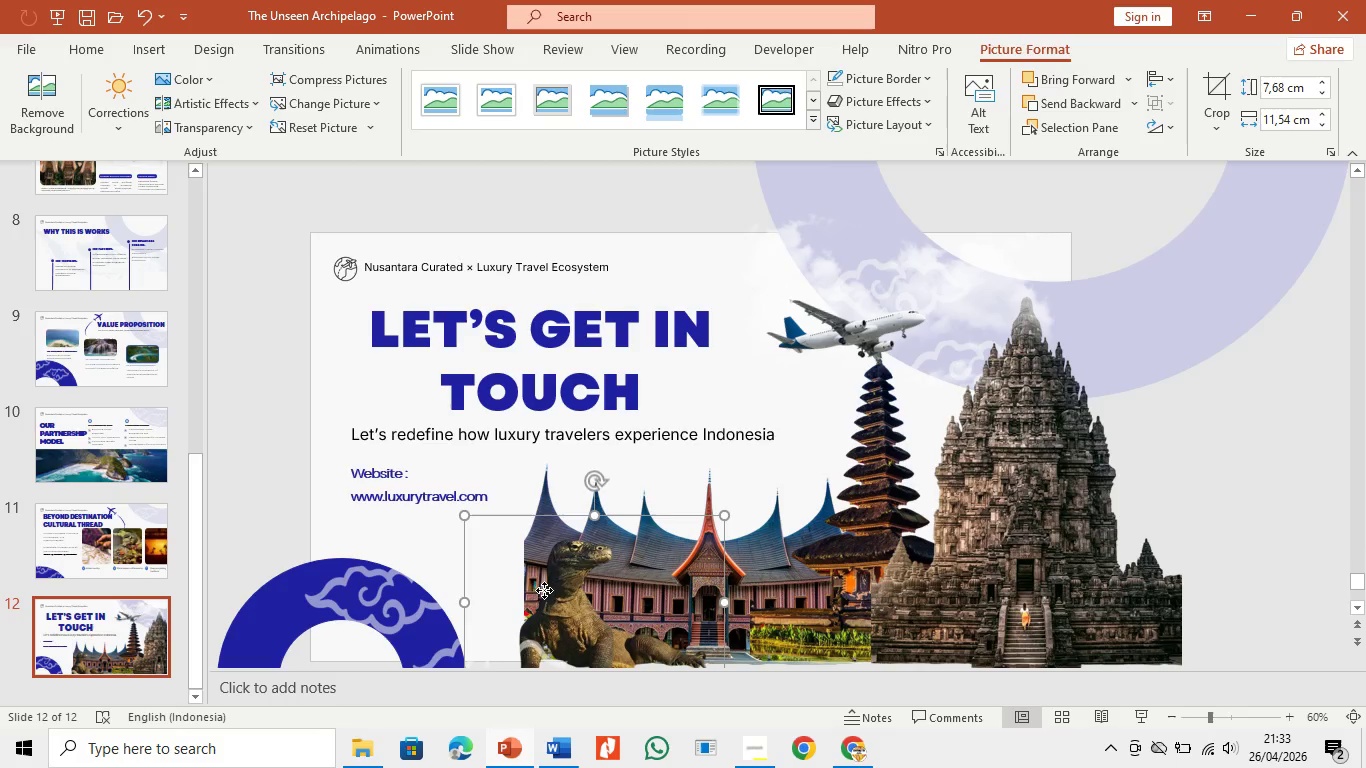 
left_click_drag(start_coordinate=[553, 595], to_coordinate=[494, 591])
 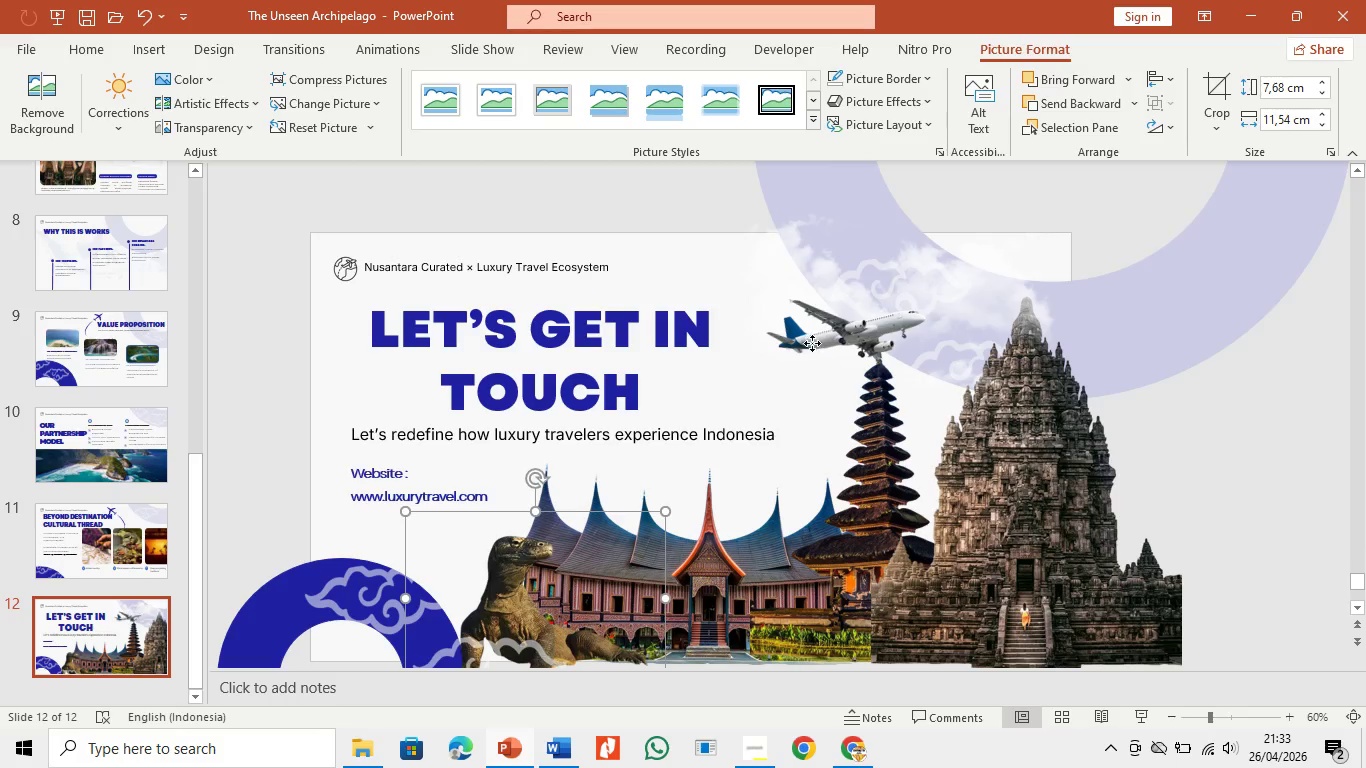 
left_click_drag(start_coordinate=[812, 343], to_coordinate=[824, 394])
 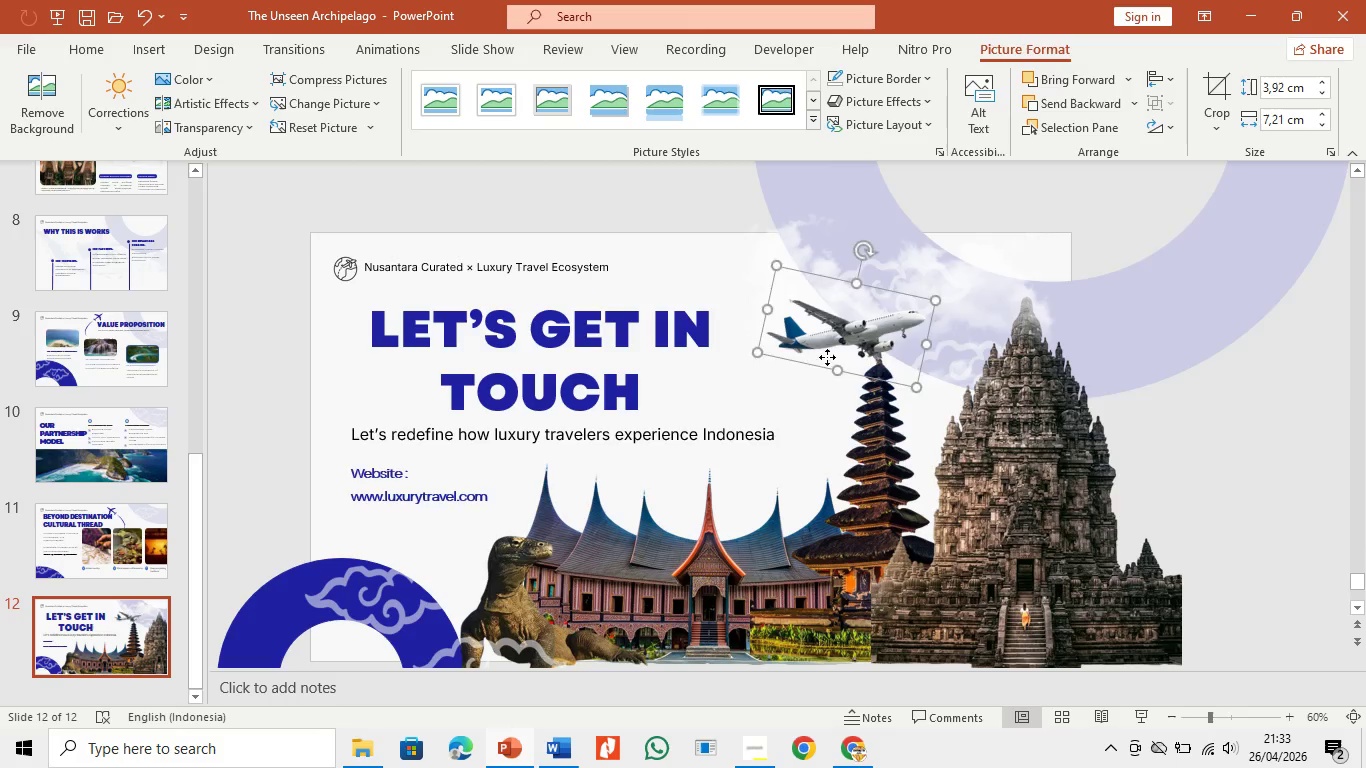 
left_click_drag(start_coordinate=[824, 353], to_coordinate=[753, 399])
 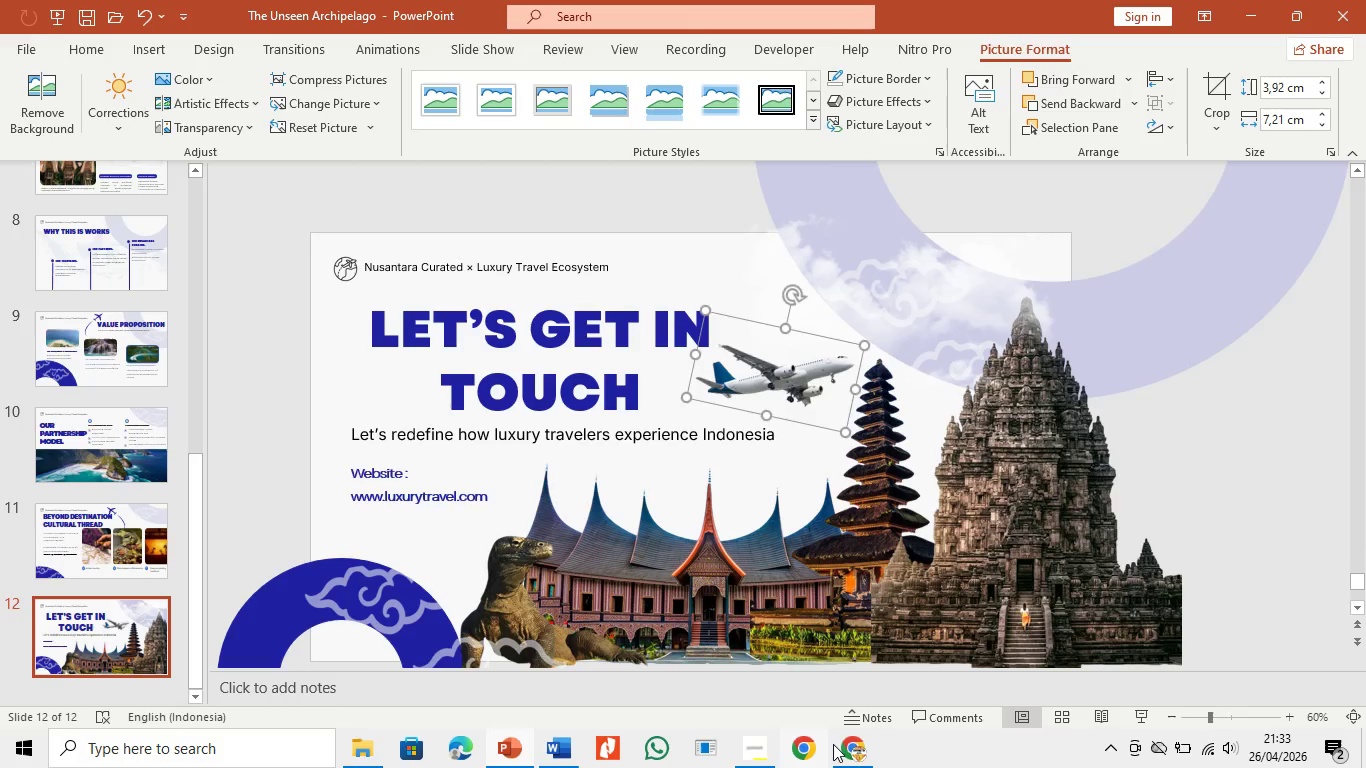 
left_click([849, 749])
 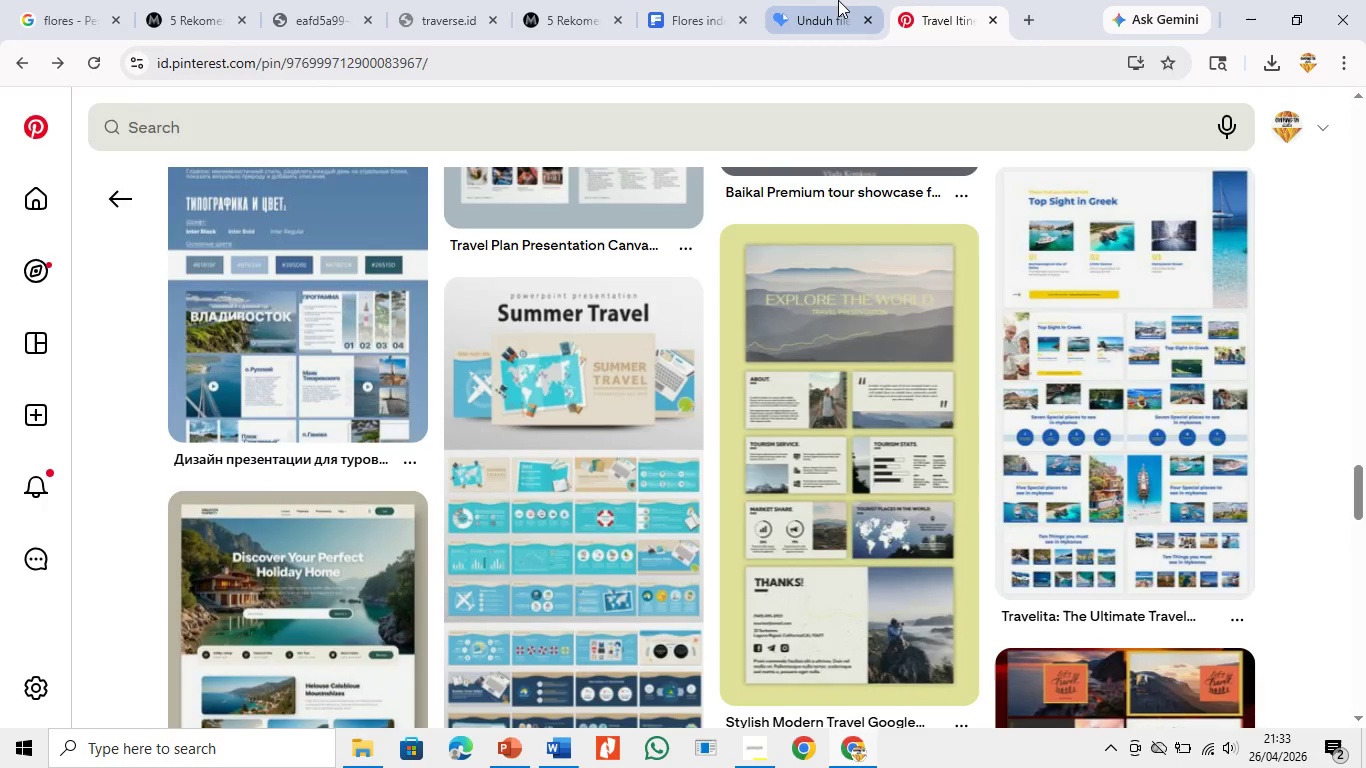 
left_click([917, 55])
 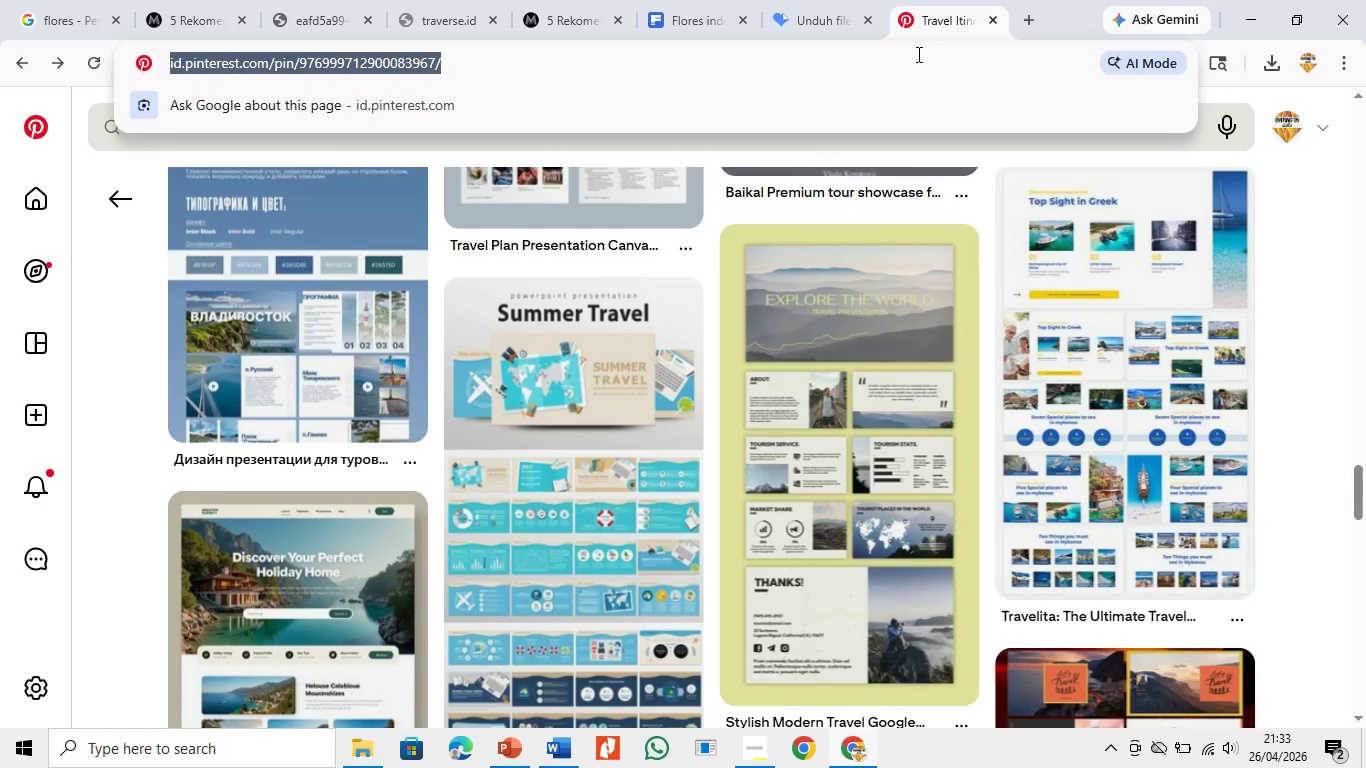 
key(C)
 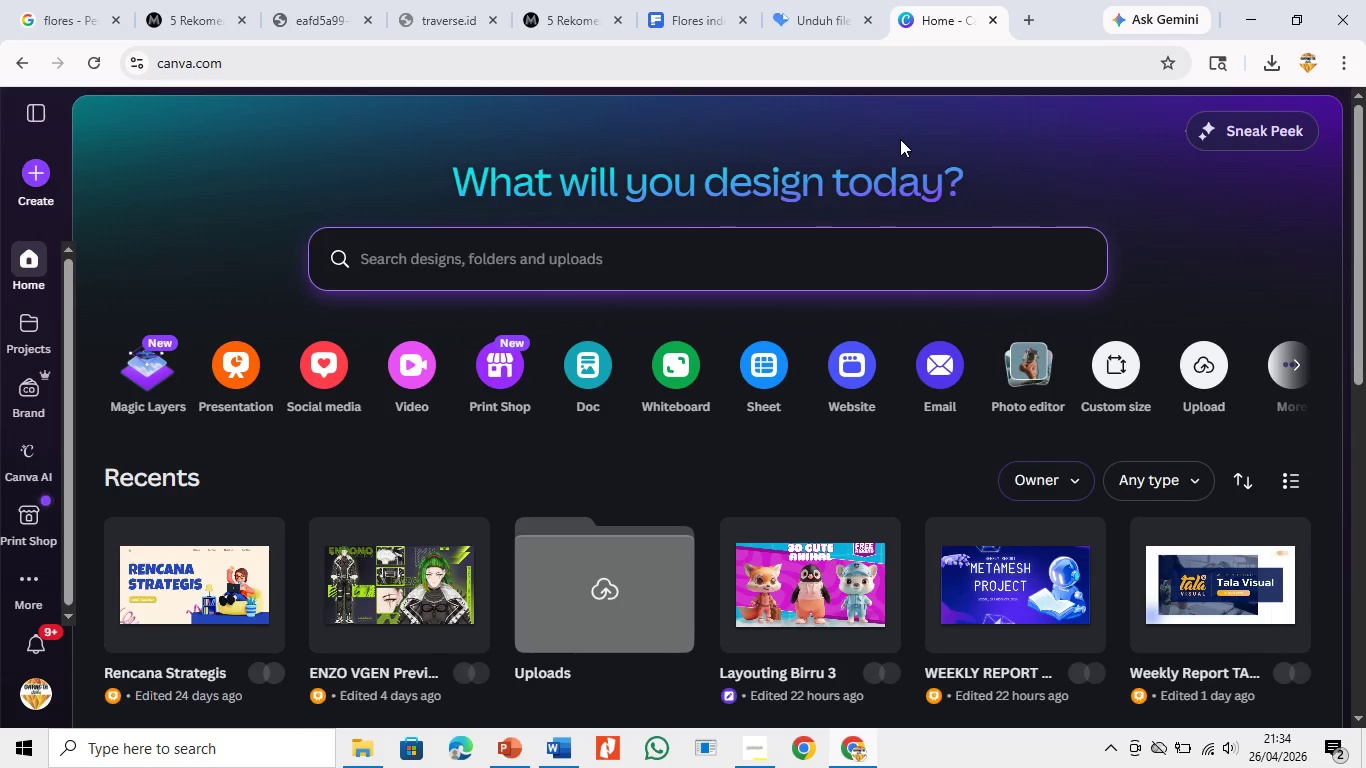 
wait(19.5)
 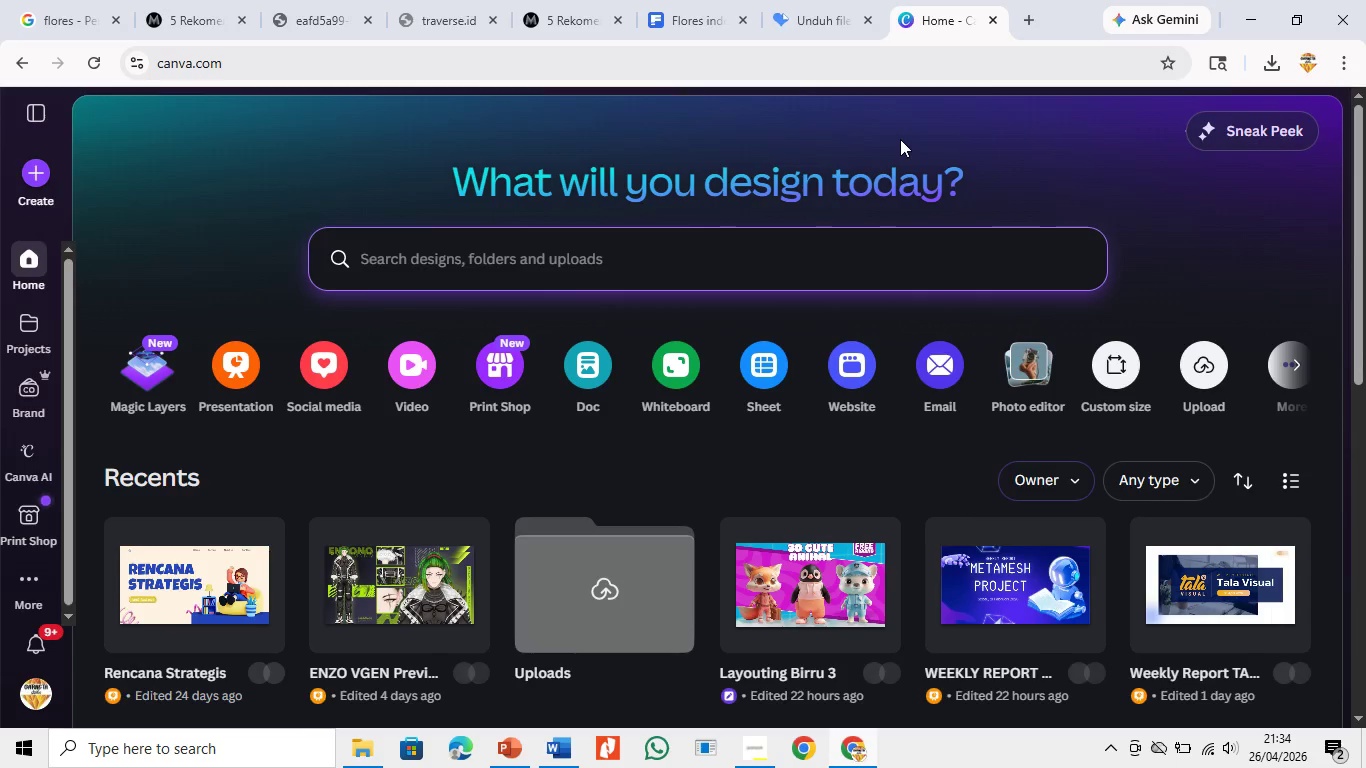 
left_click([35, 575])
 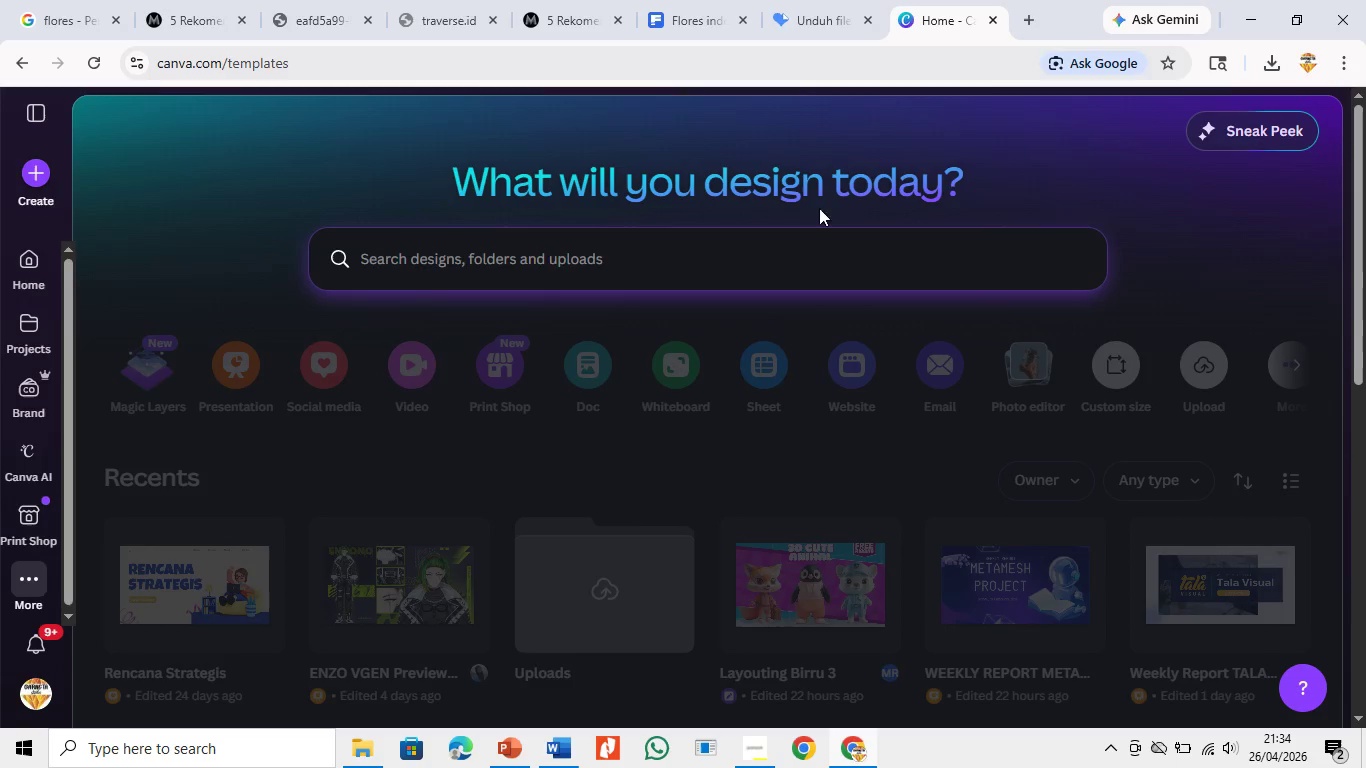 
mouse_move([760, 310])
 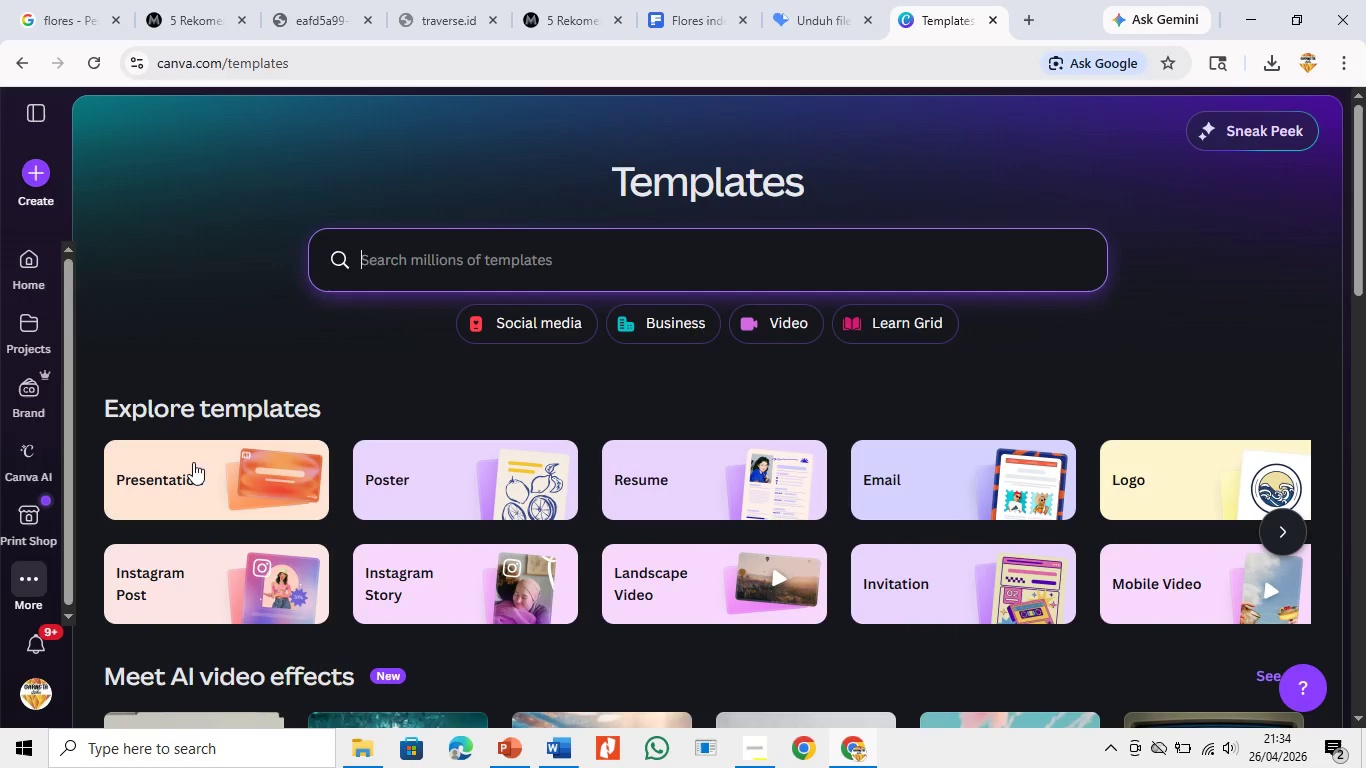 
left_click([195, 476])
 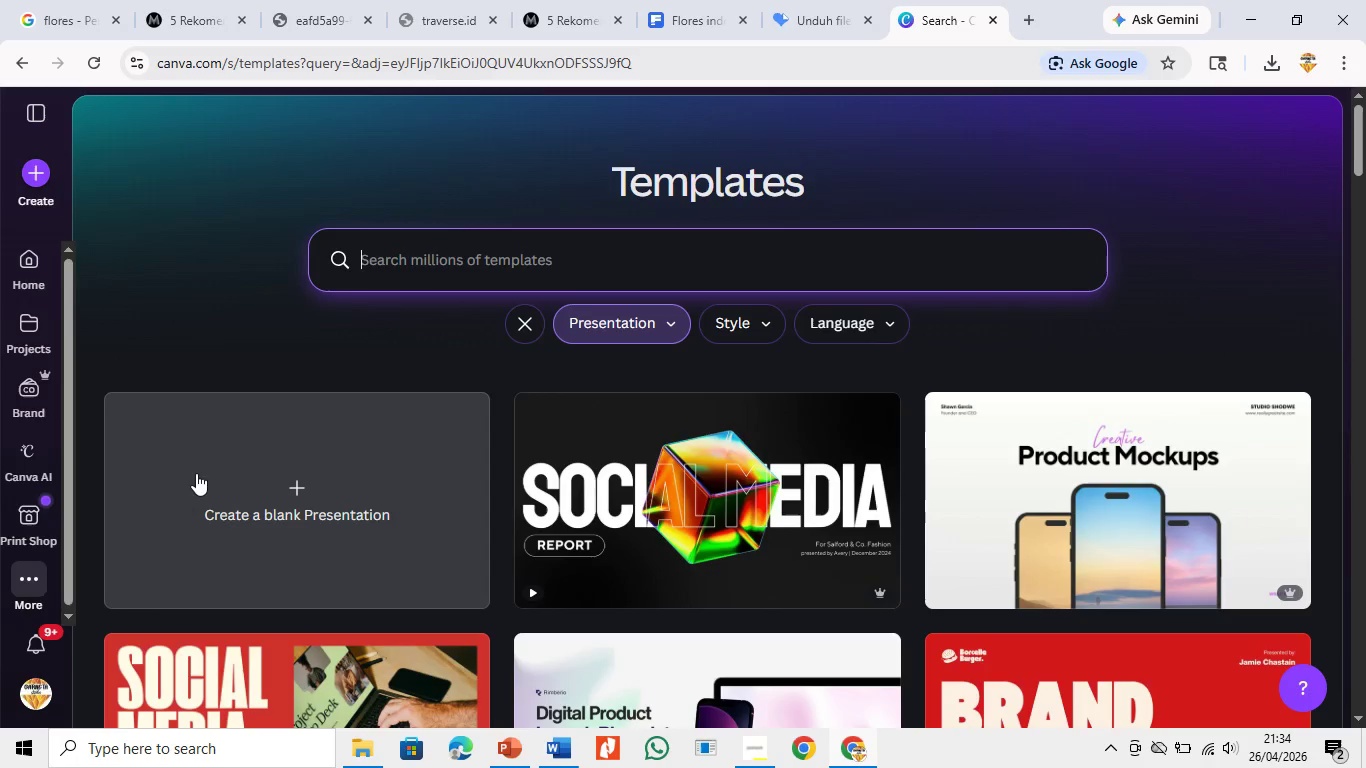 
left_click_drag(start_coordinate=[1365, 116], to_coordinate=[1365, 144])
 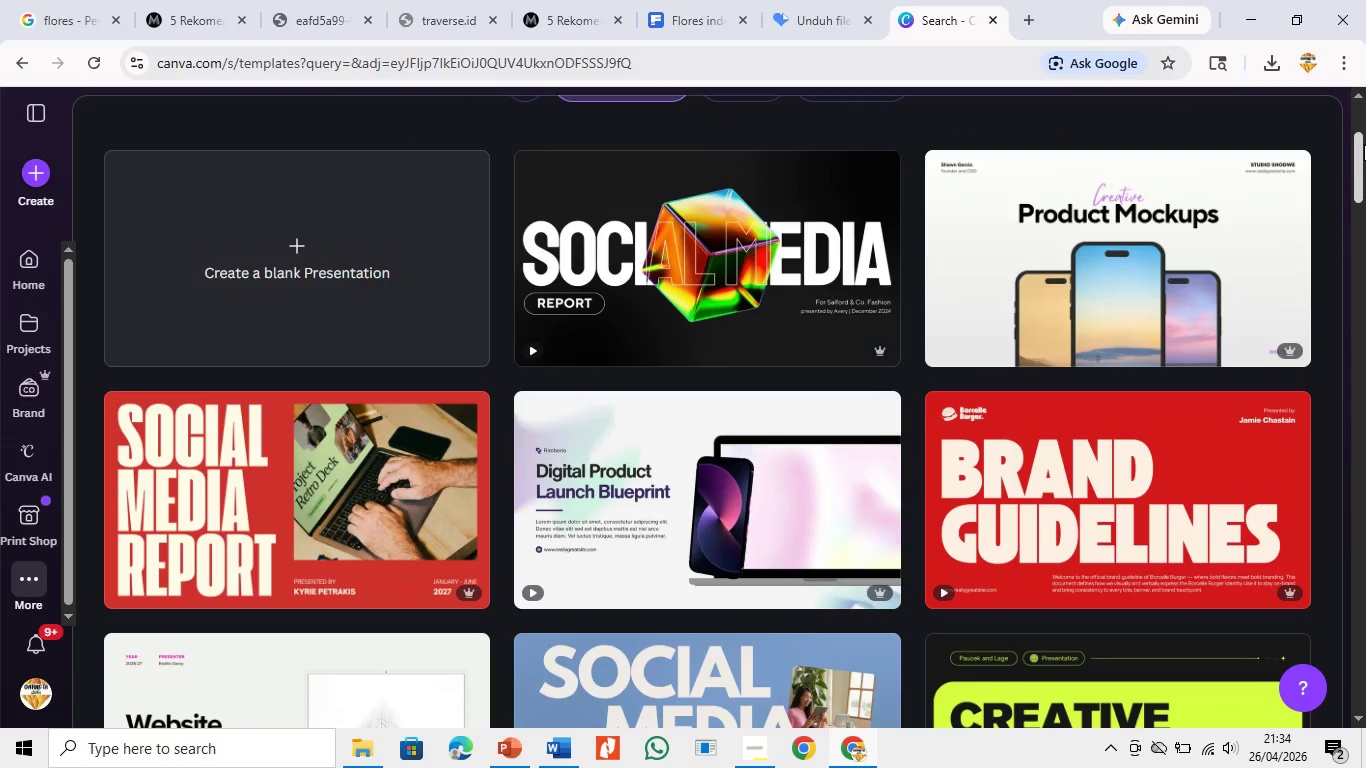 
left_click_drag(start_coordinate=[1364, 144], to_coordinate=[1365, 101])
 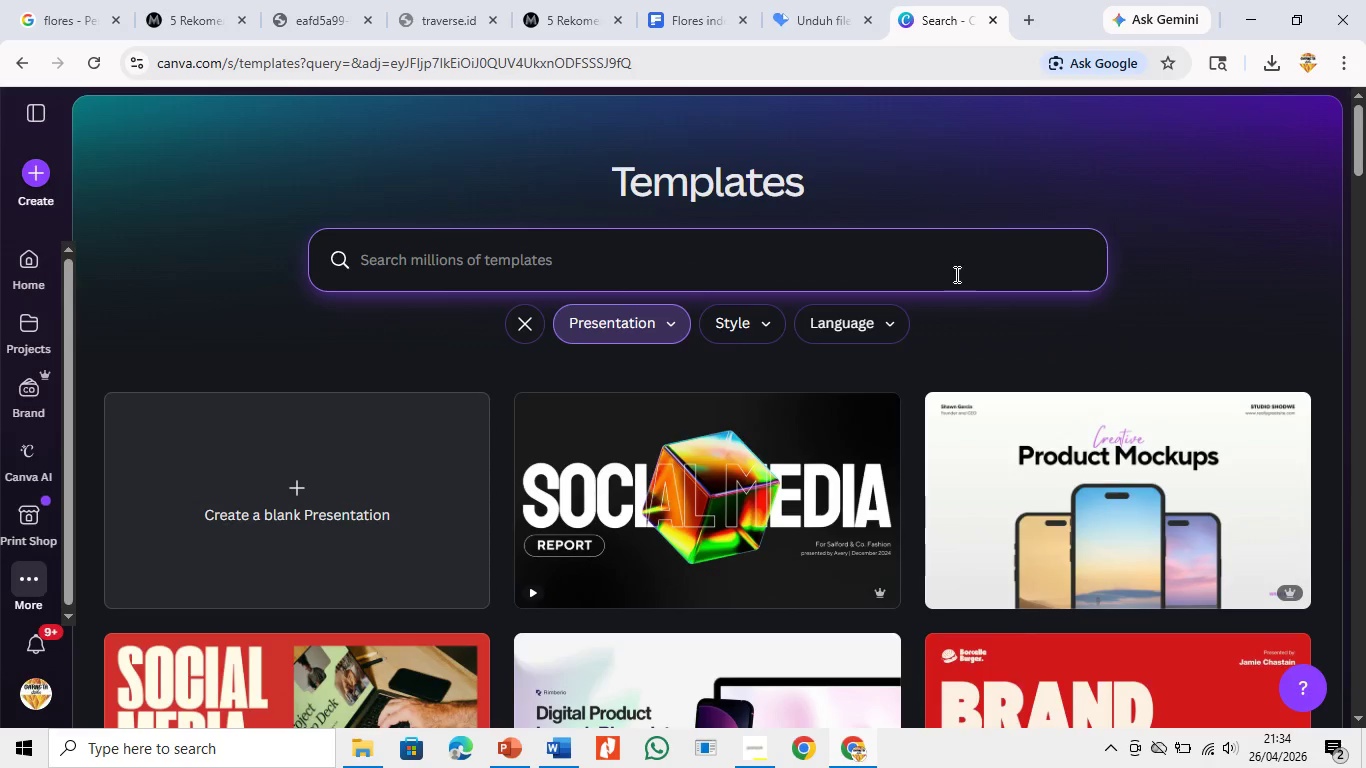 
left_click([955, 272])
 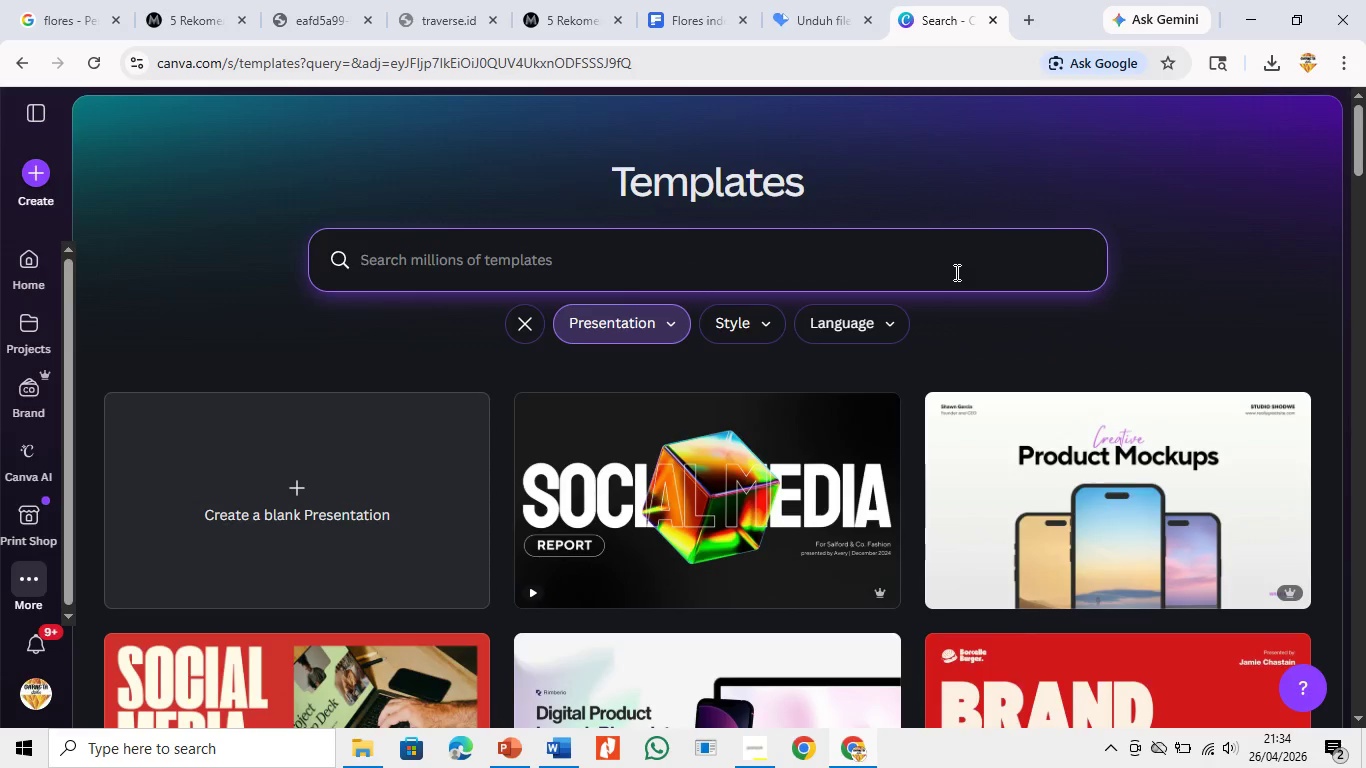 
left_click([955, 272])
 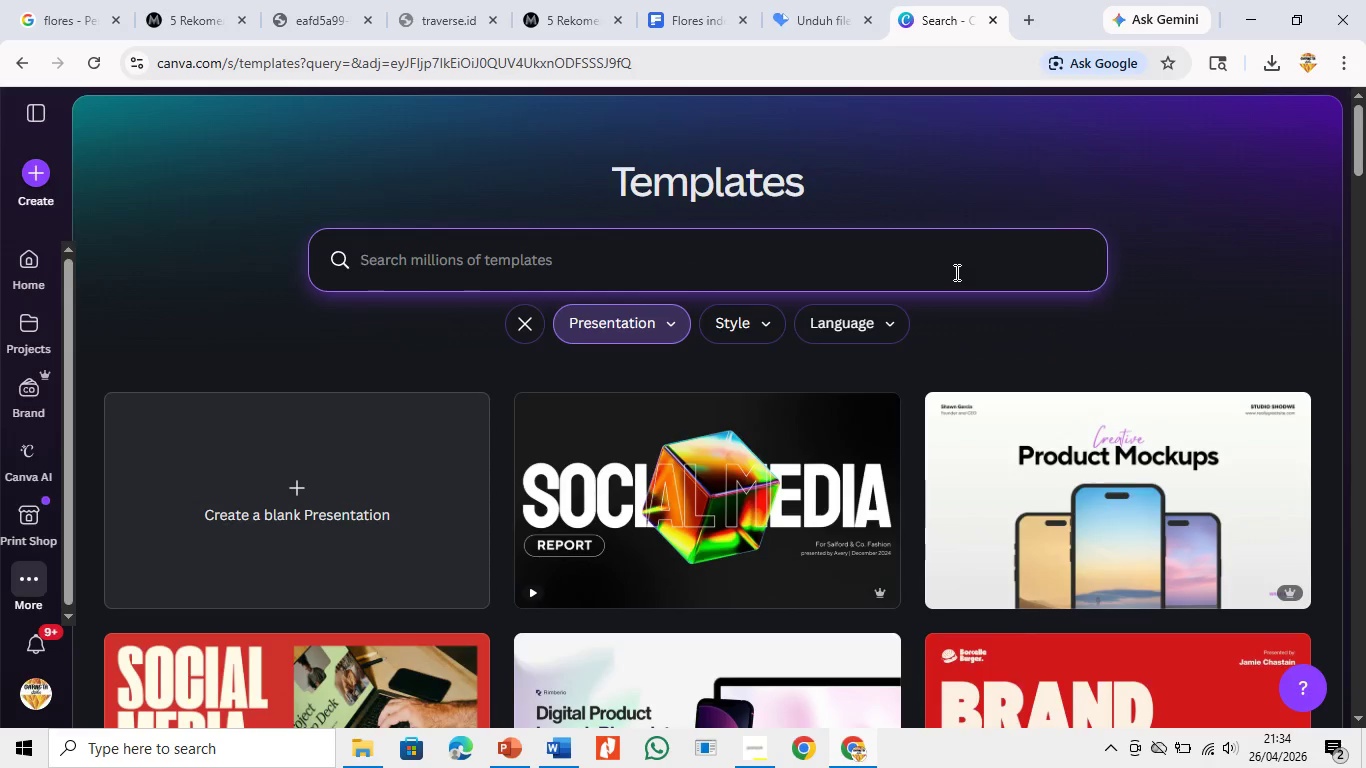 
type(atravel agency)
 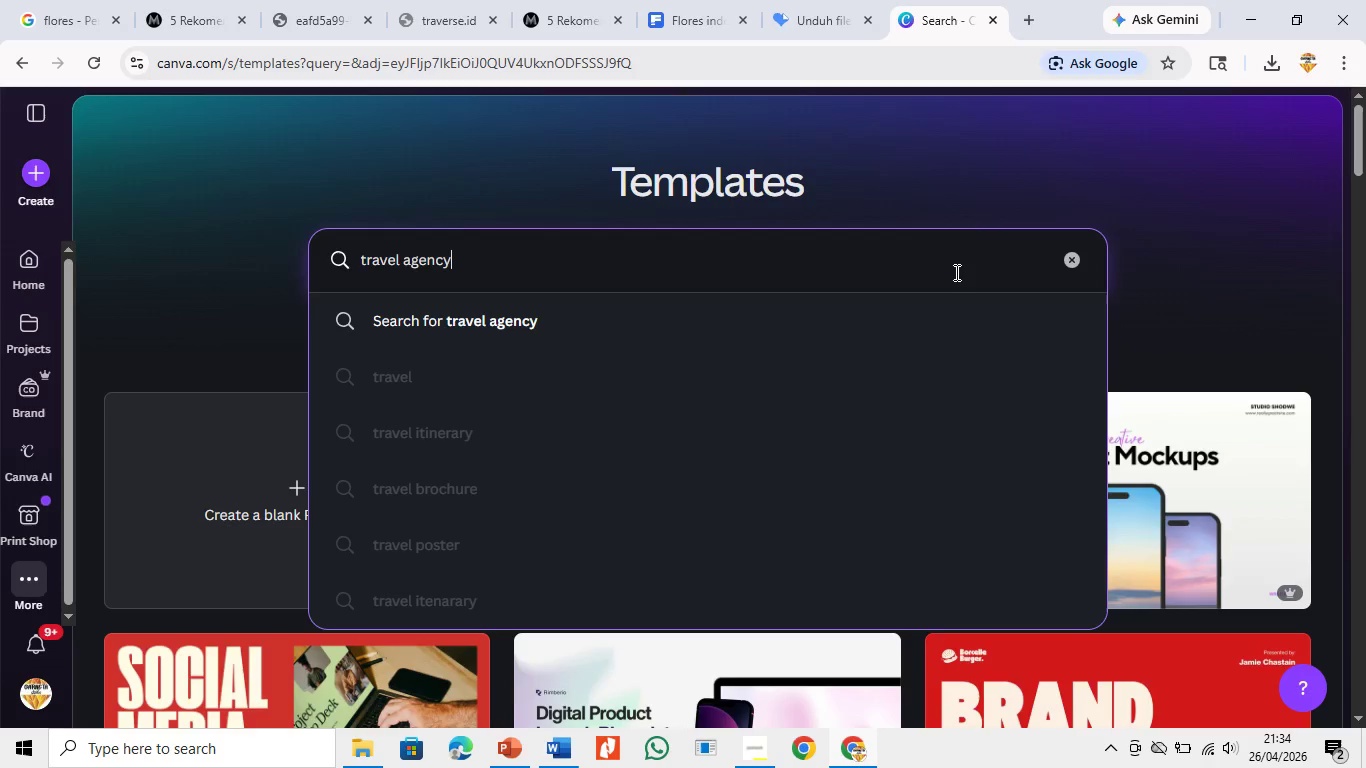 
hold_key(key=Backspace, duration=0.31)
 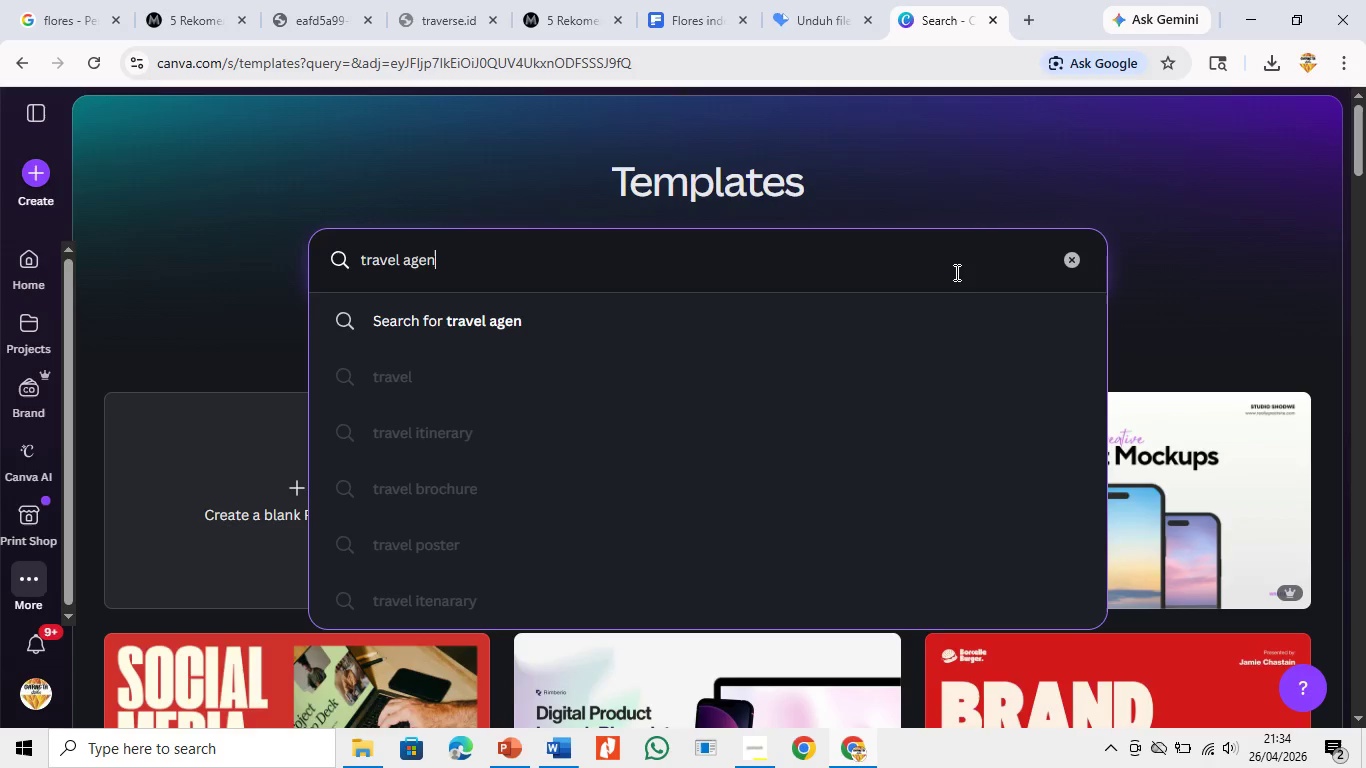 
key(Enter)
 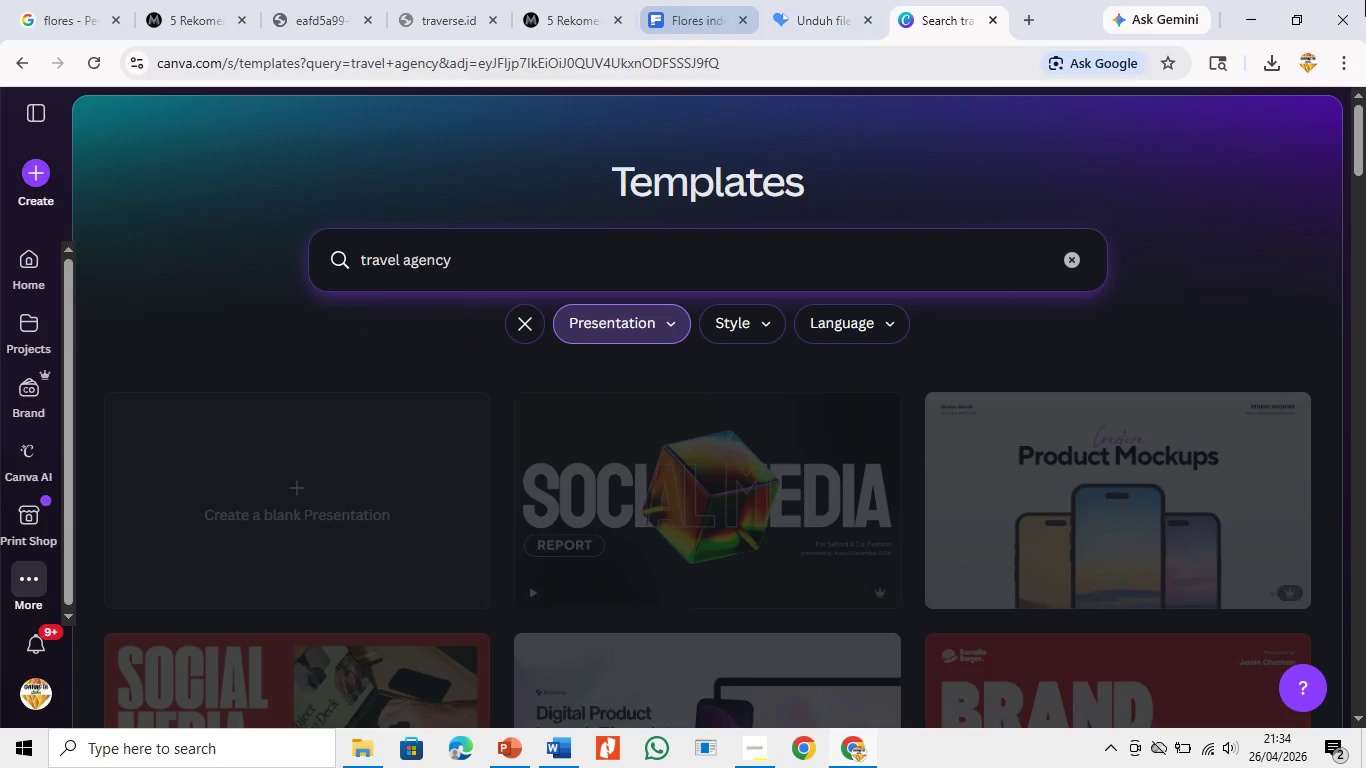 
wait(6.67)
 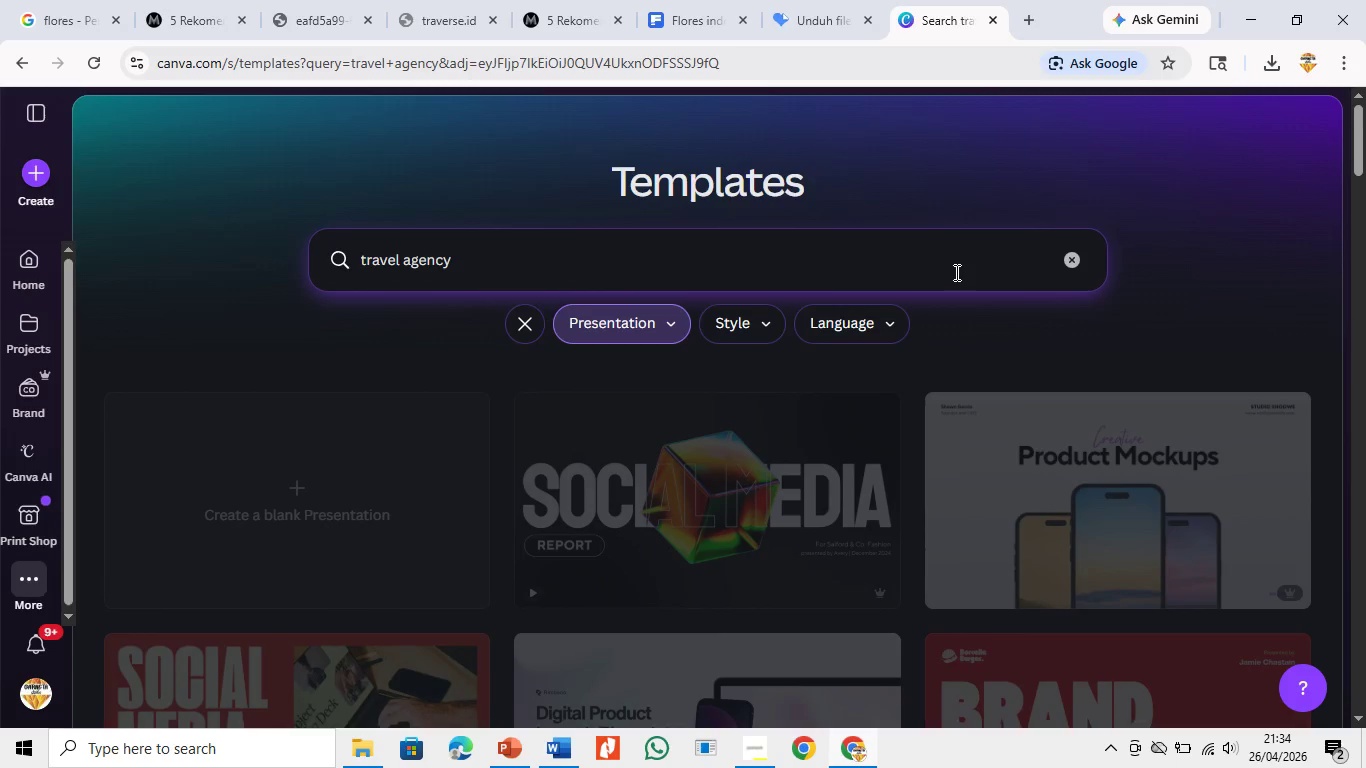 
left_click_drag(start_coordinate=[1365, 152], to_coordinate=[1365, 172])
 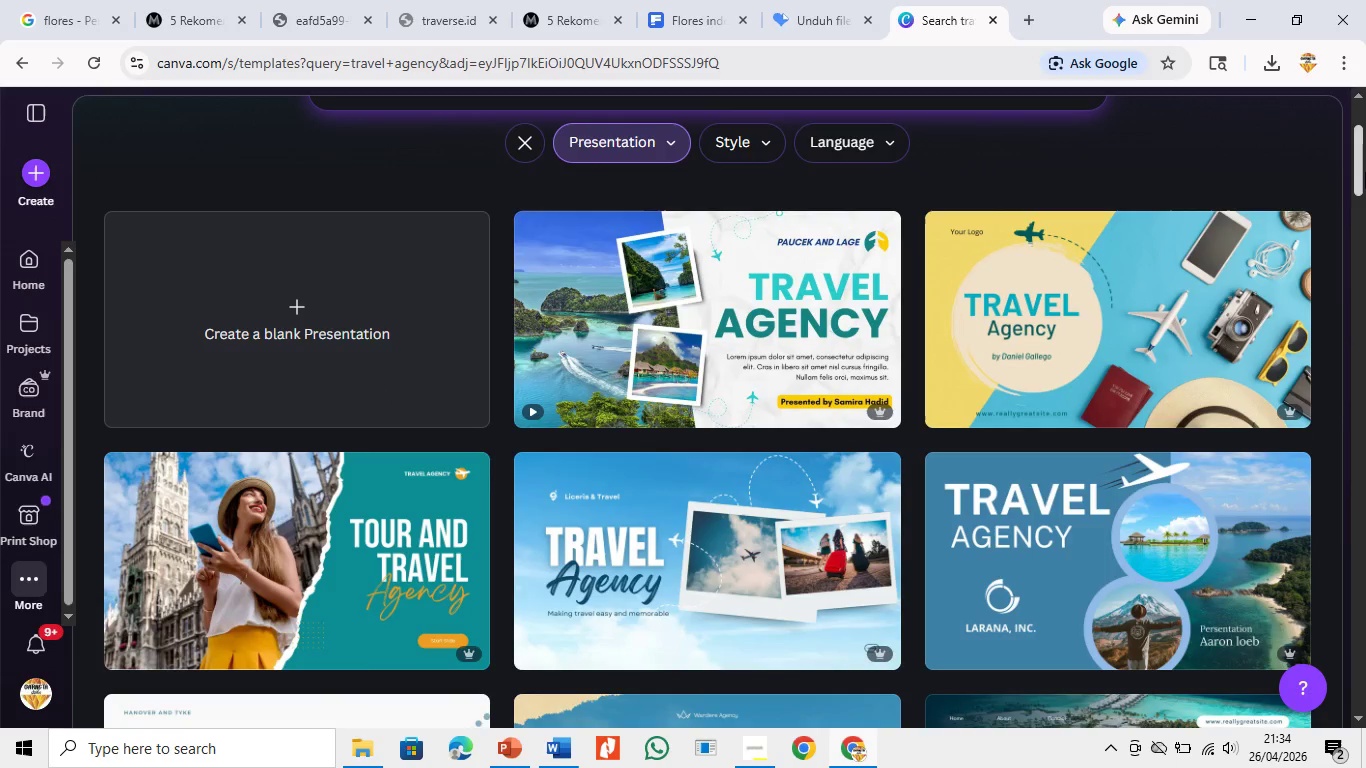 
left_click_drag(start_coordinate=[1365, 172], to_coordinate=[1365, 207])
 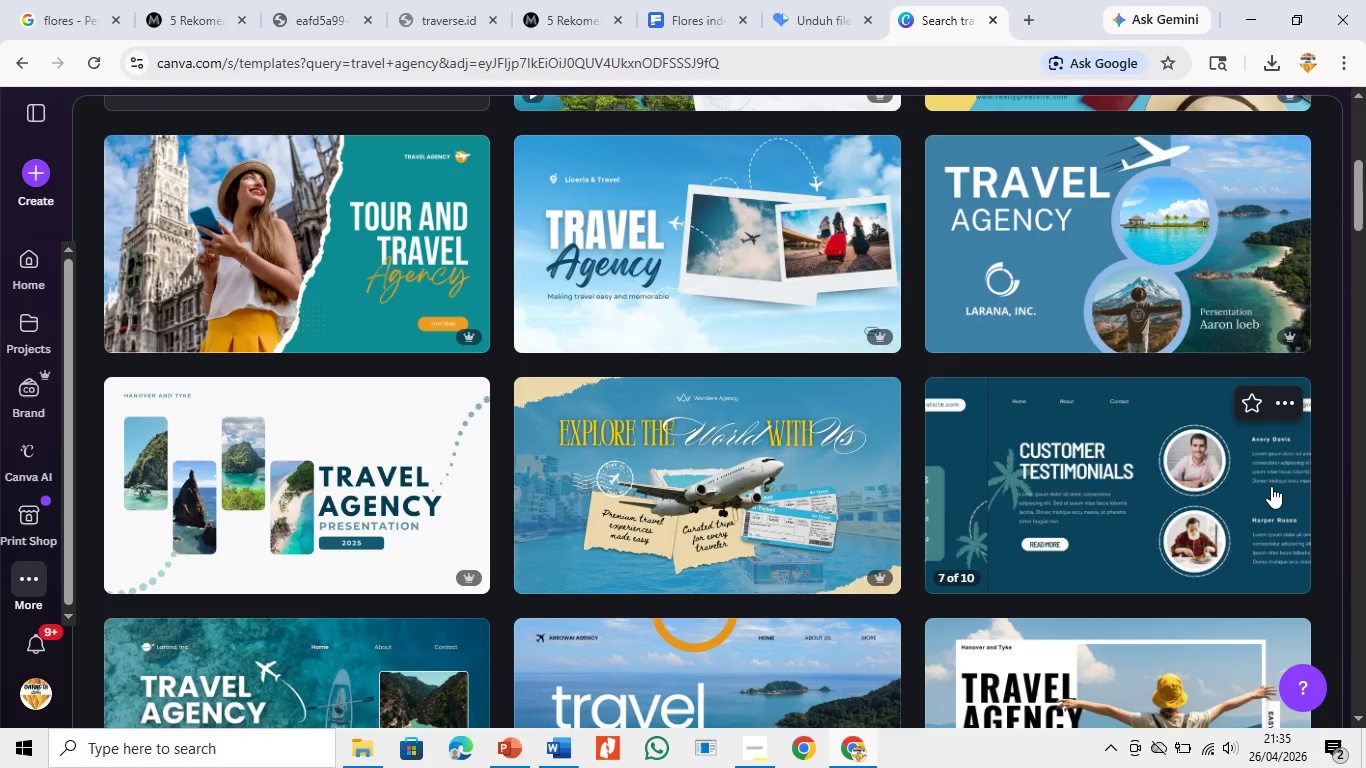 
wait(41.91)
 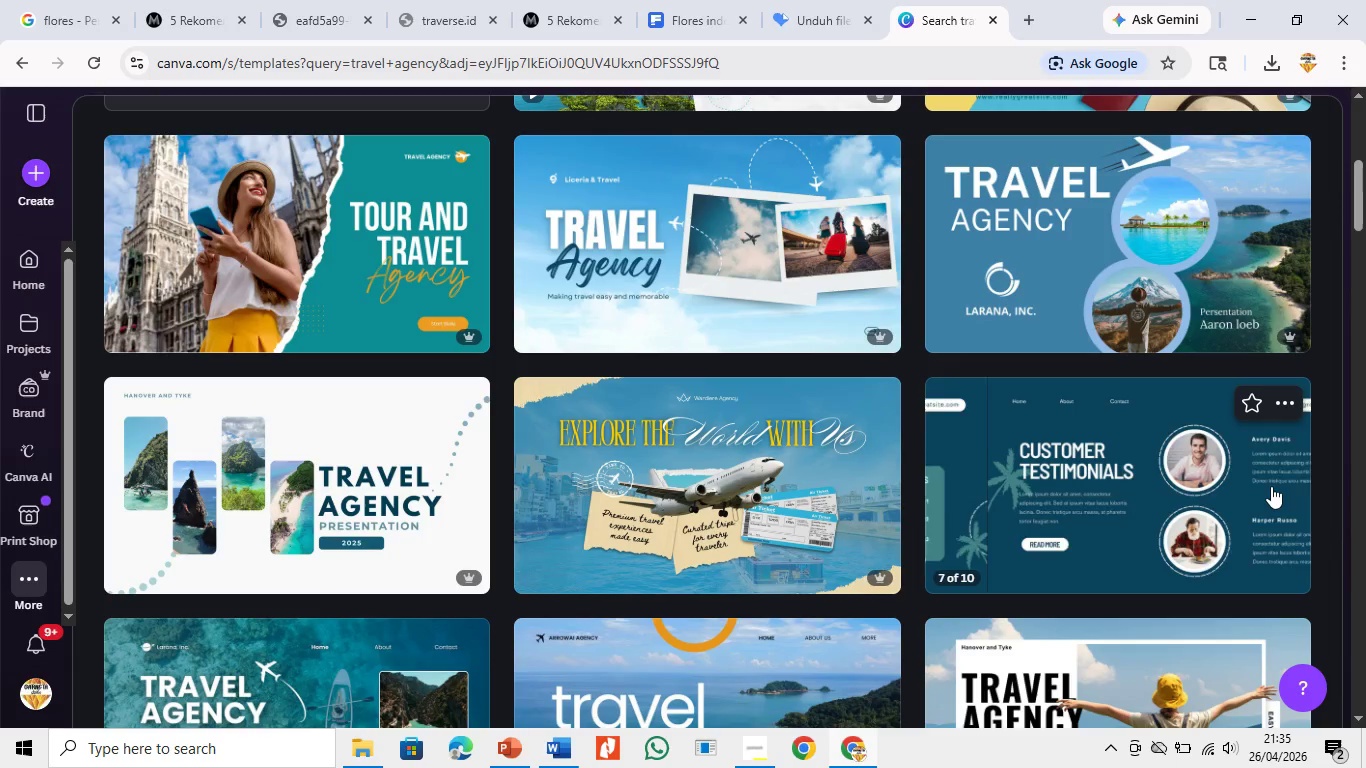 
left_click_drag(start_coordinate=[1355, 214], to_coordinate=[1360, 249])
 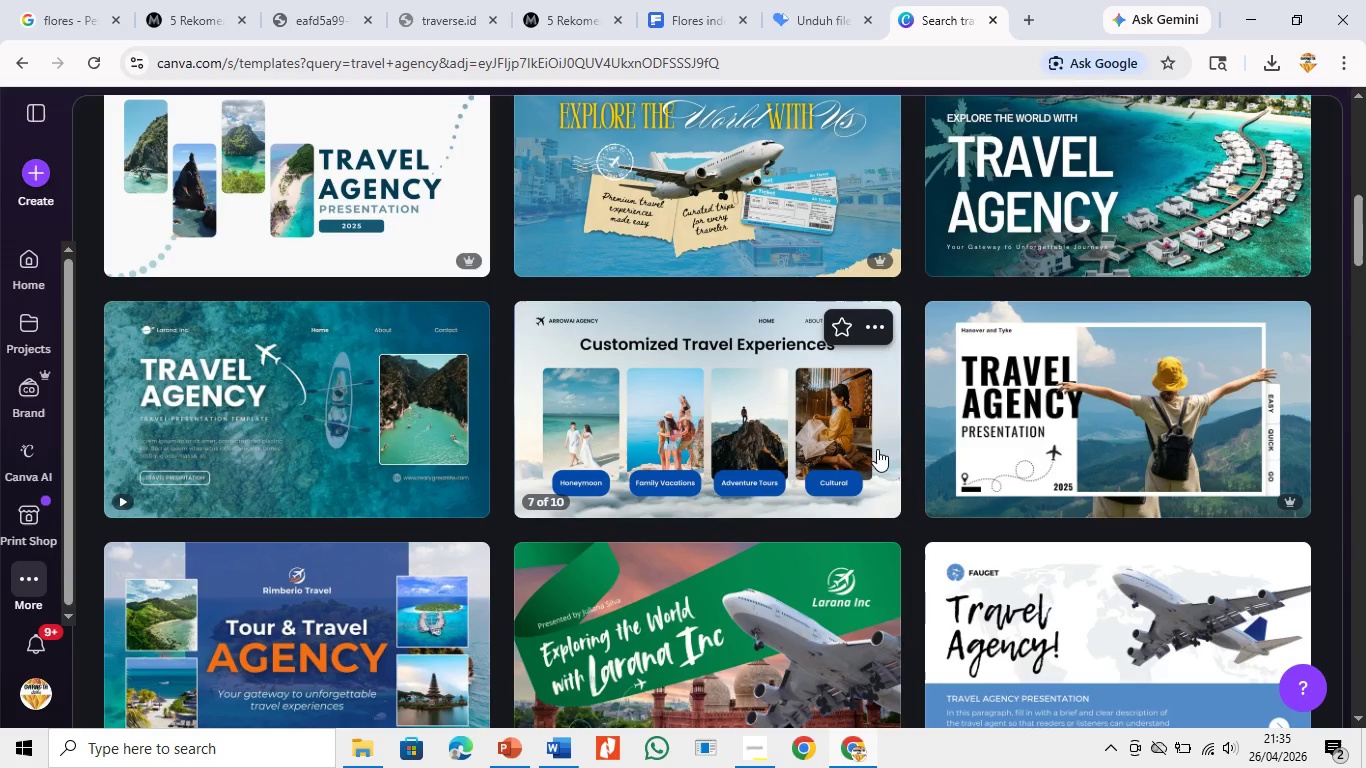 
wait(13.45)
 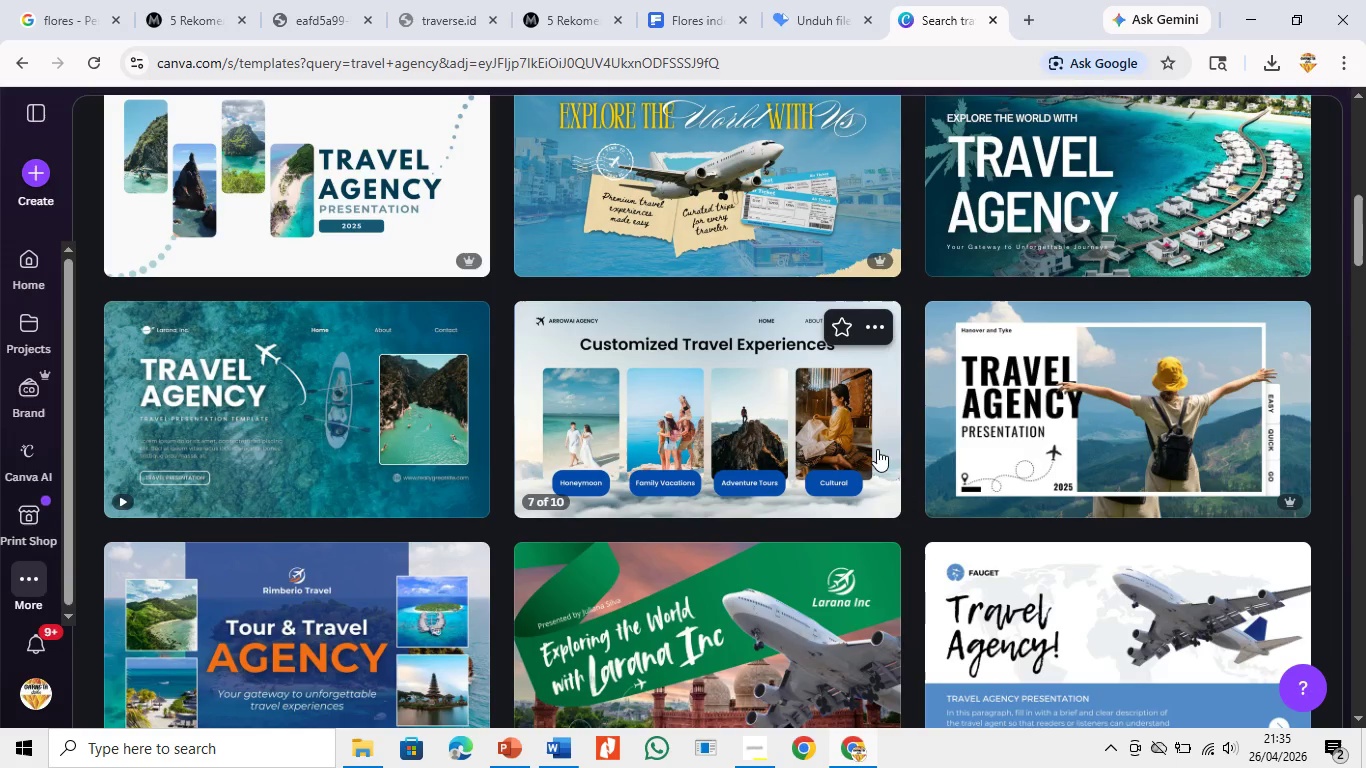 
left_click([869, 436])
 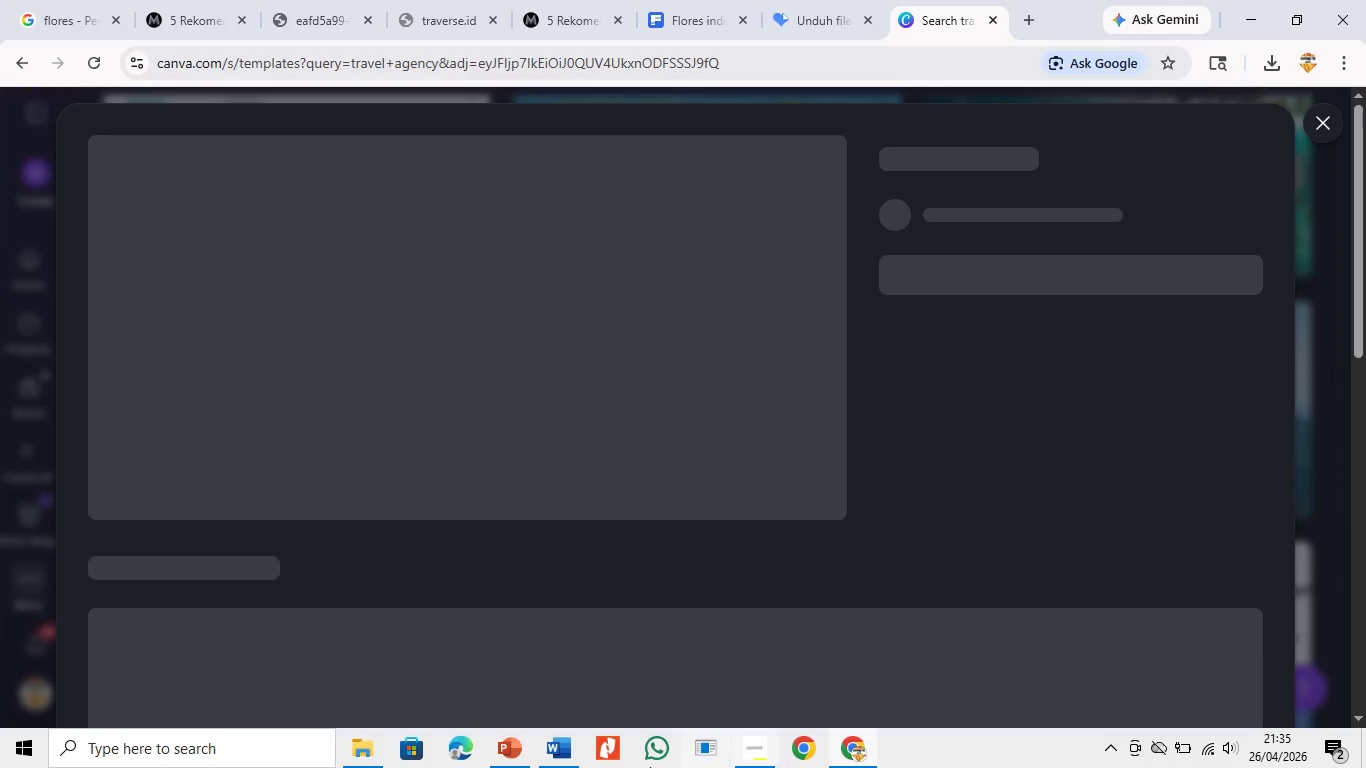 
left_click([545, 742])
 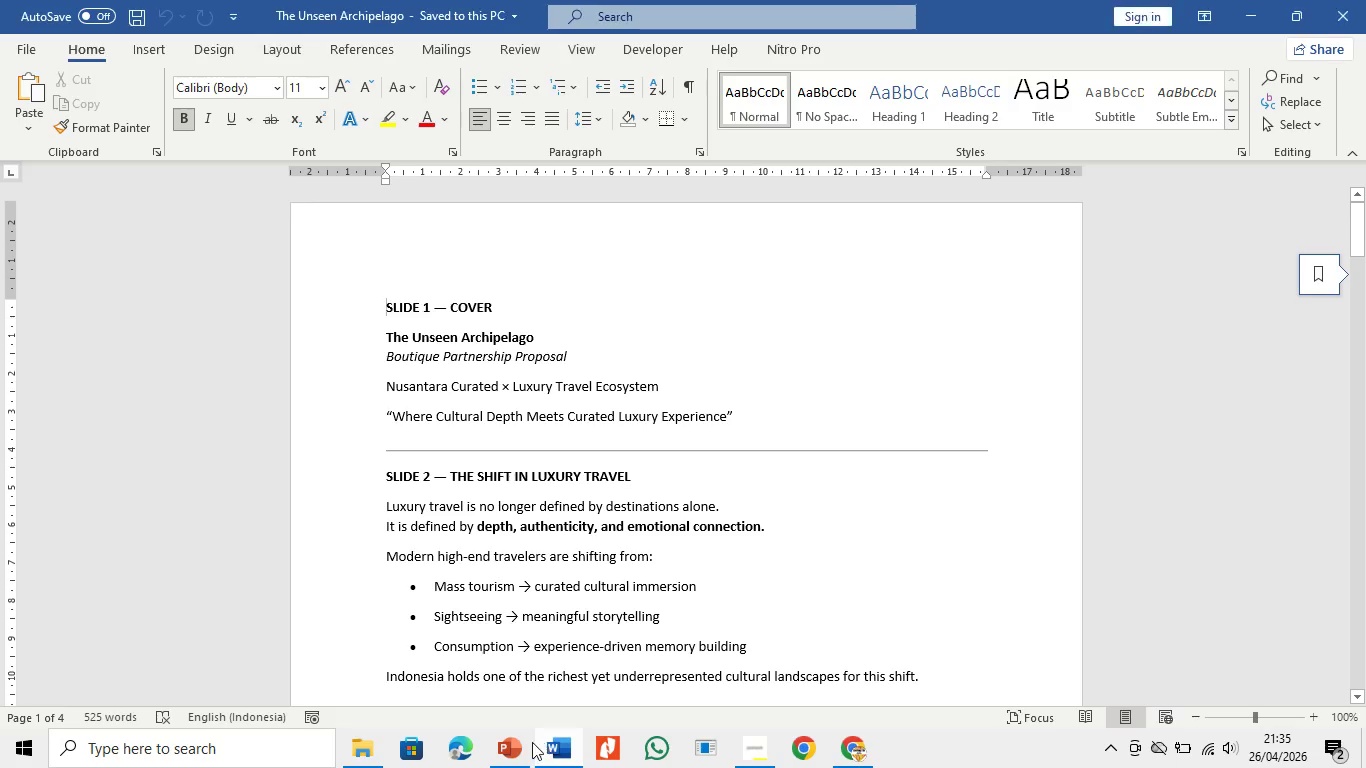 
triple_click([526, 744])
 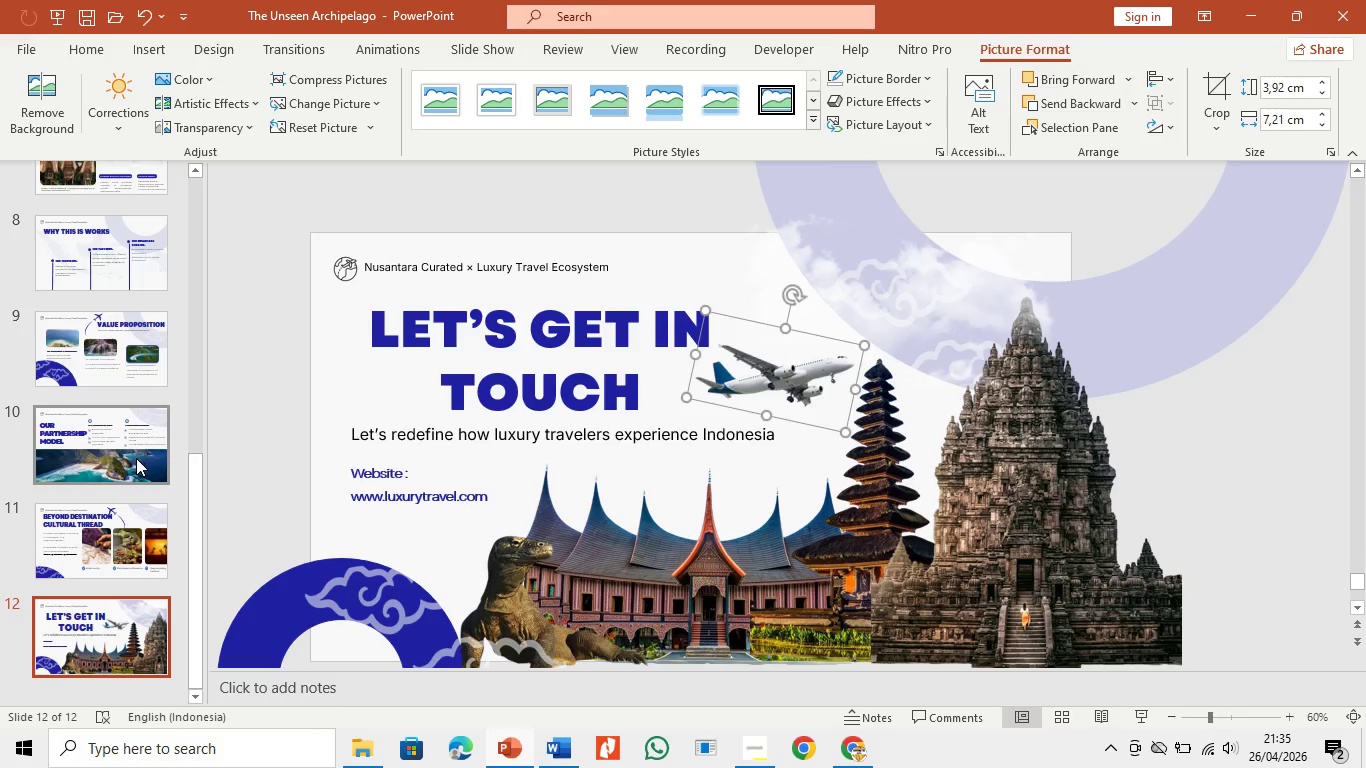 
left_click_drag(start_coordinate=[198, 589], to_coordinate=[200, 626])
 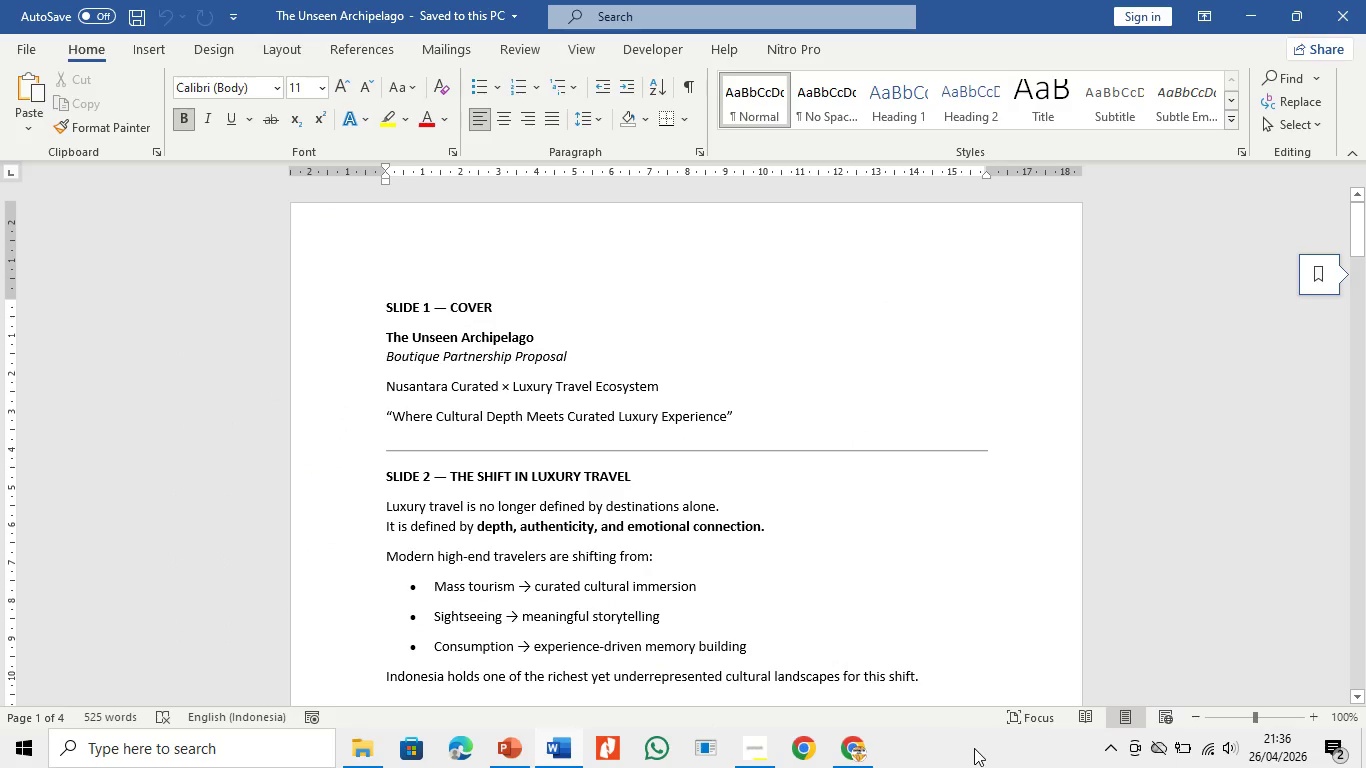 
mouse_move([870, 754])
 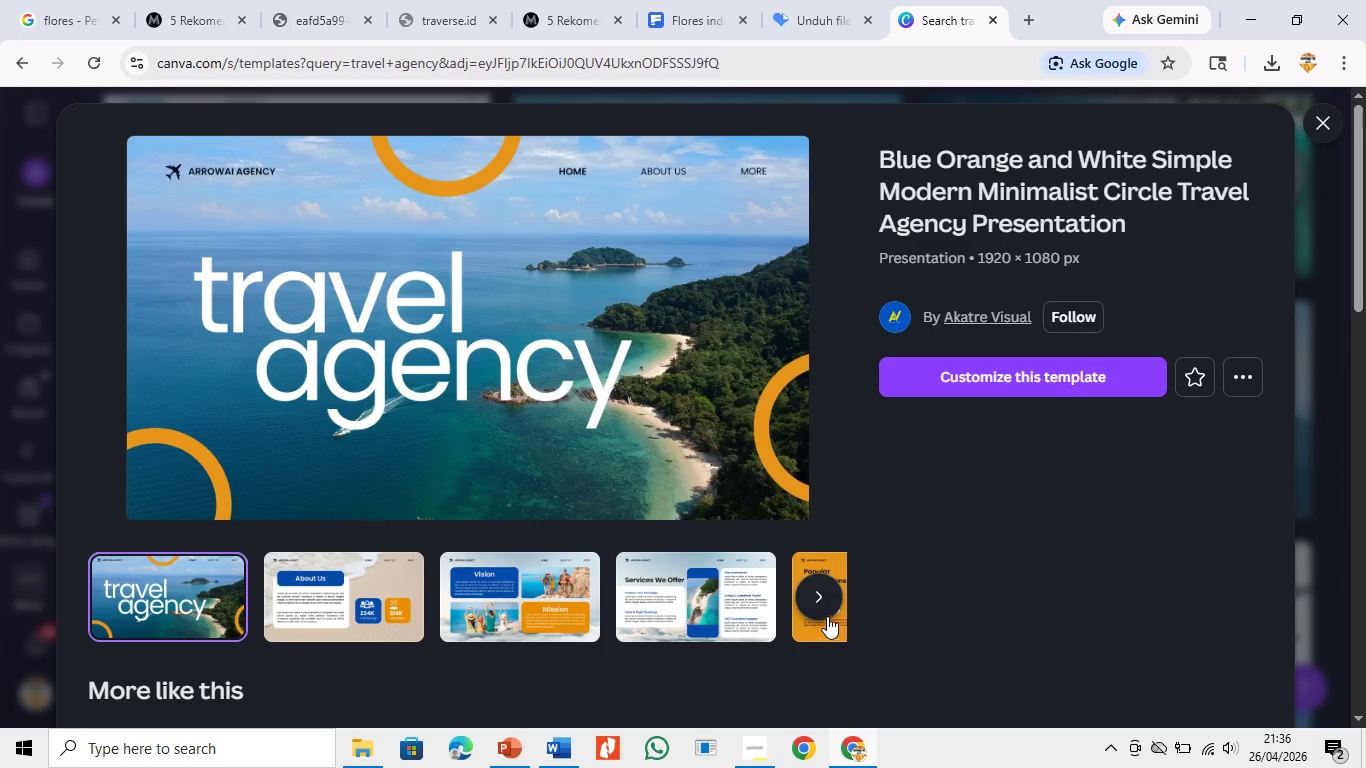 
left_click([815, 590])
 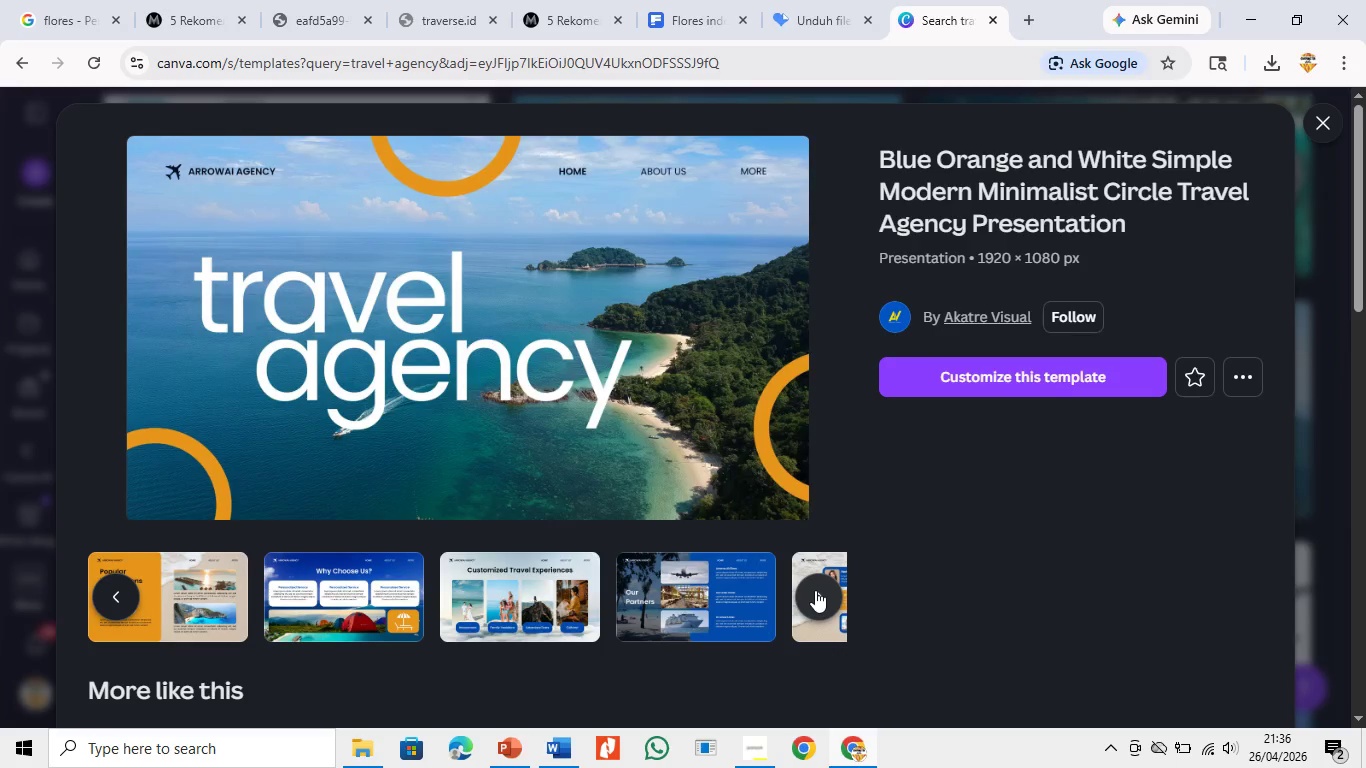 
left_click([815, 590])
 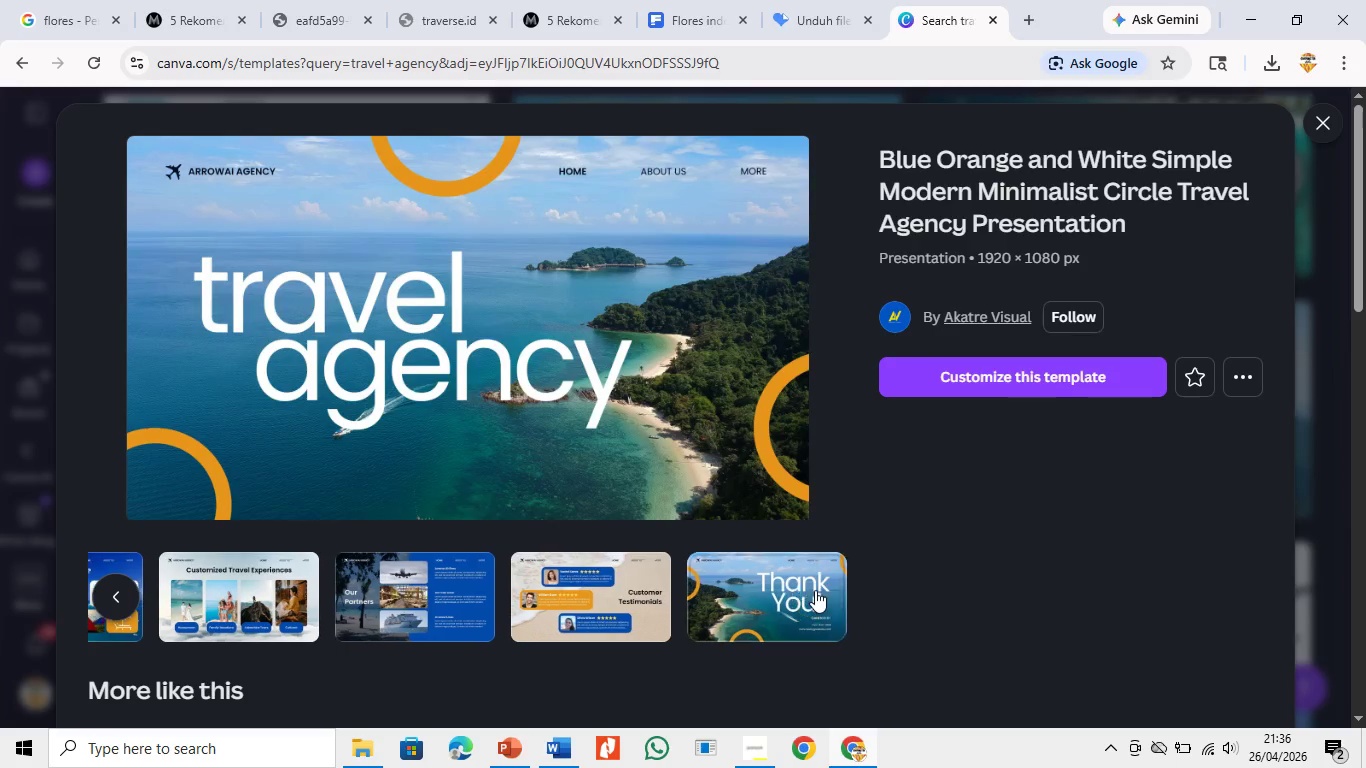 
left_click([815, 590])
 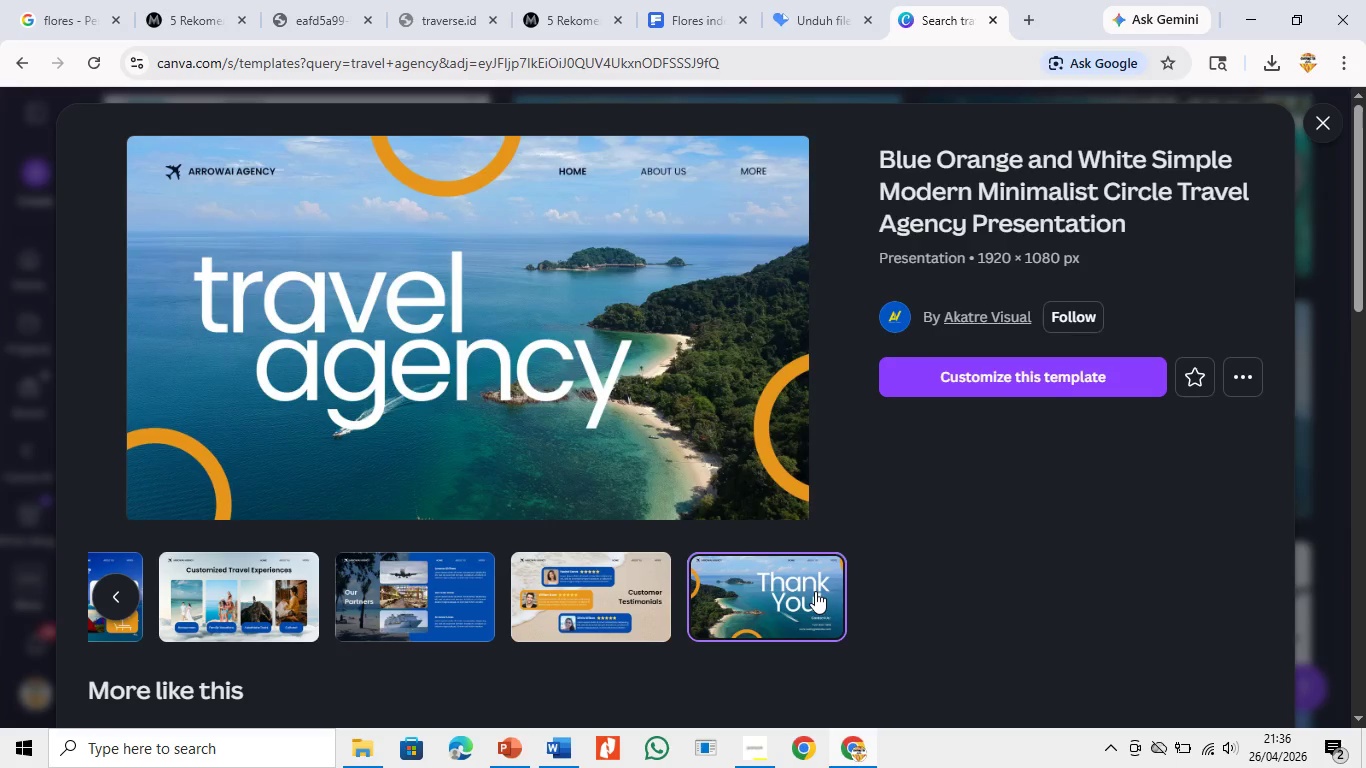 
left_click([814, 594])
 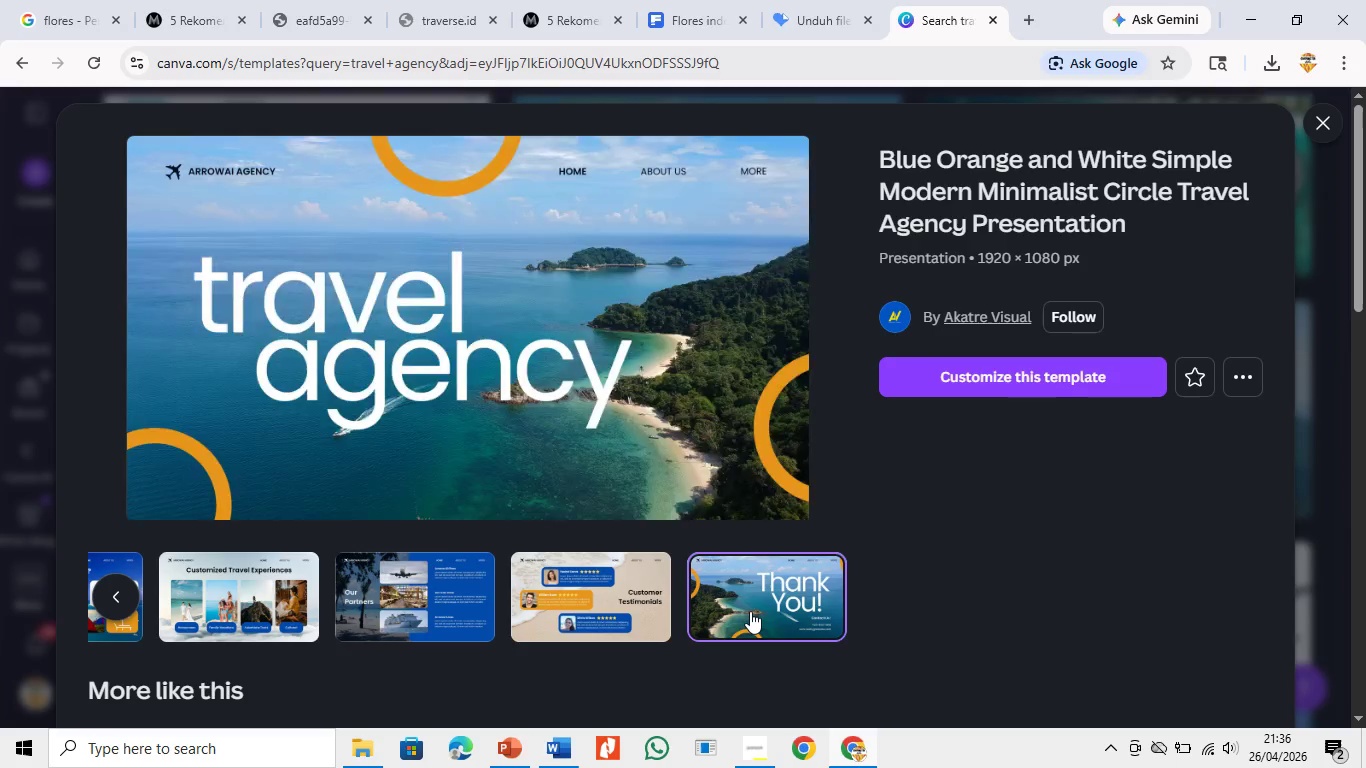 
left_click([750, 611])
 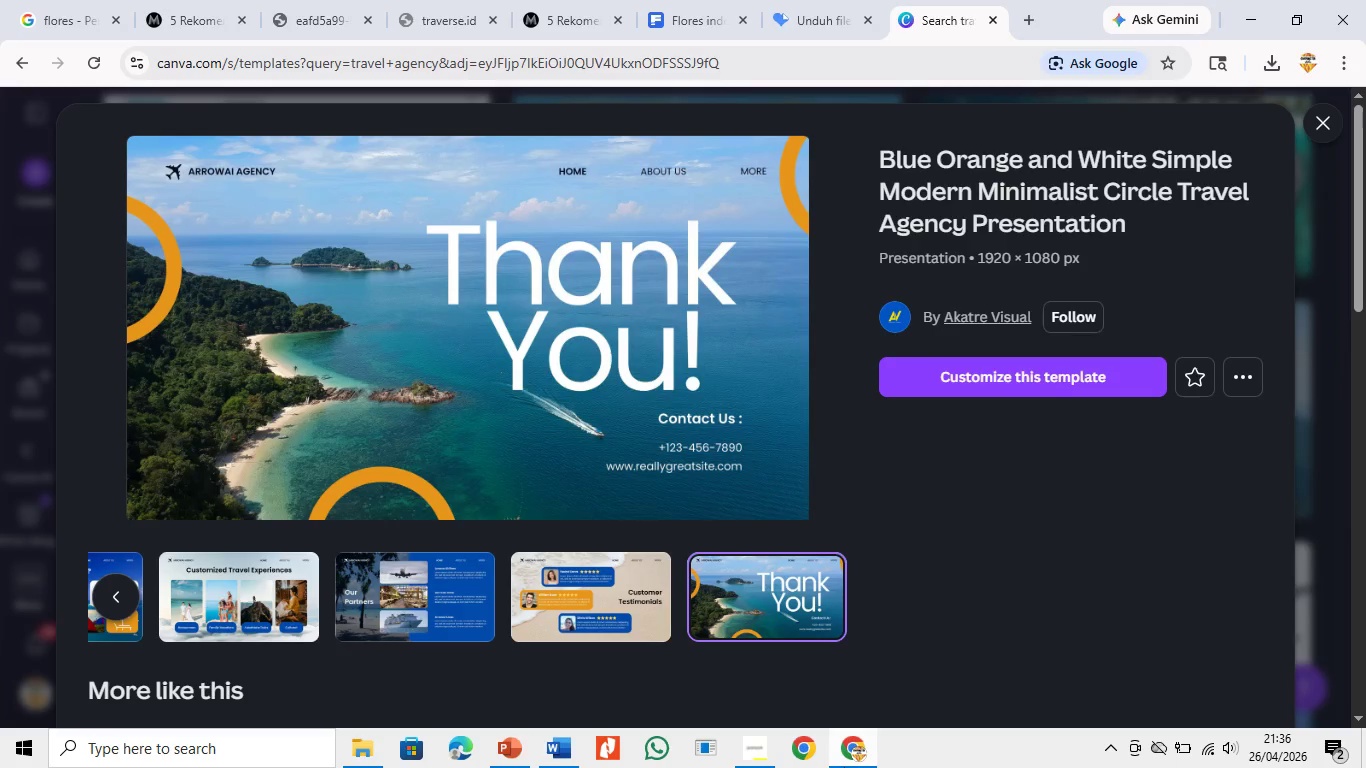 
left_click([844, 745])
 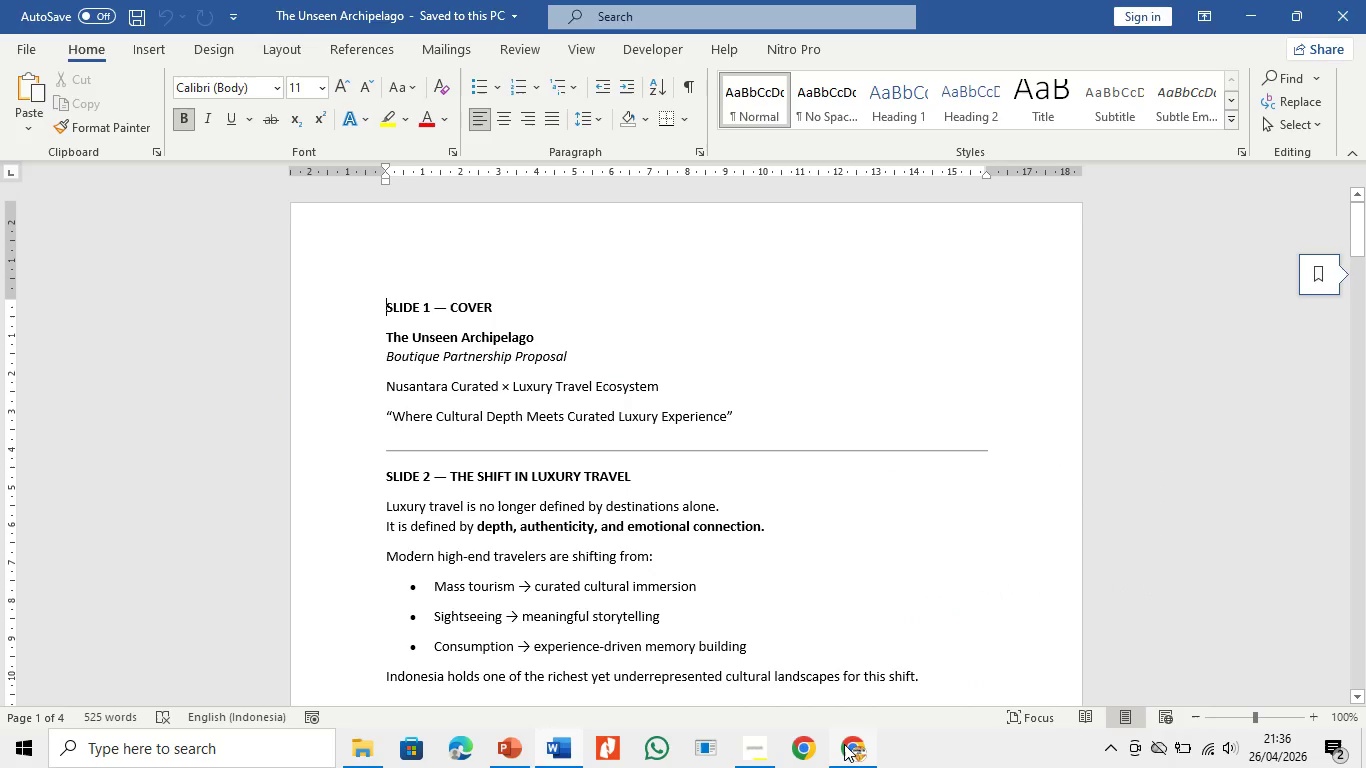 
left_click([844, 744])
 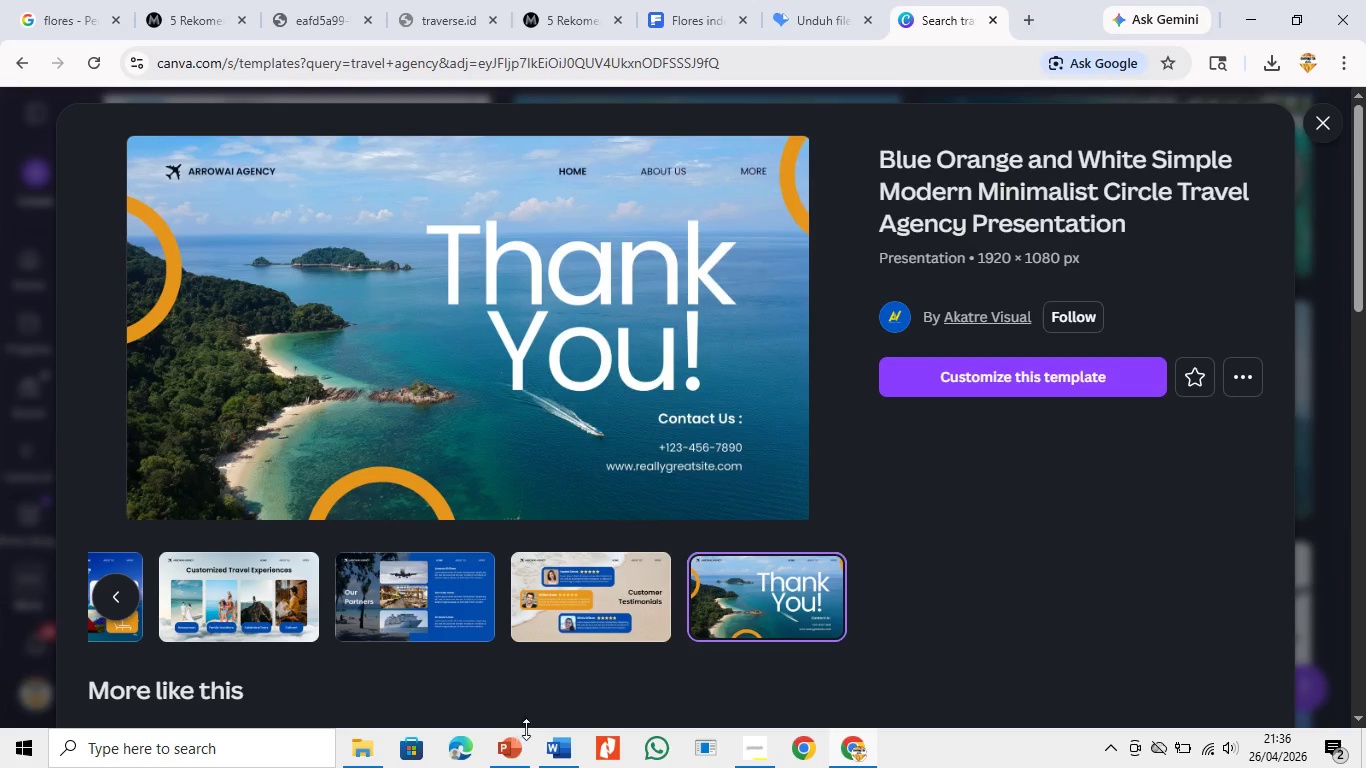 
left_click([518, 755])
 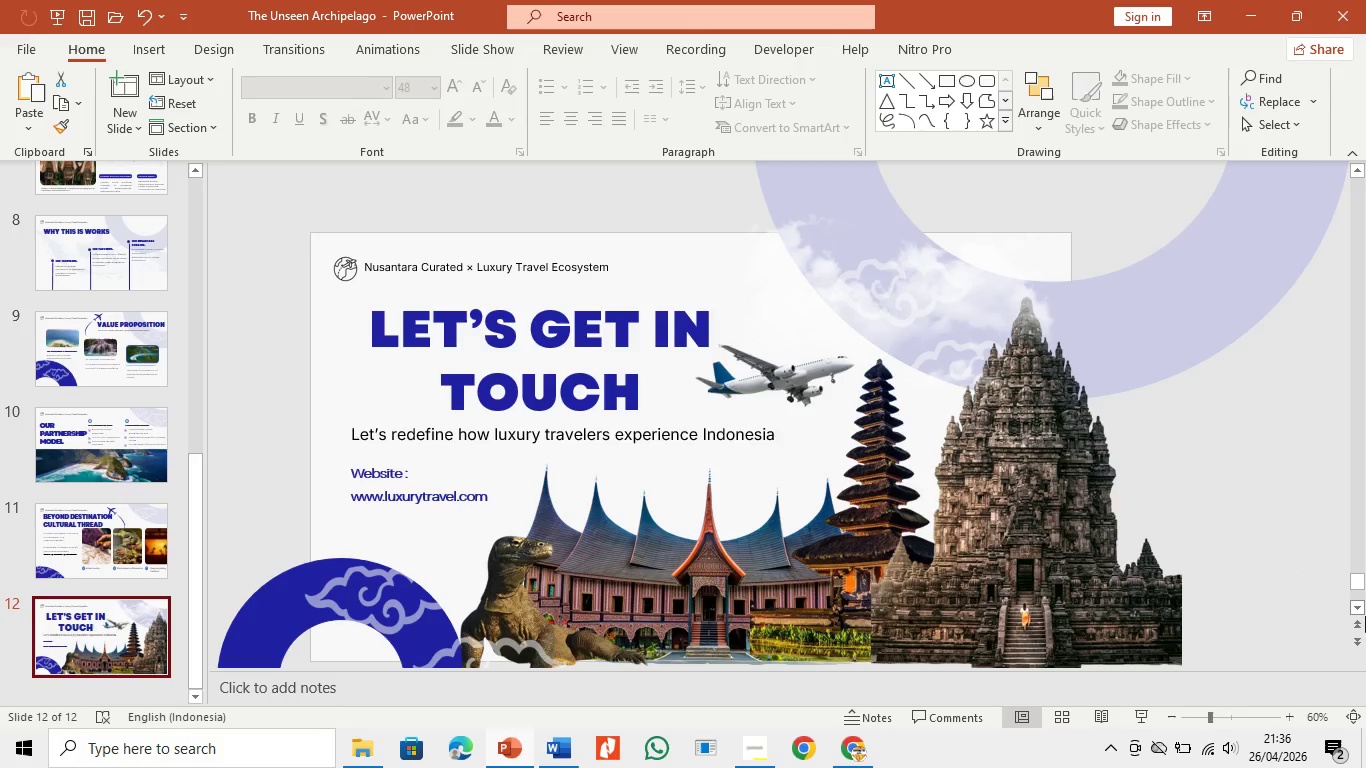 
double_click([1360, 608])
 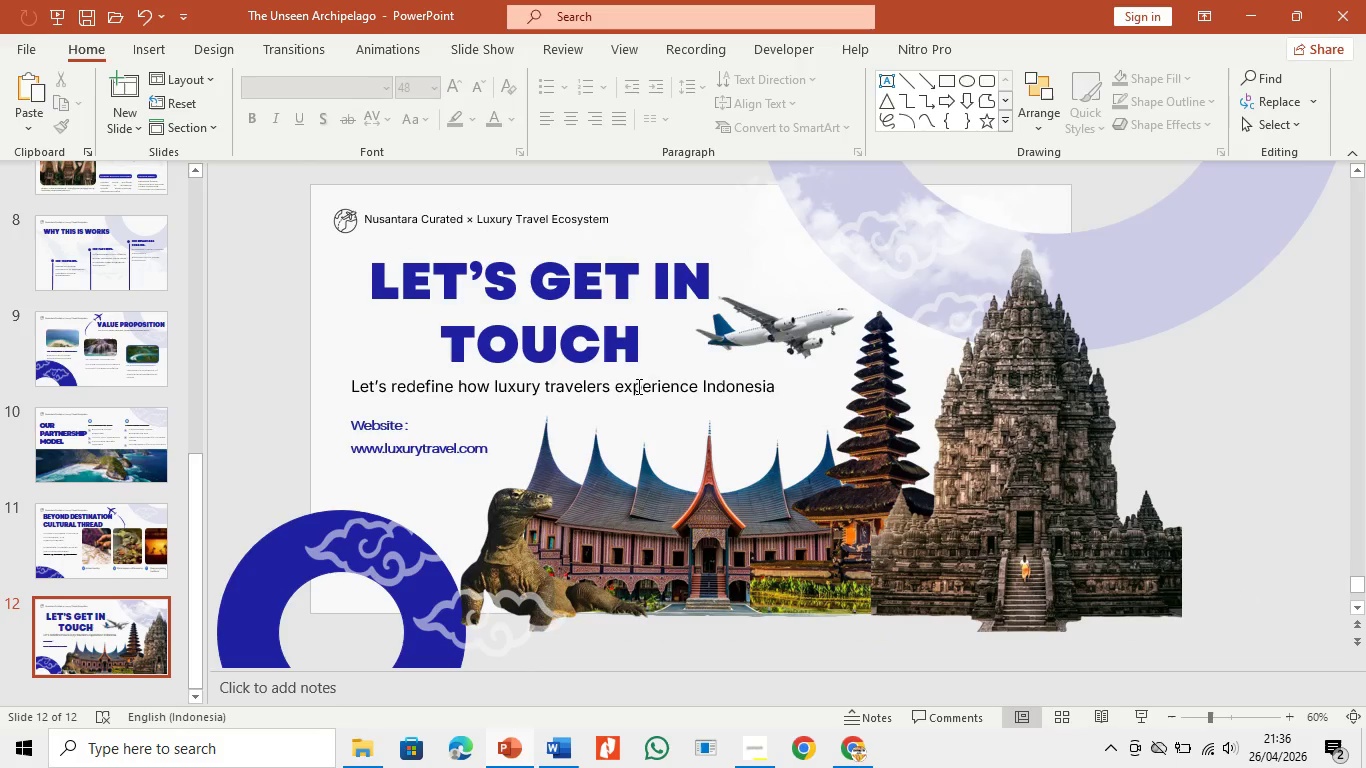 
wait(5.34)
 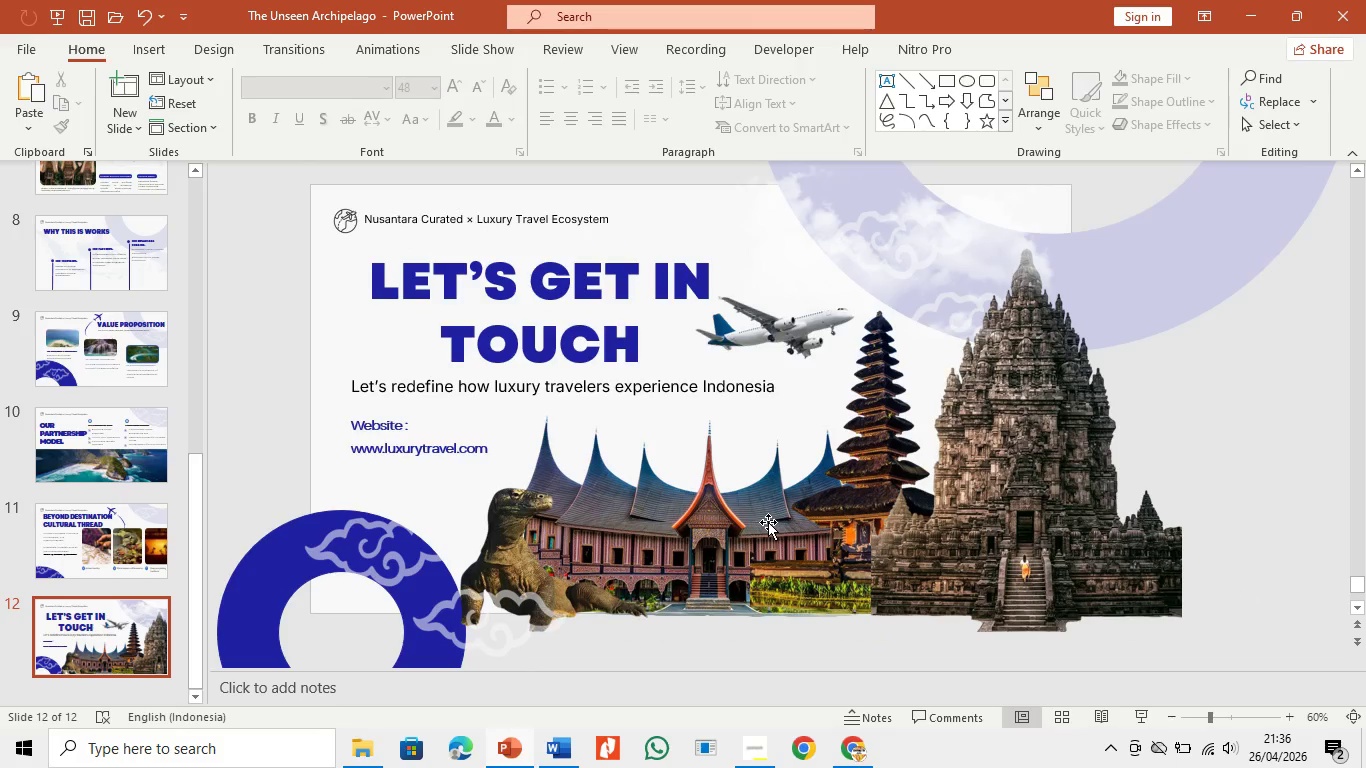 
left_click([864, 752])
 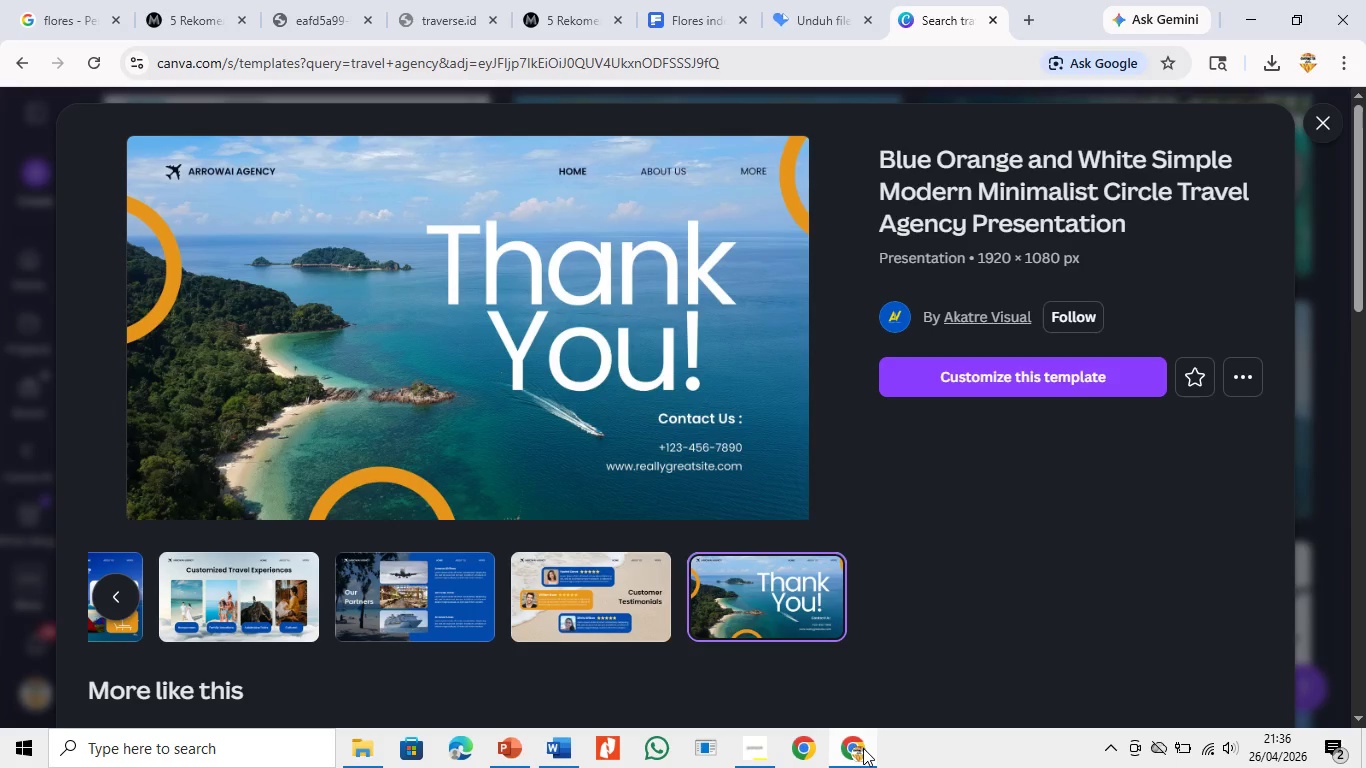 
left_click([863, 748])
 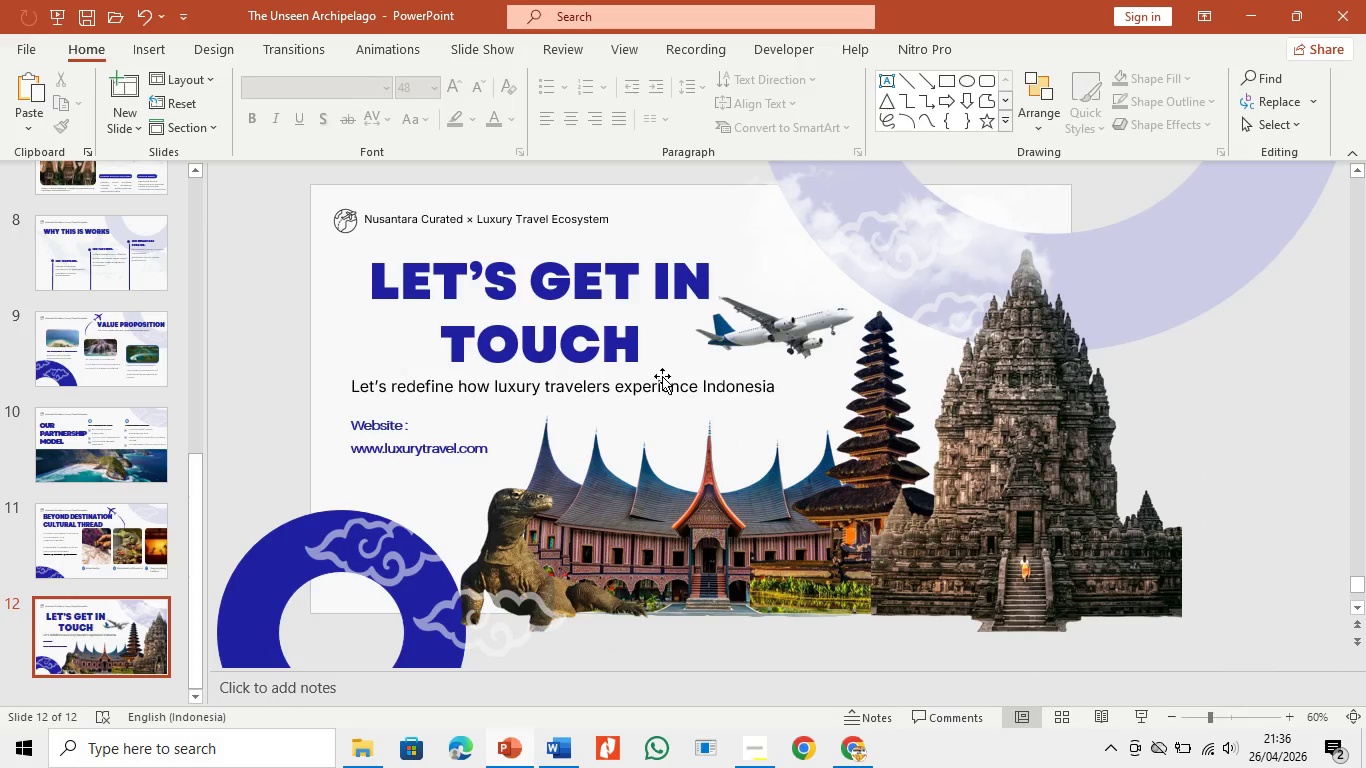 
left_click([653, 335])
 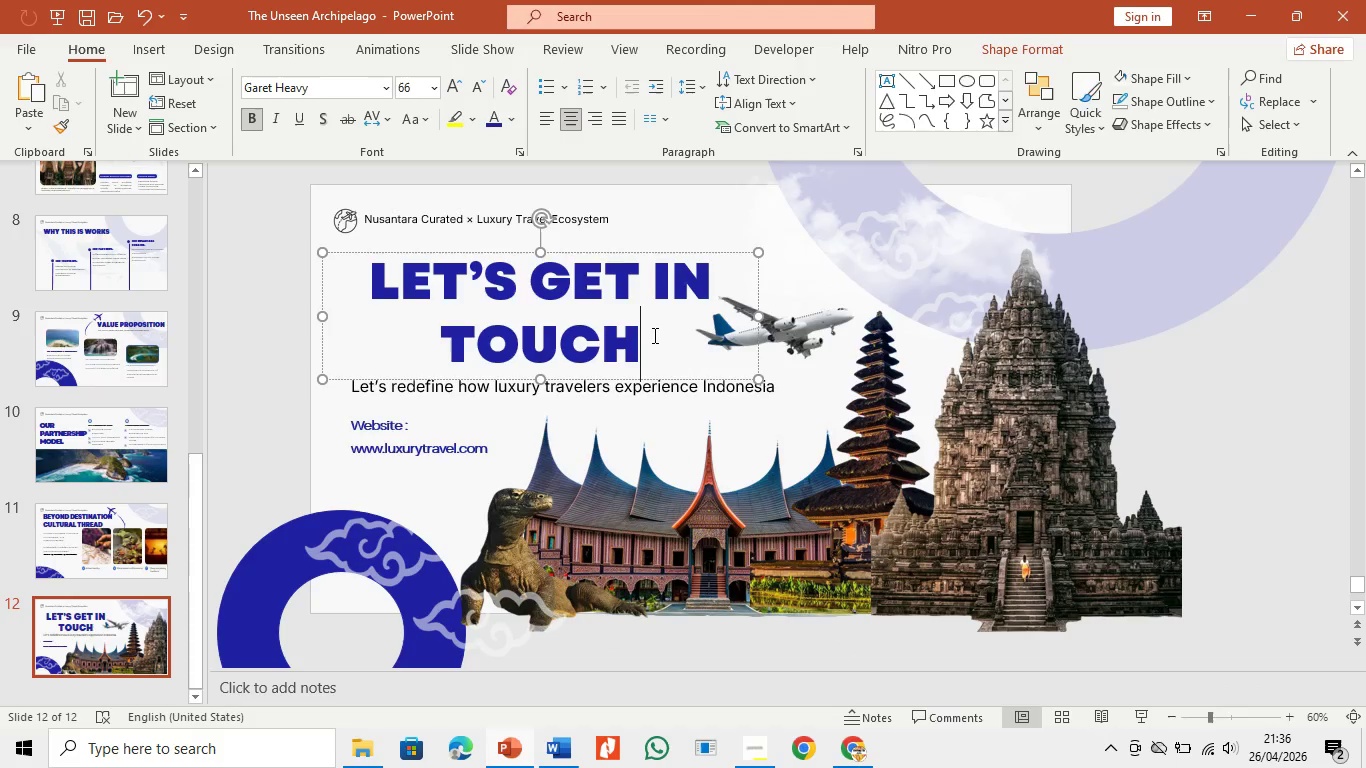 
key(Space)
 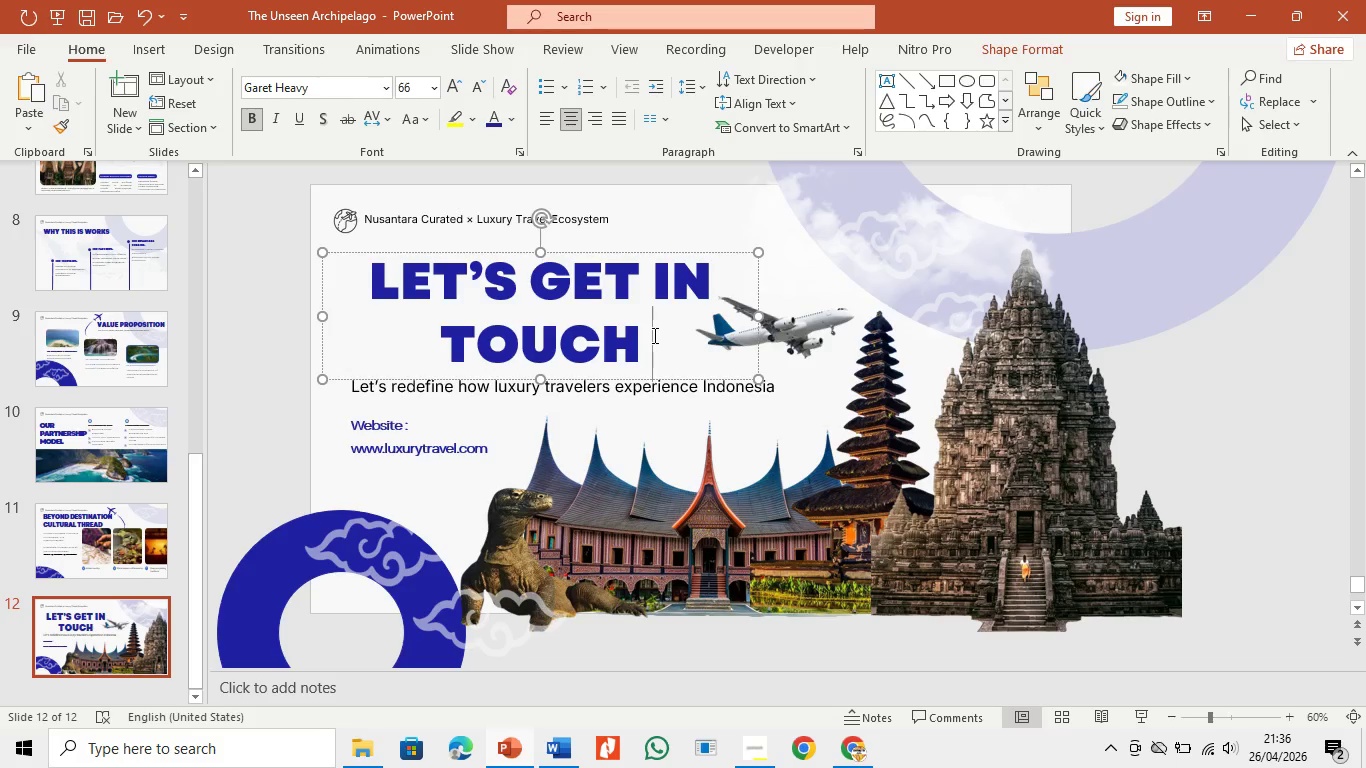 
key(Shift+1)
 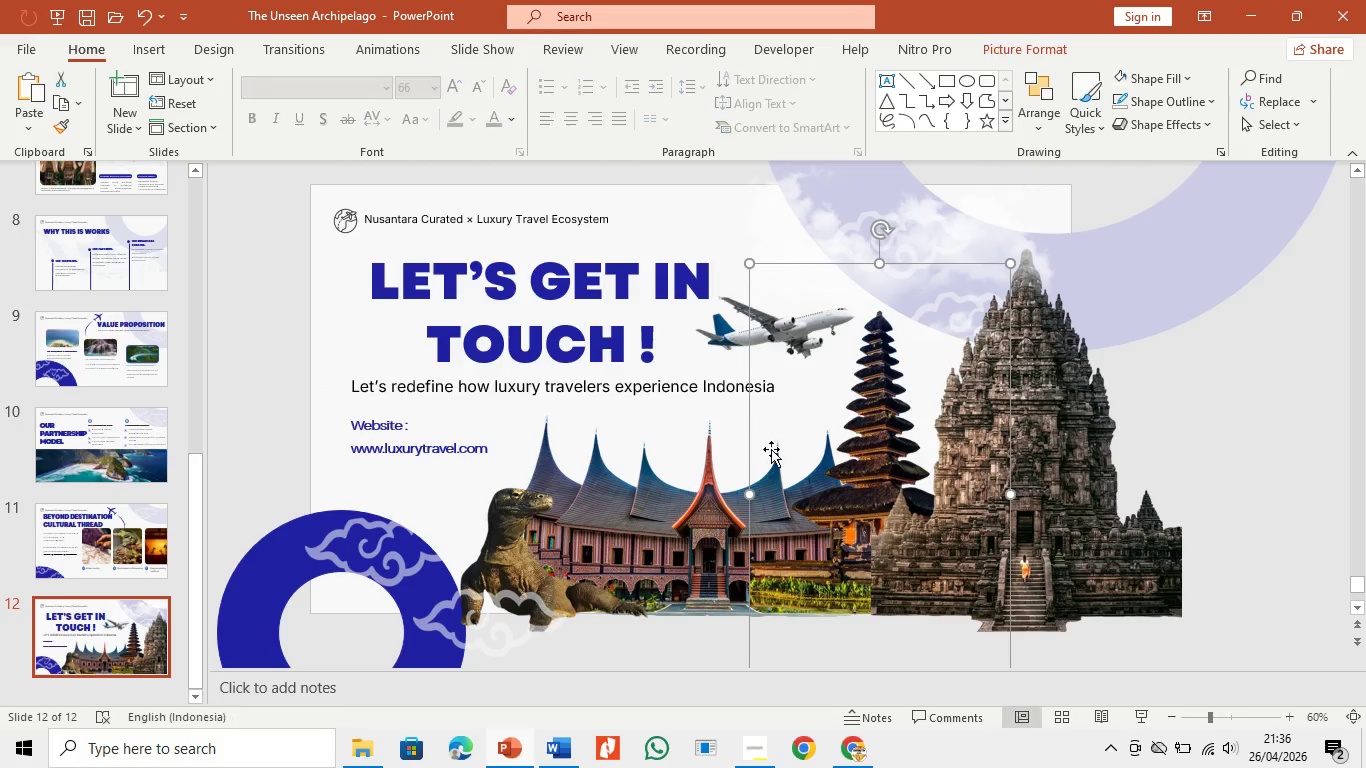 
left_click([675, 384])
 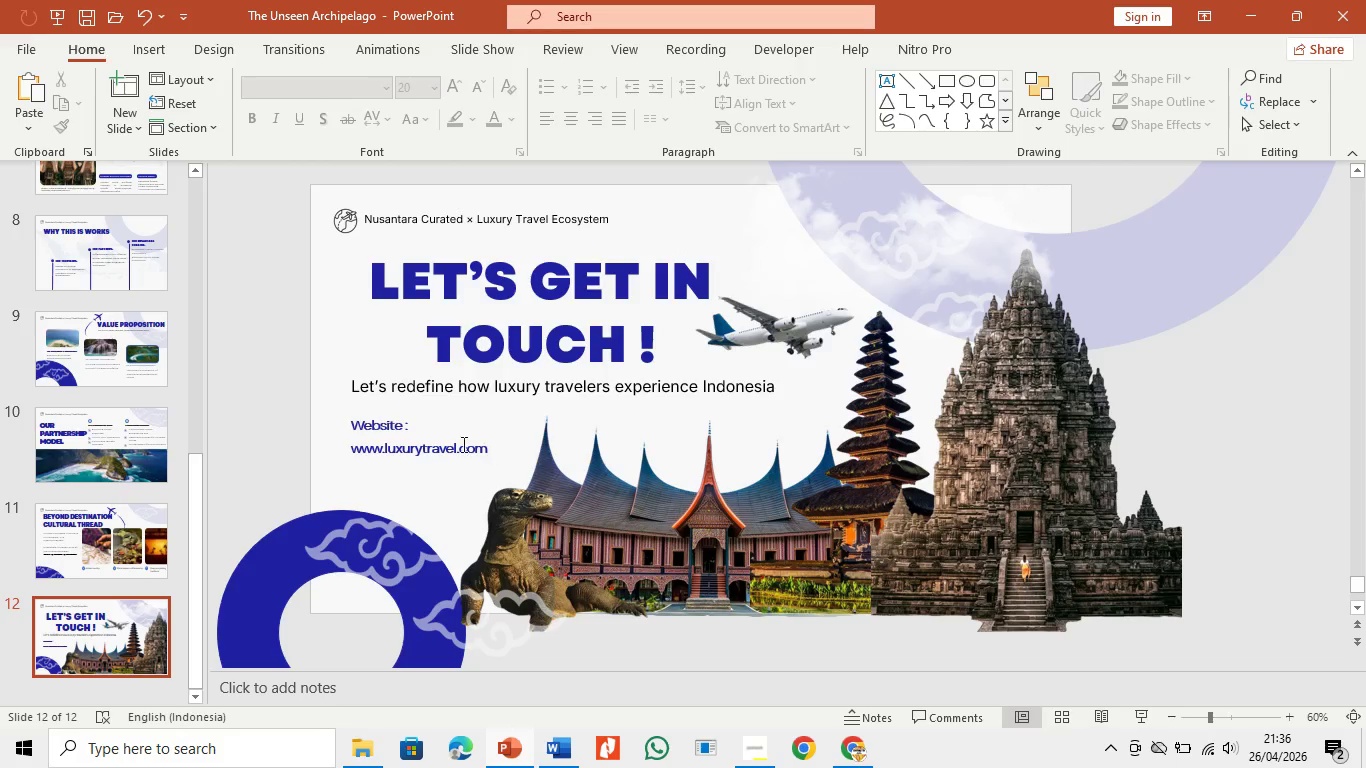 
double_click([436, 445])
 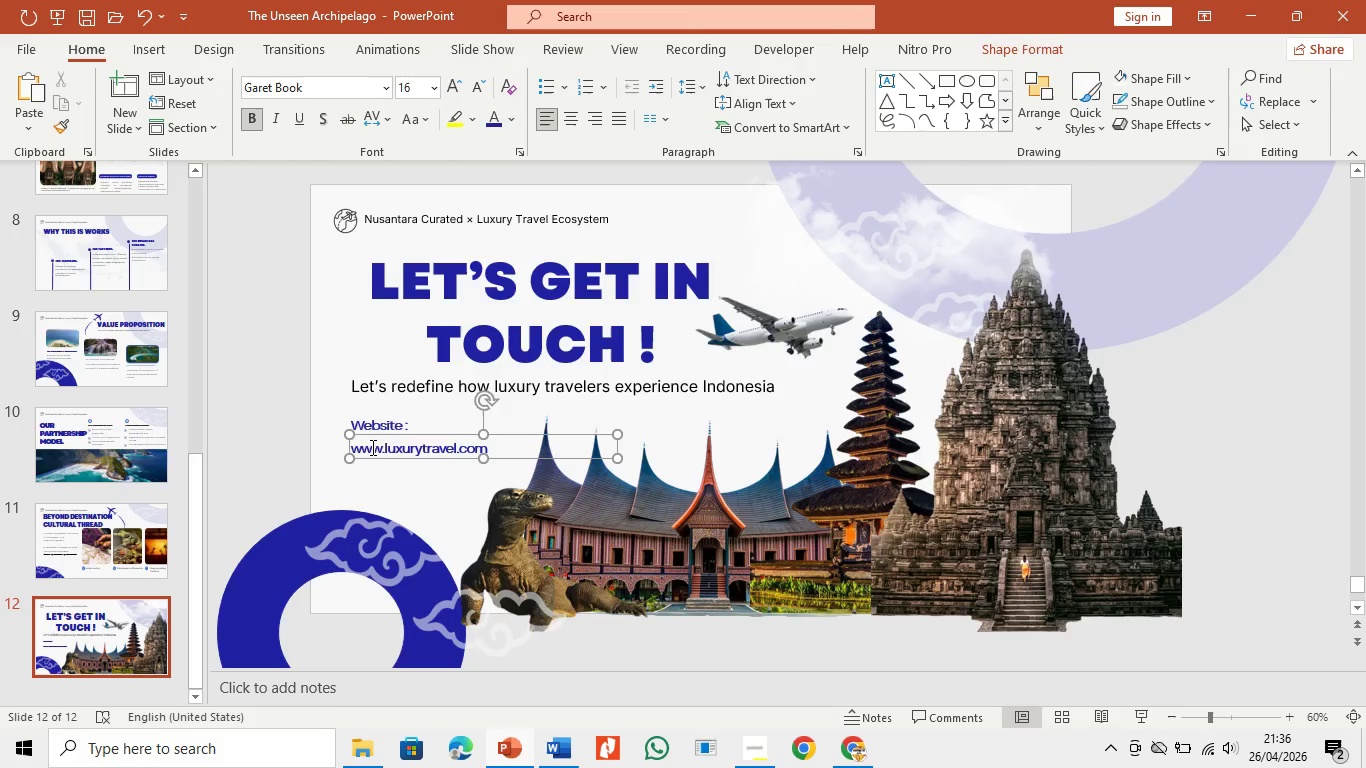 
left_click([354, 451])
 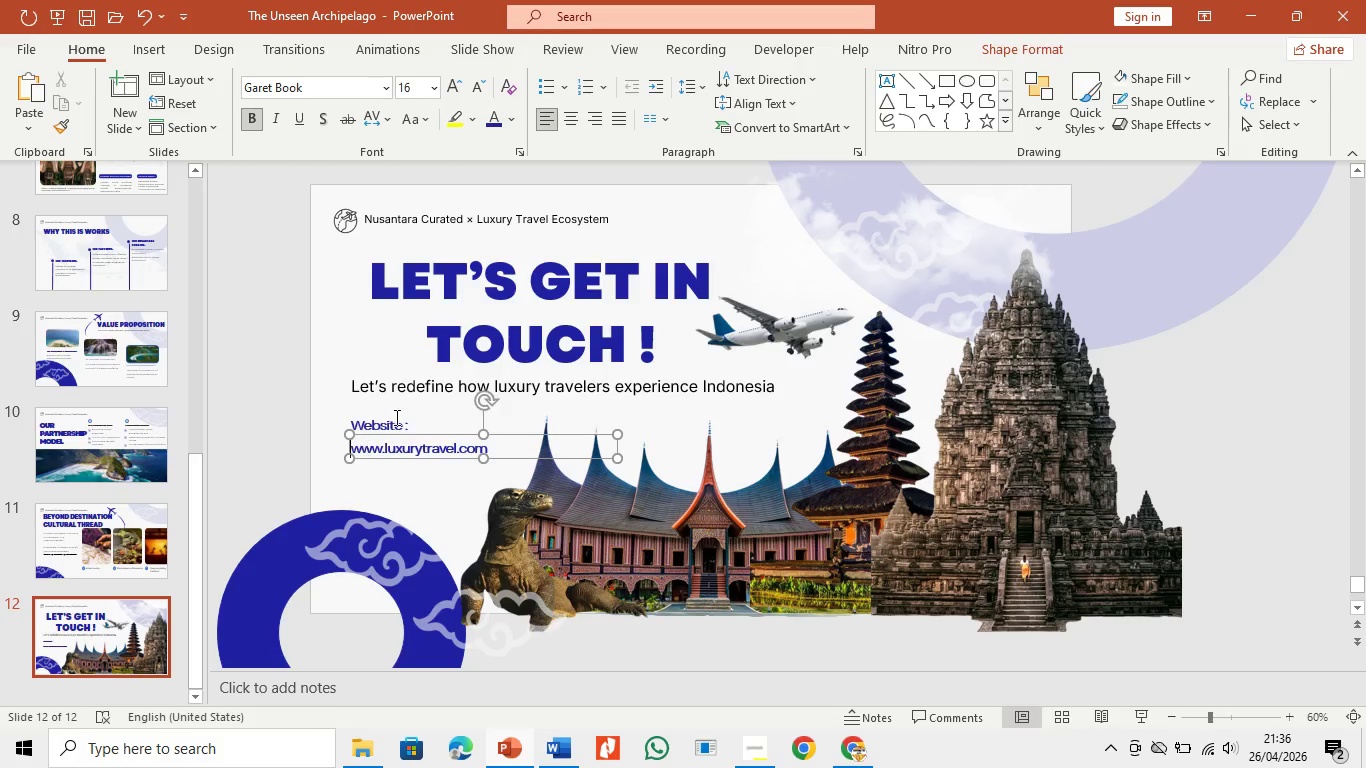 
left_click([394, 417])
 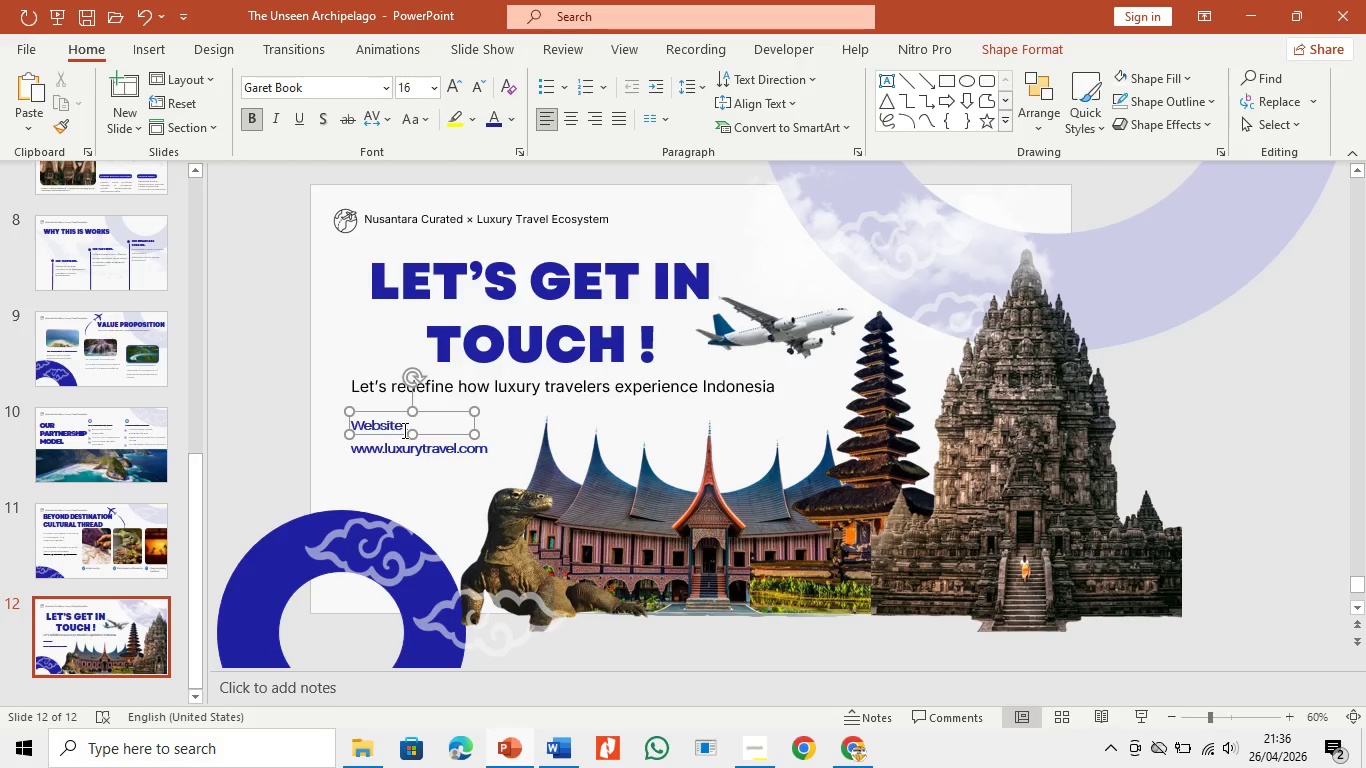 
key(ArrowRight)
 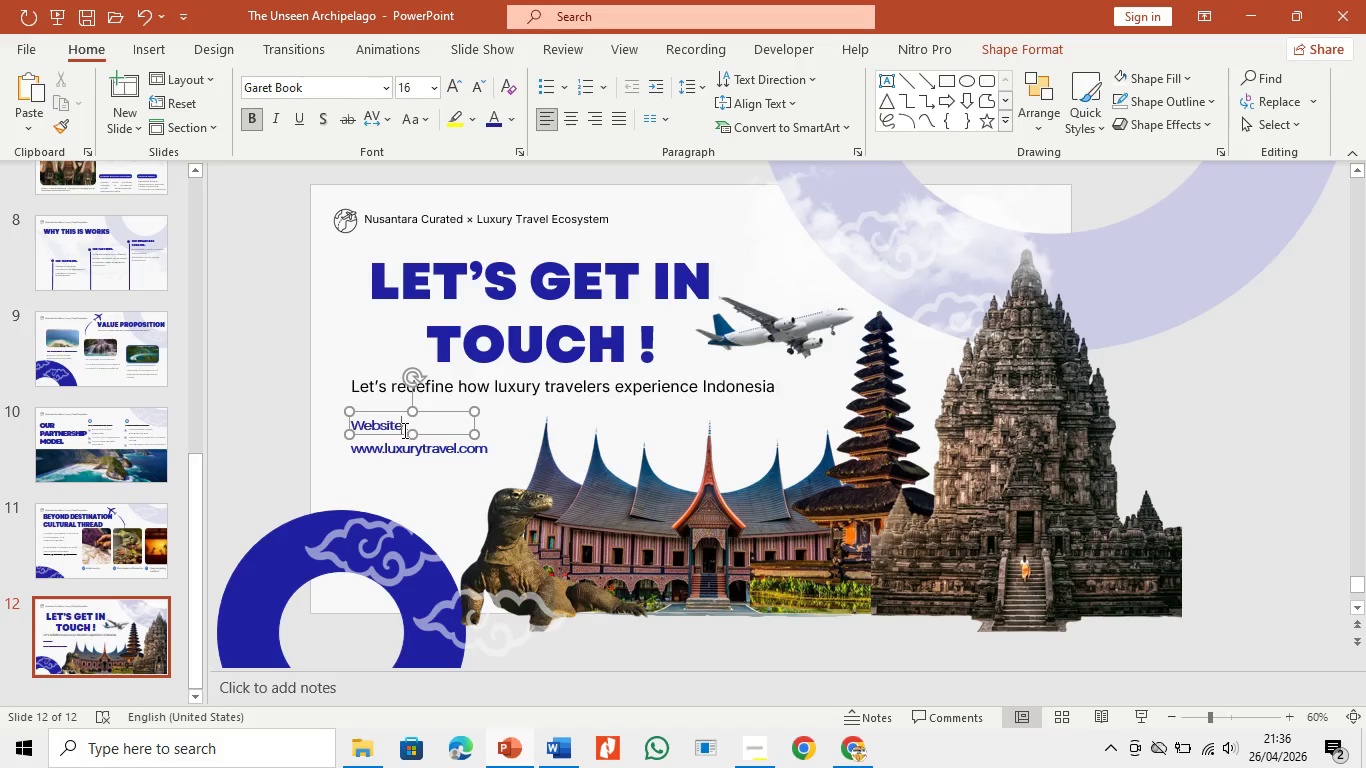 
type(=)
key(Backspace)
key(Backspace)
type(Cona)
key(Backspace)
type(tc)
key(Backspace)
type(act Us)
 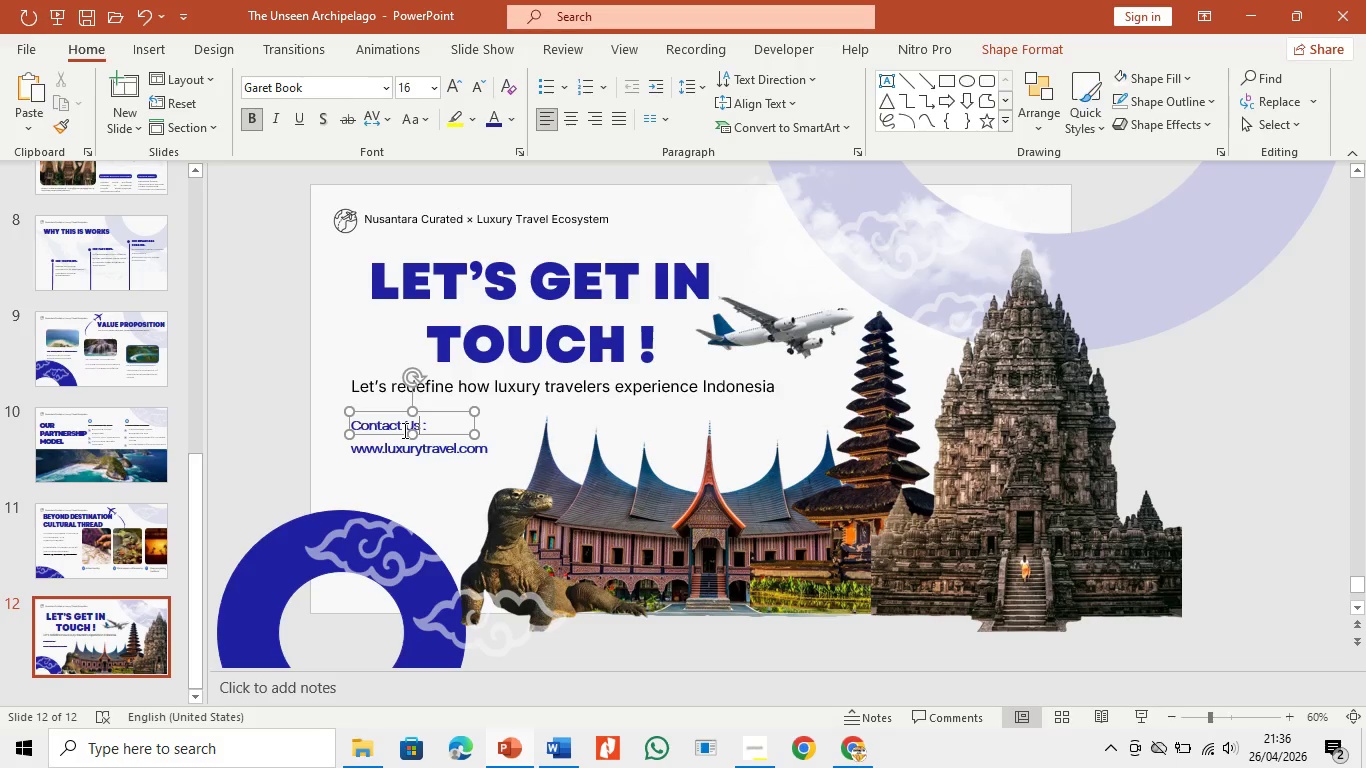 
left_click([442, 451])
 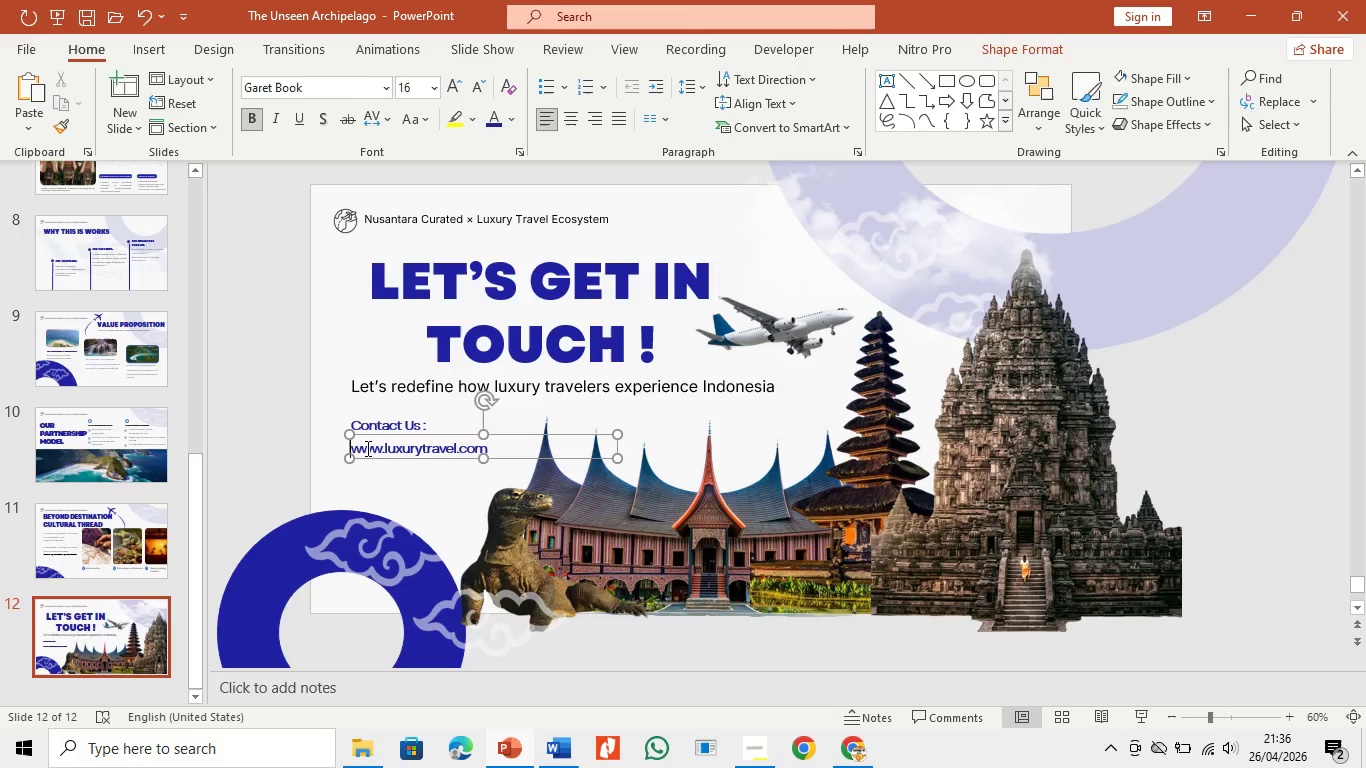 
key(Enter)
 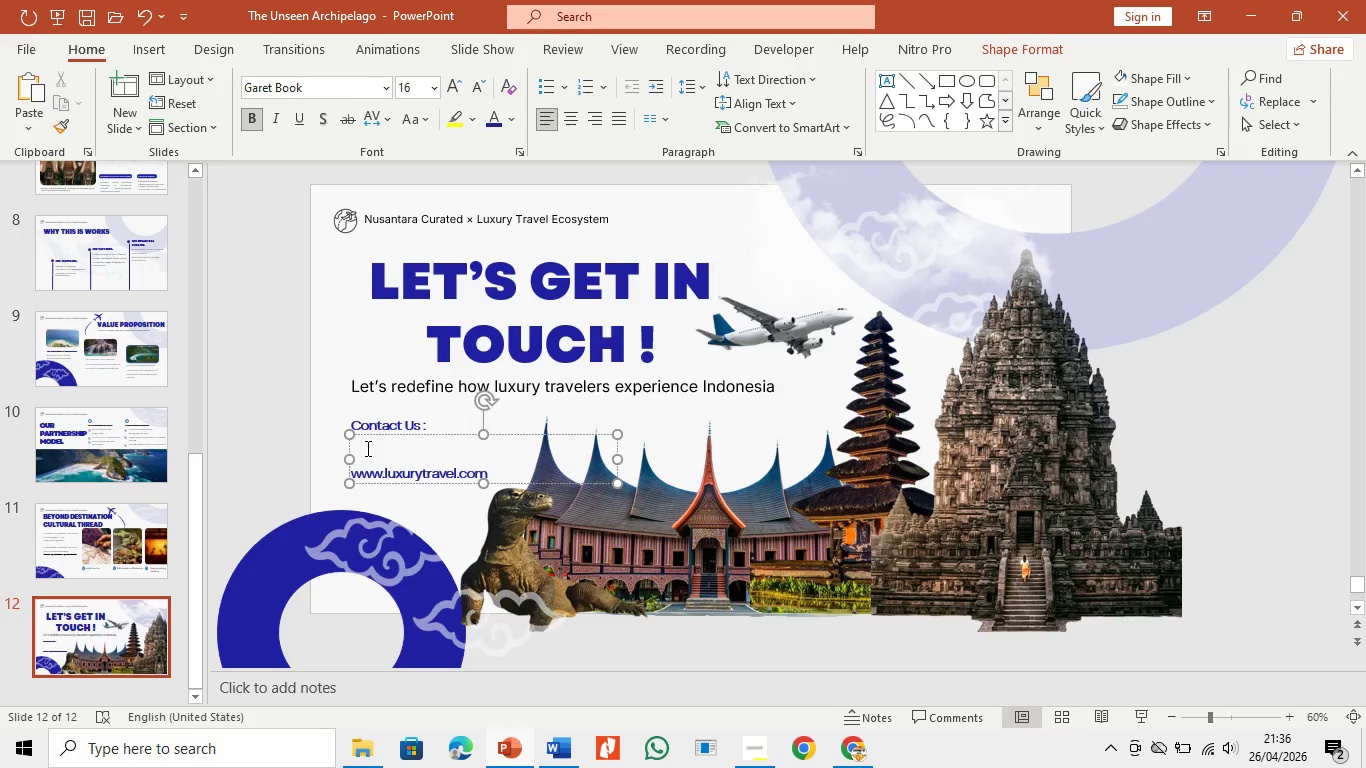 
key(ArrowUp)
 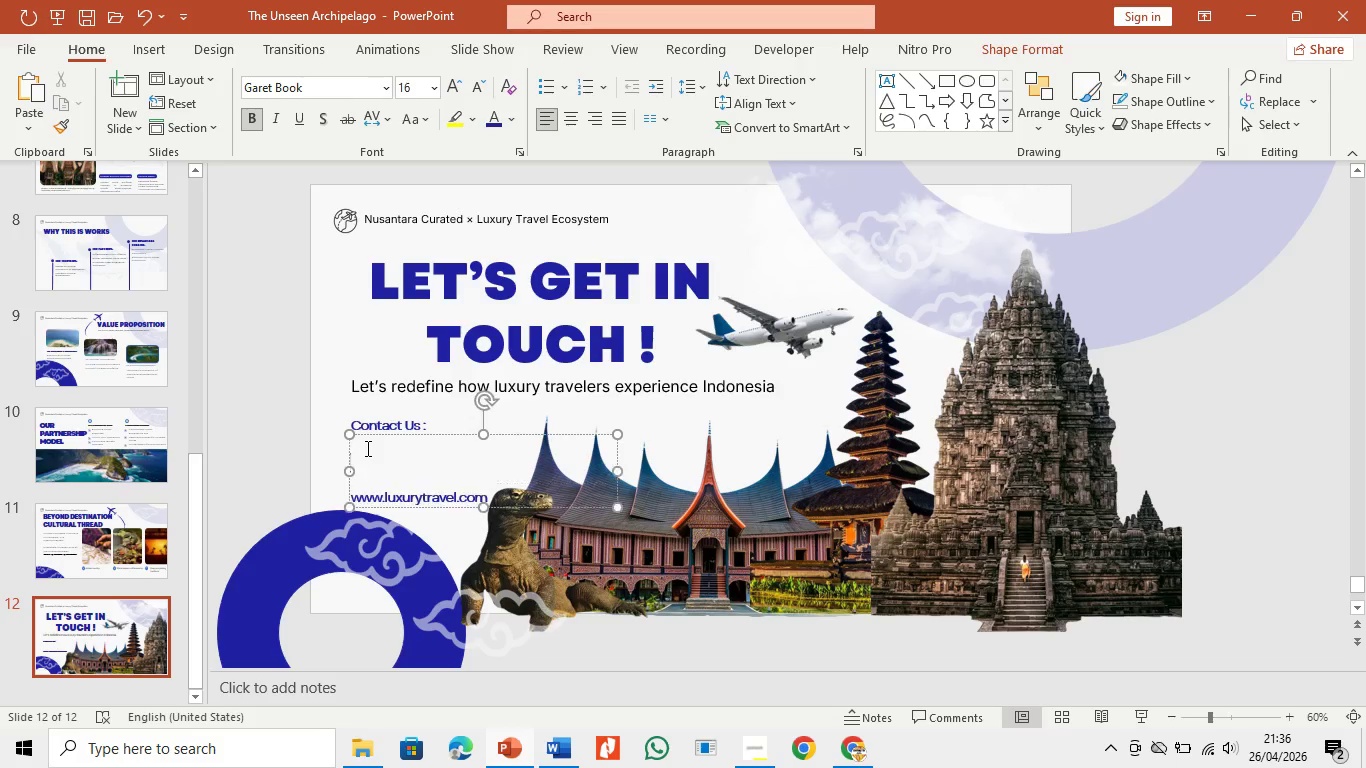 
key(Enter)
 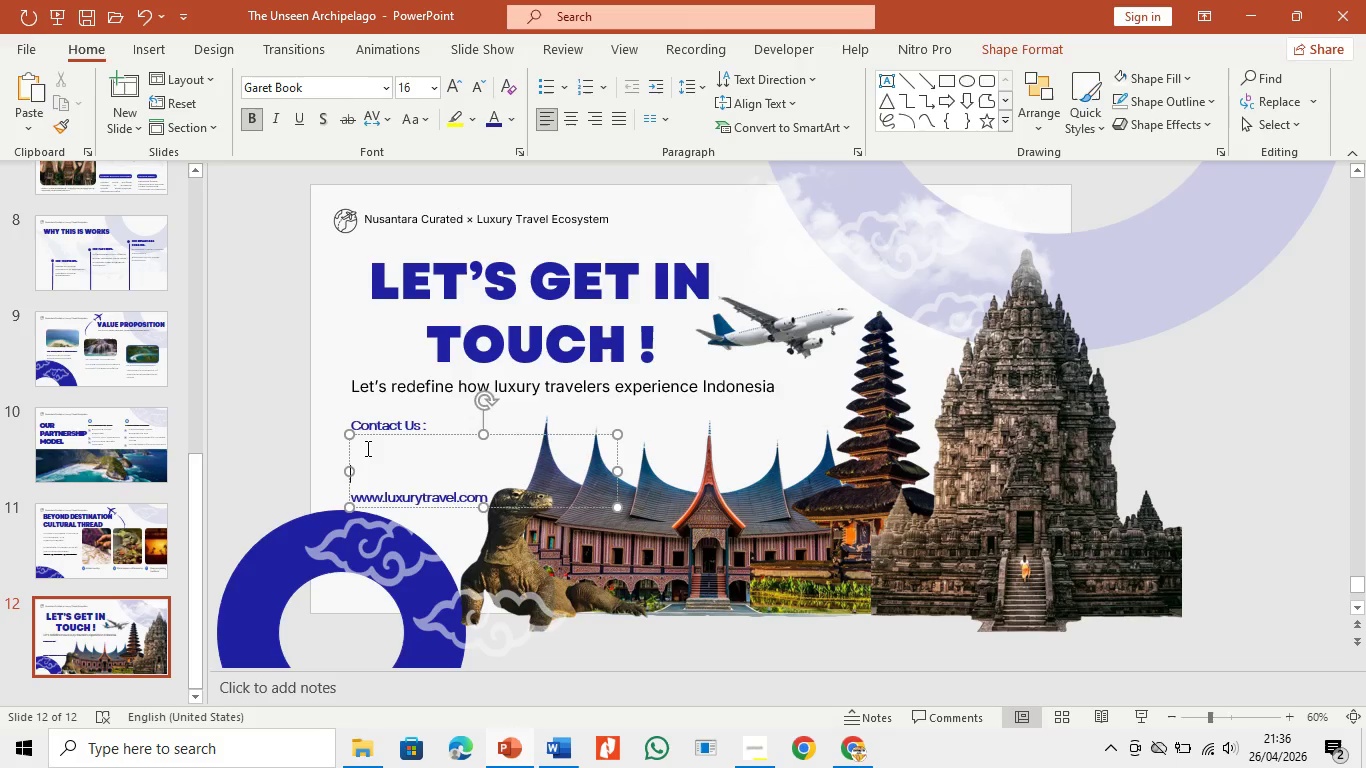 
key(Control+Z)
 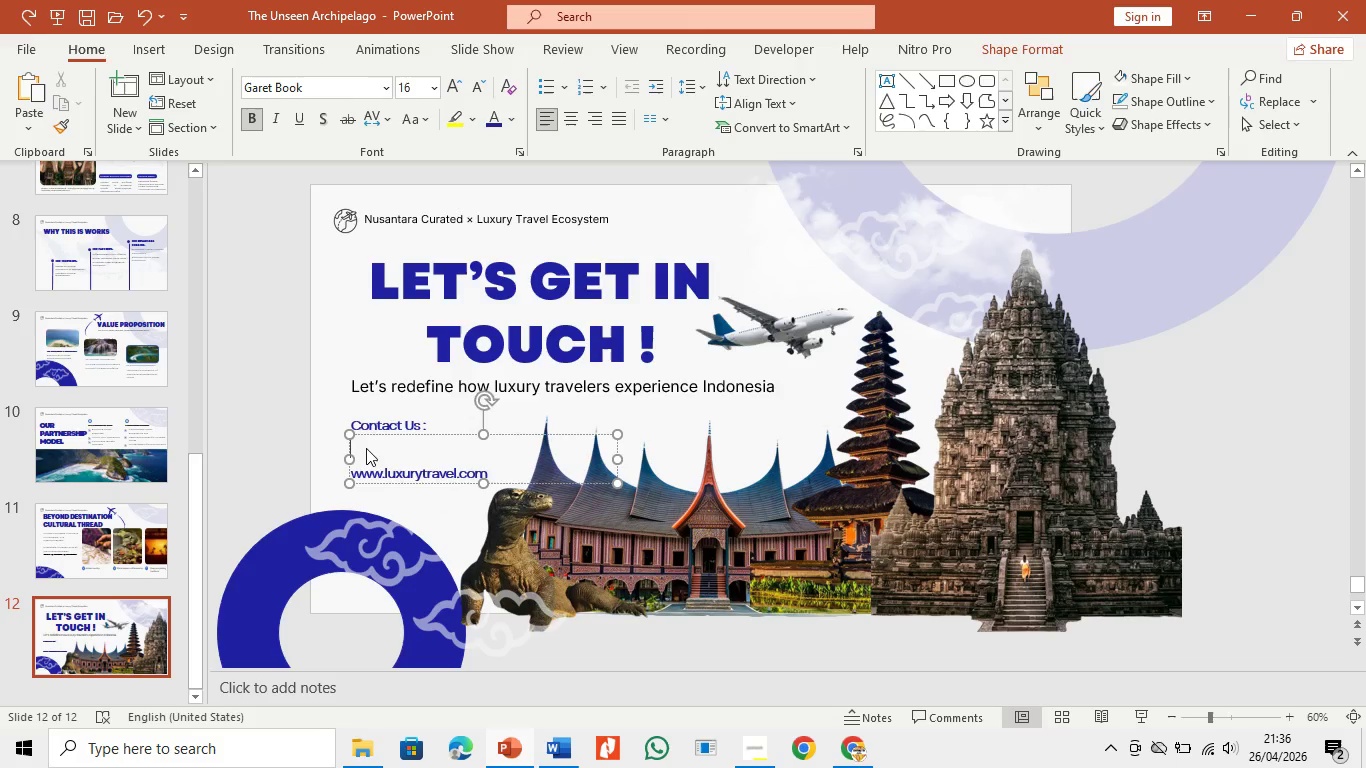 
type(+6234567)
 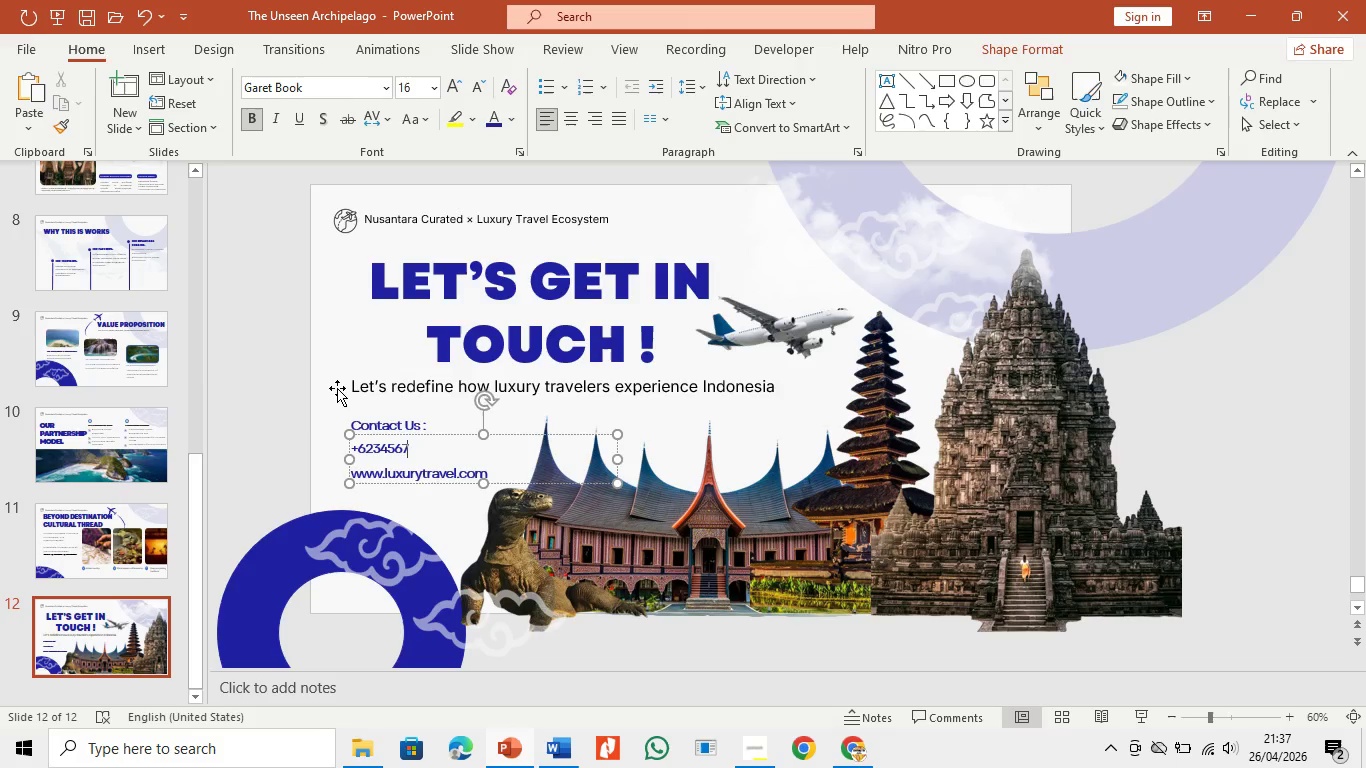 
left_click([306, 412])
 